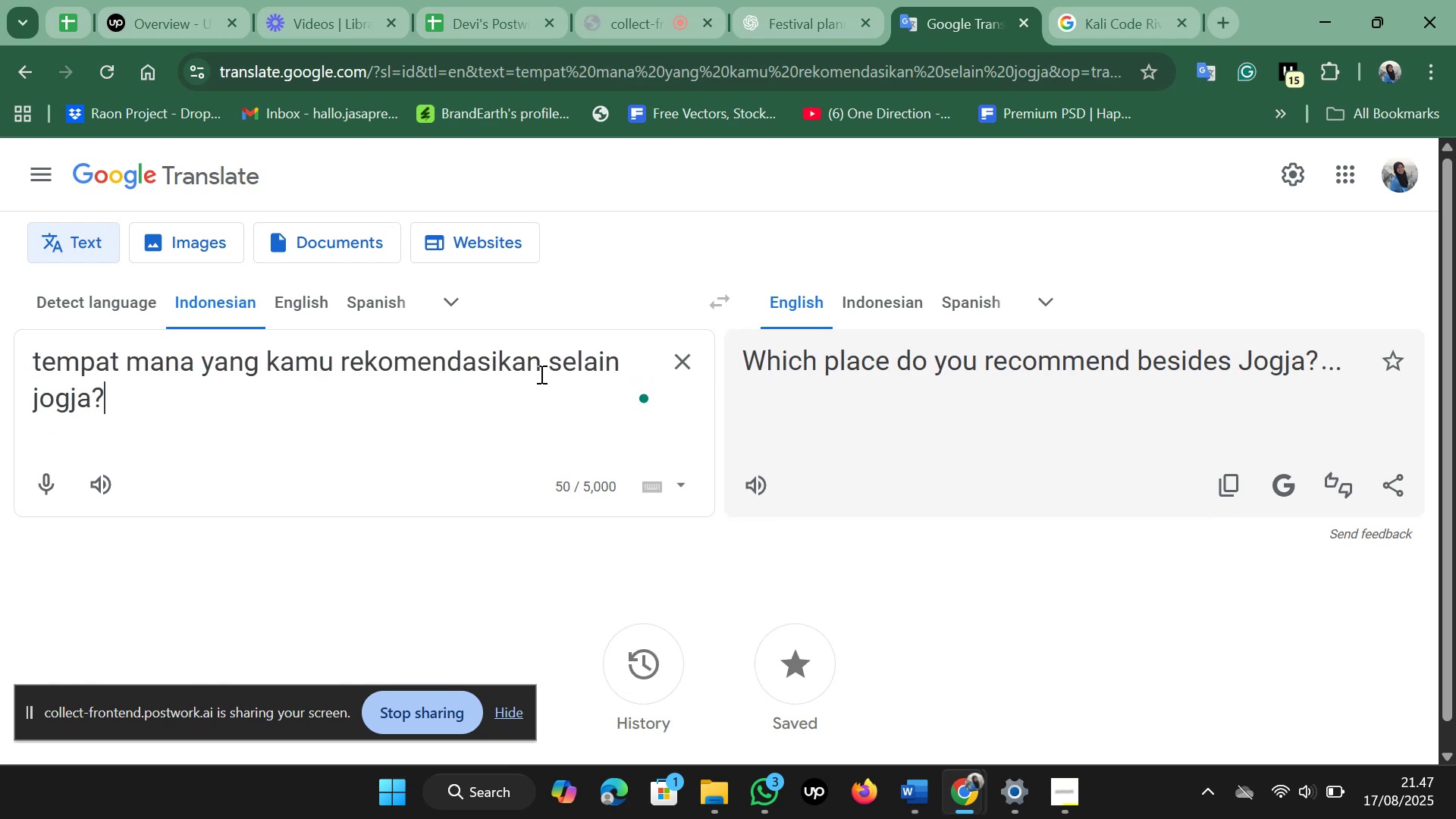 
left_click_drag(start_coordinate=[738, 357], to_coordinate=[1455, 412])
 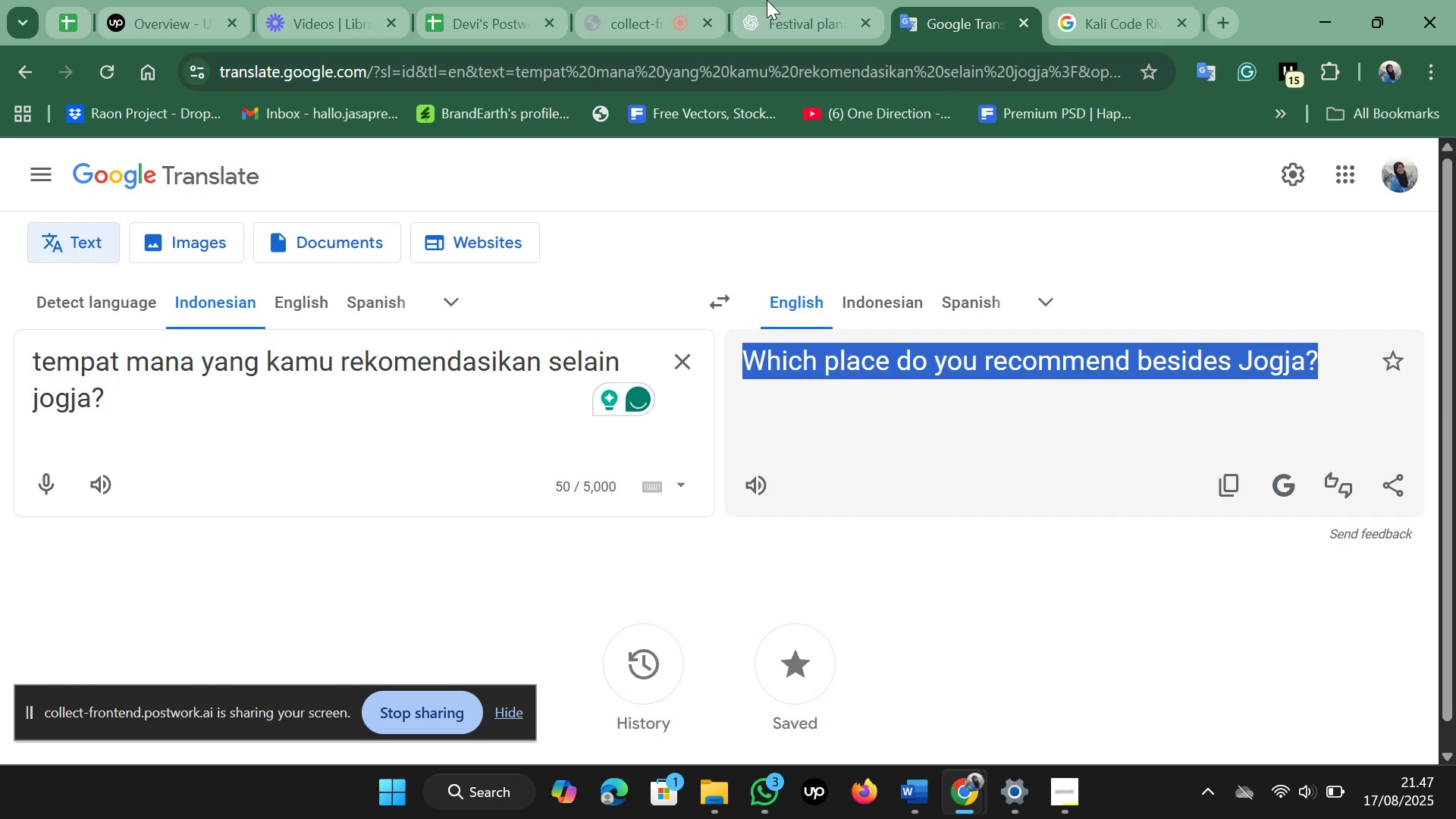 
key(Control+ControlLeft)
 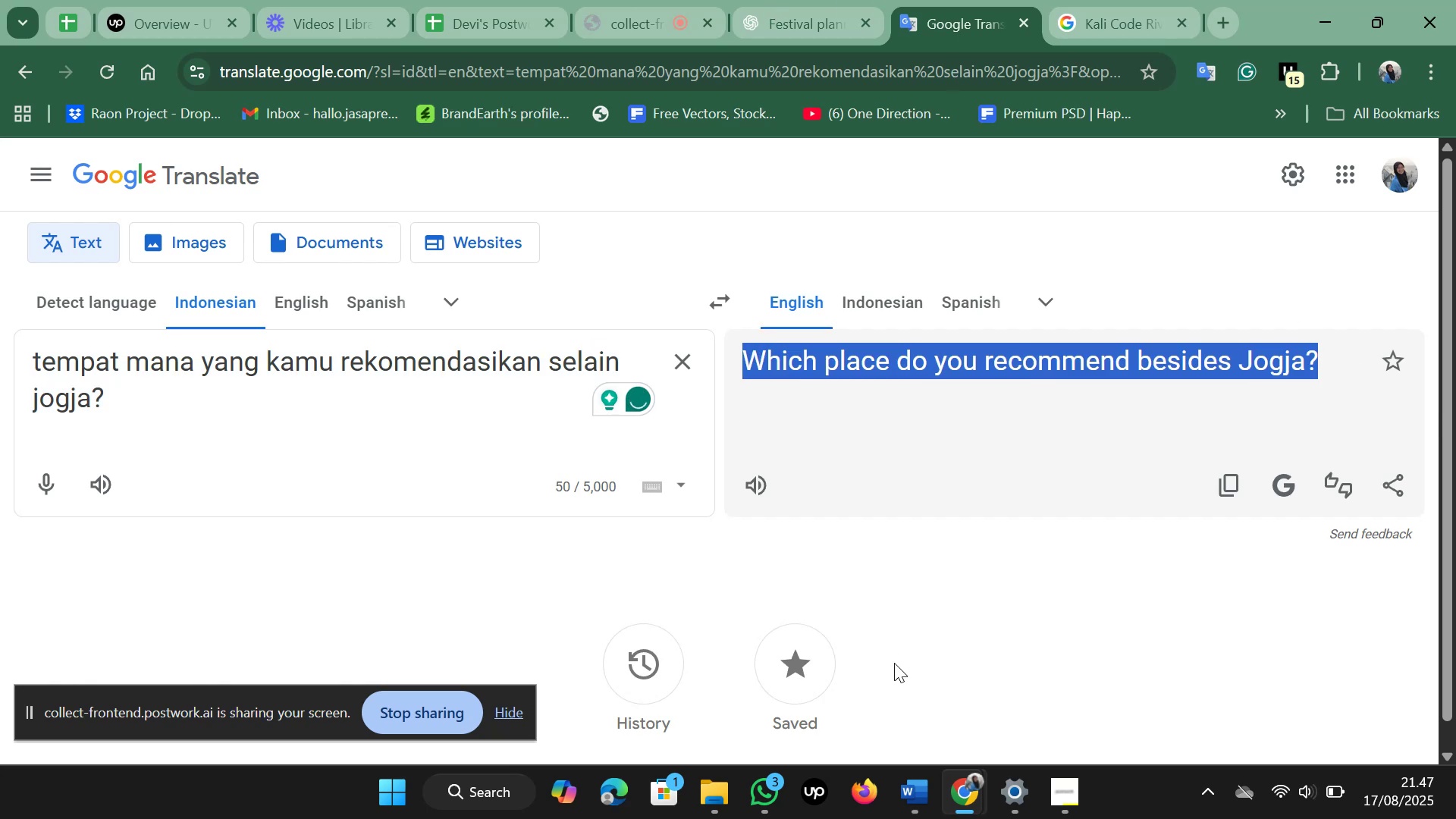 
left_click([789, 11])
 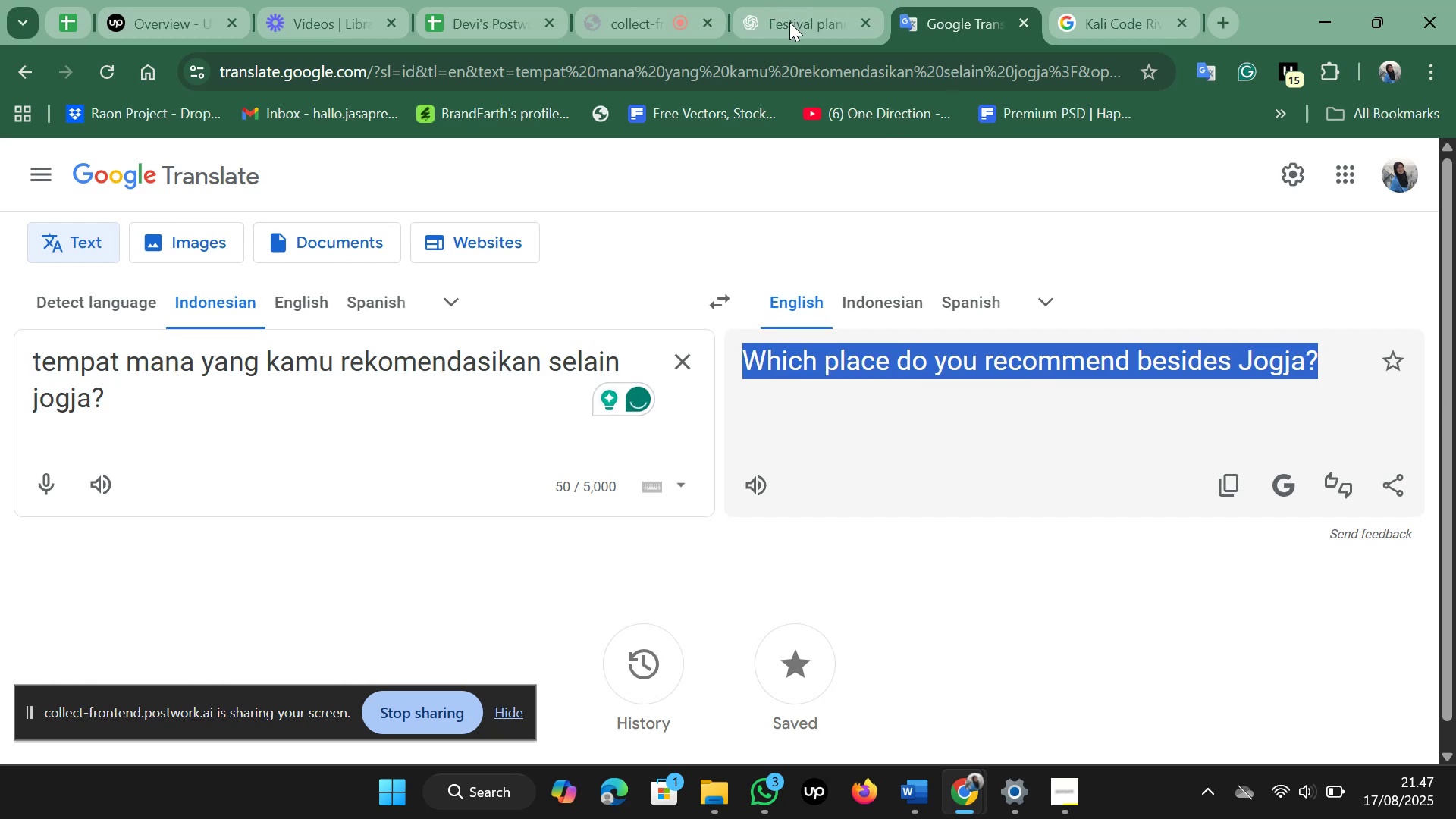 
left_click([789, 22])
 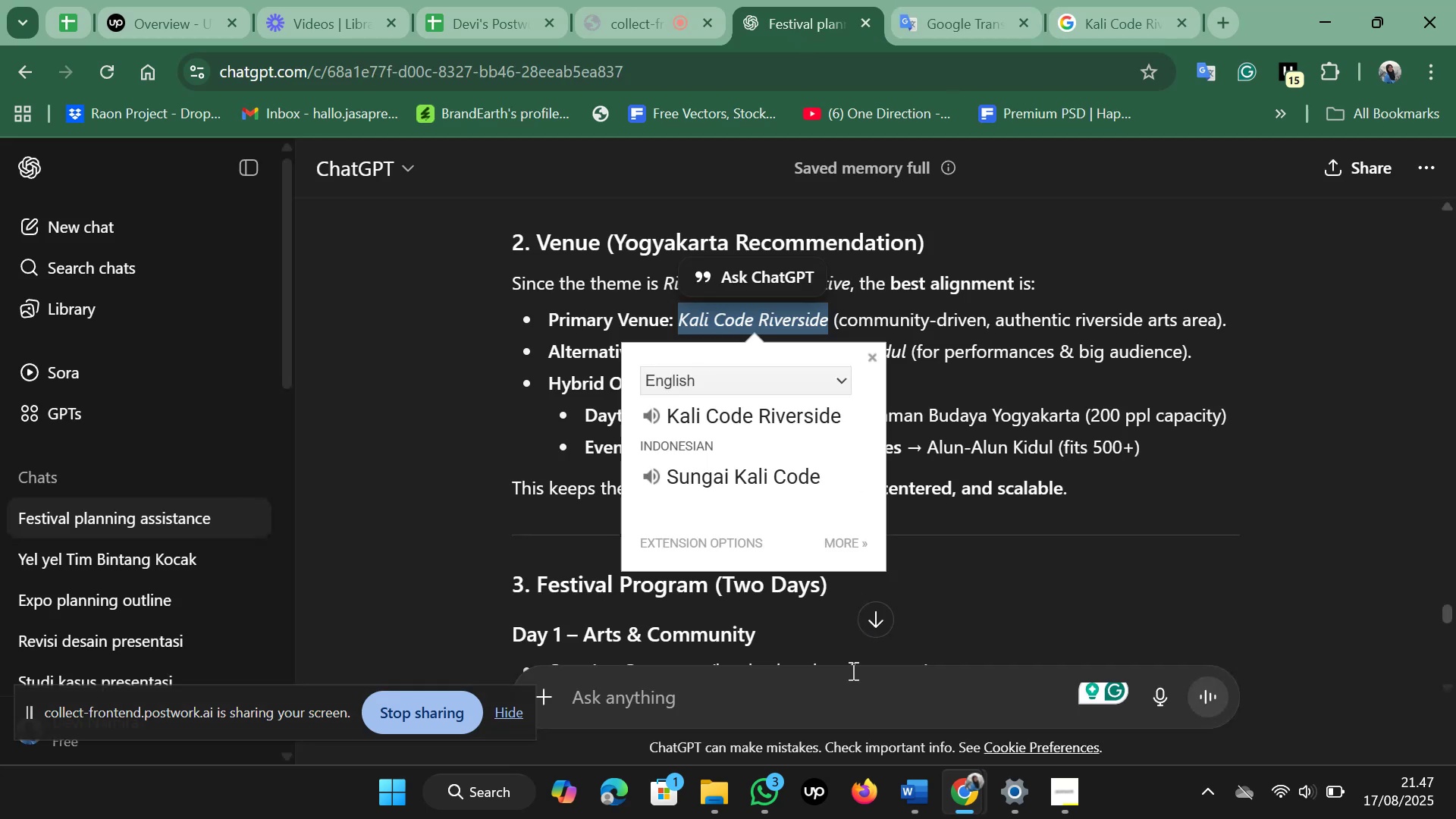 
left_click([843, 689])
 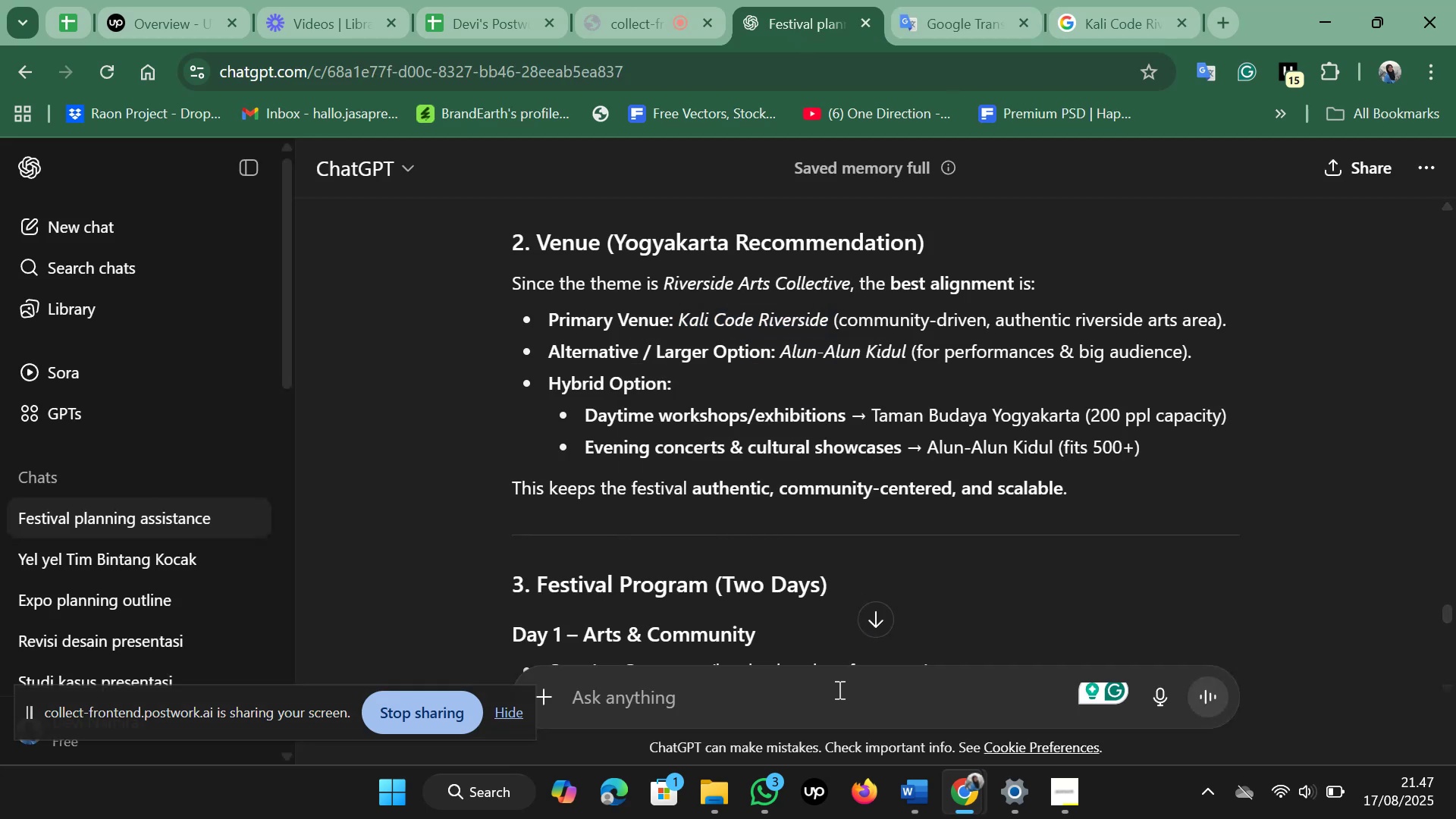 
key(Control+V)
 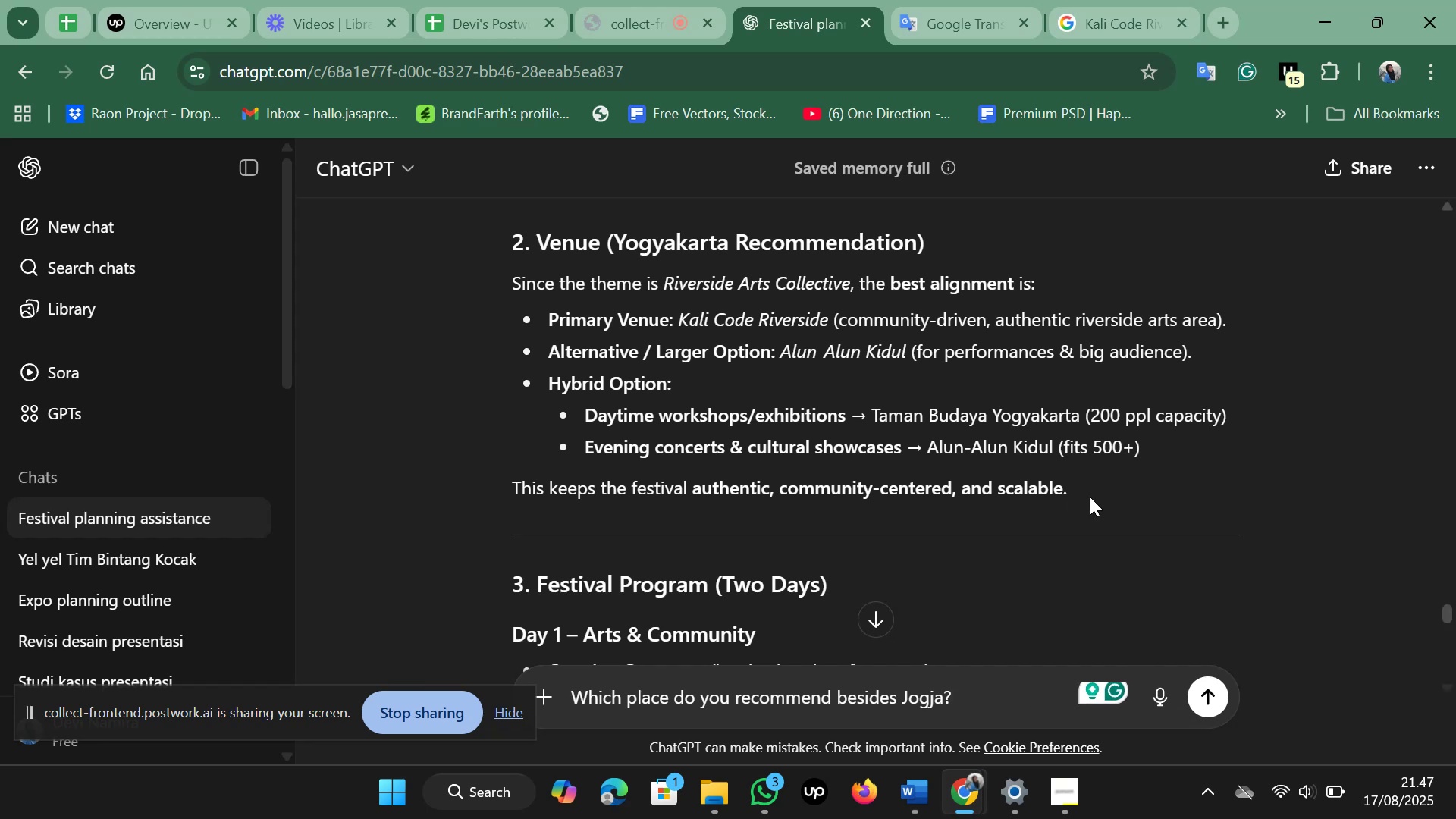 
wait(9.34)
 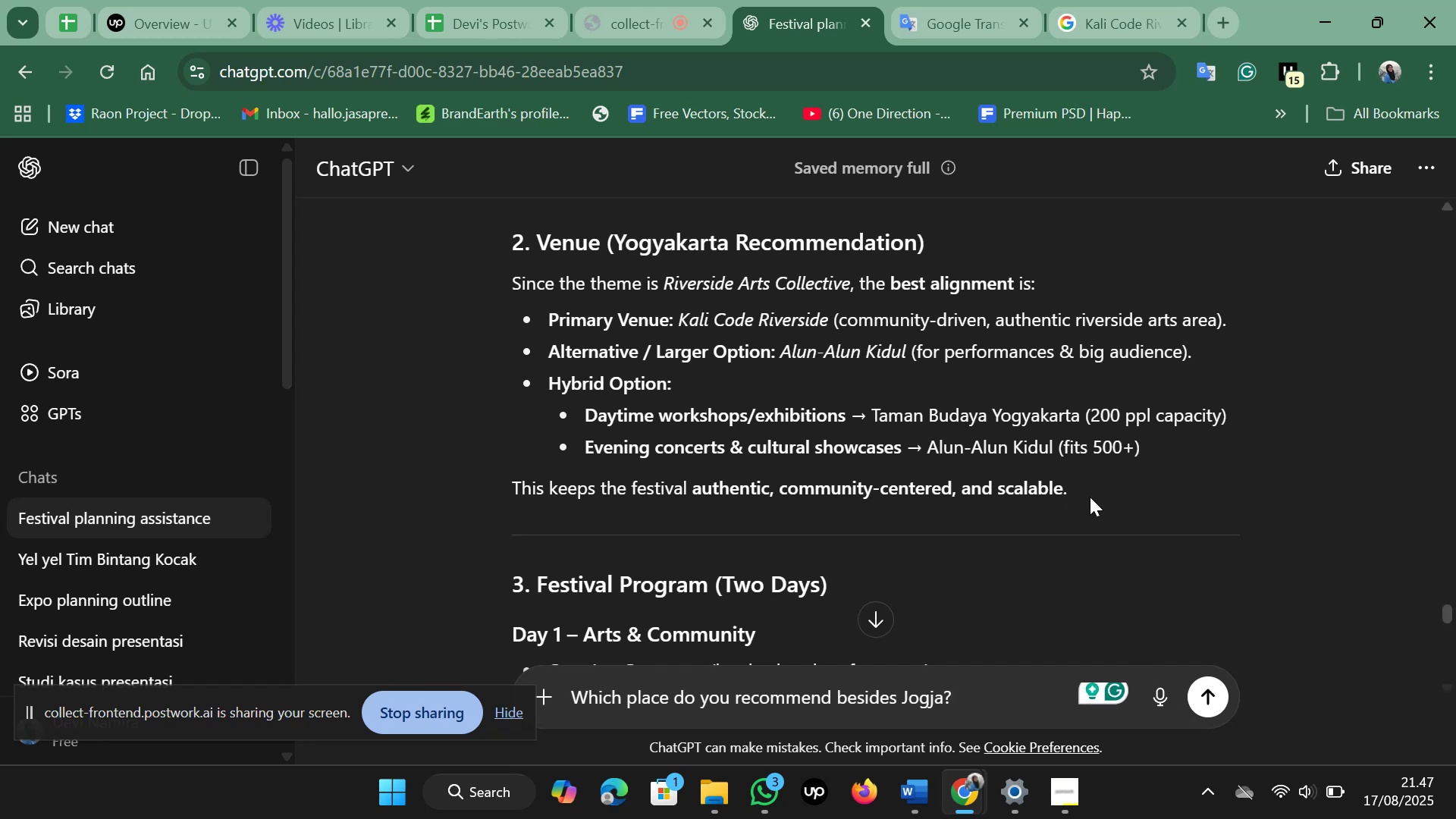 
scroll: coordinate [939, 457], scroll_direction: down, amount: 1.0
 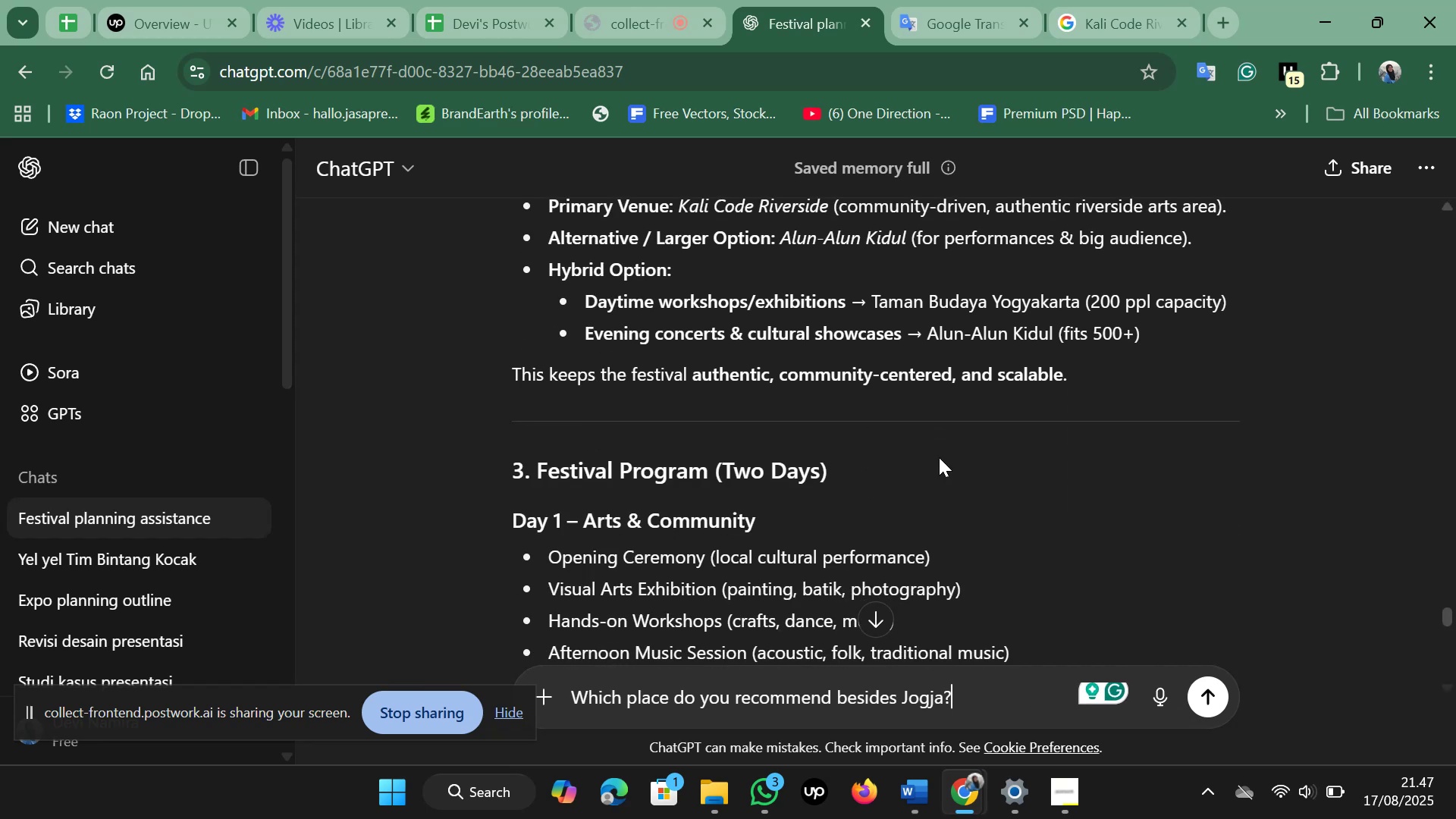 
scroll: coordinate [939, 457], scroll_direction: up, amount: 4.0
 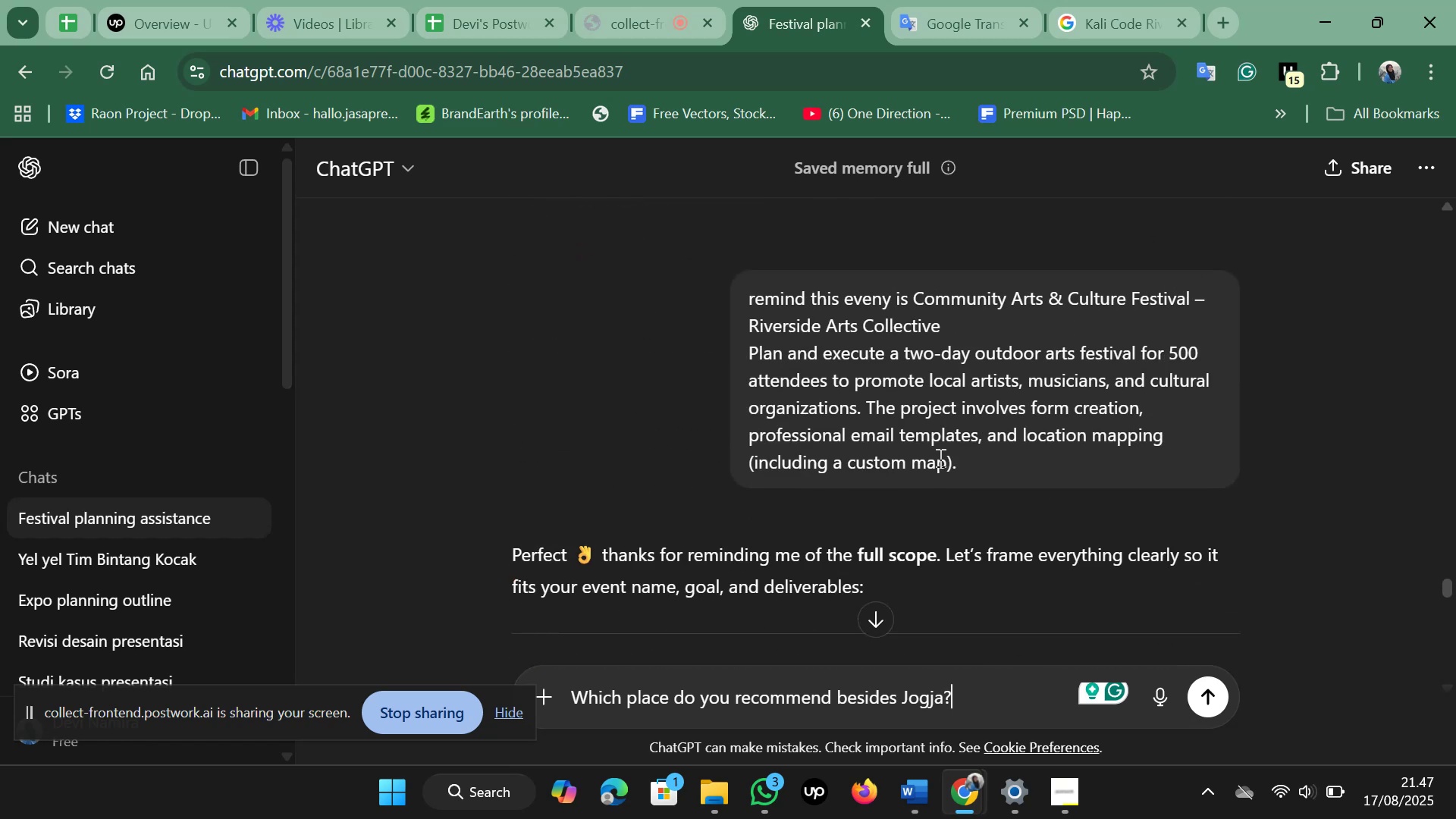 
scroll: coordinate [939, 457], scroll_direction: down, amount: 1.0
 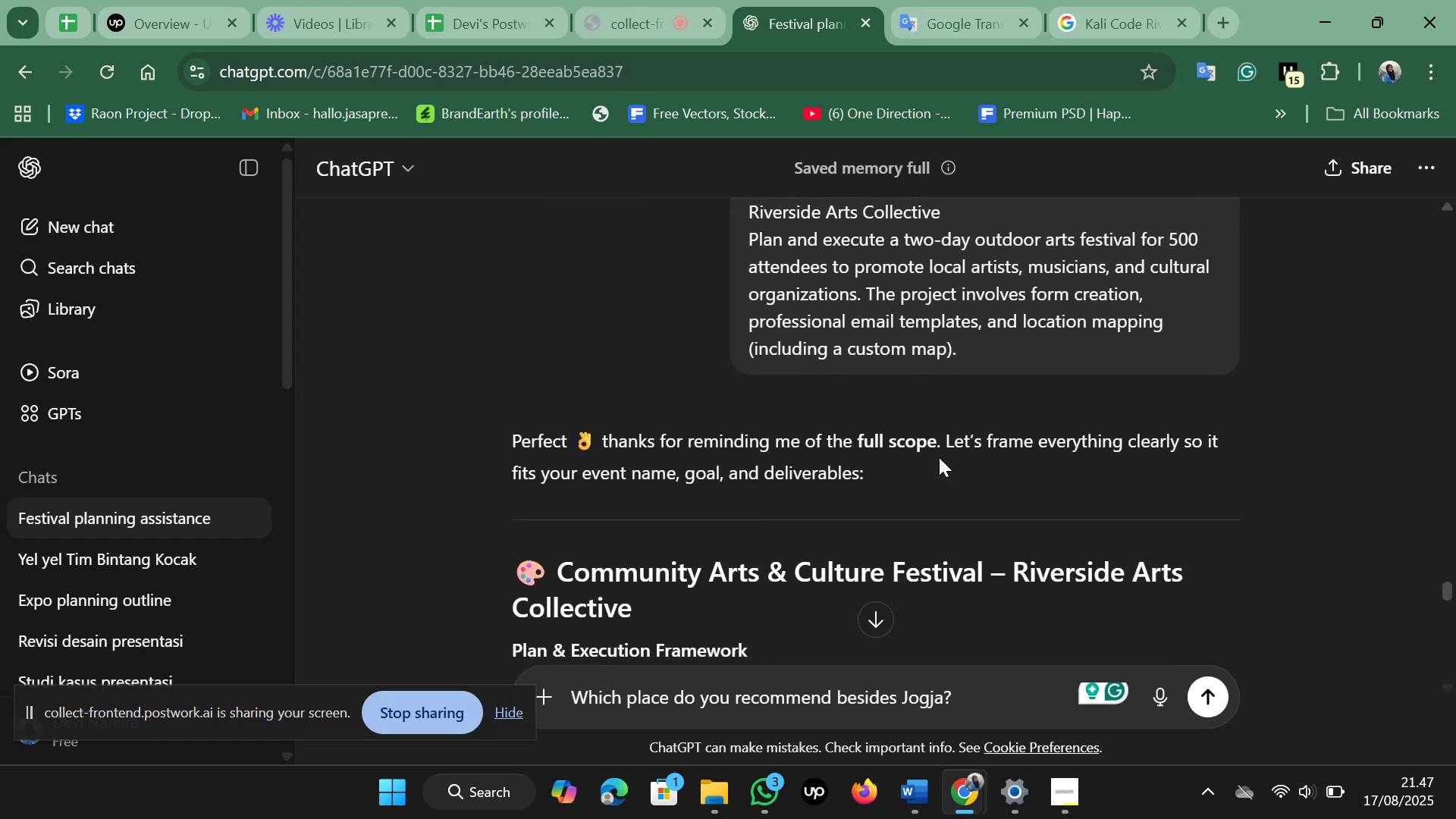 
scroll: coordinate [939, 457], scroll_direction: up, amount: 1.0
 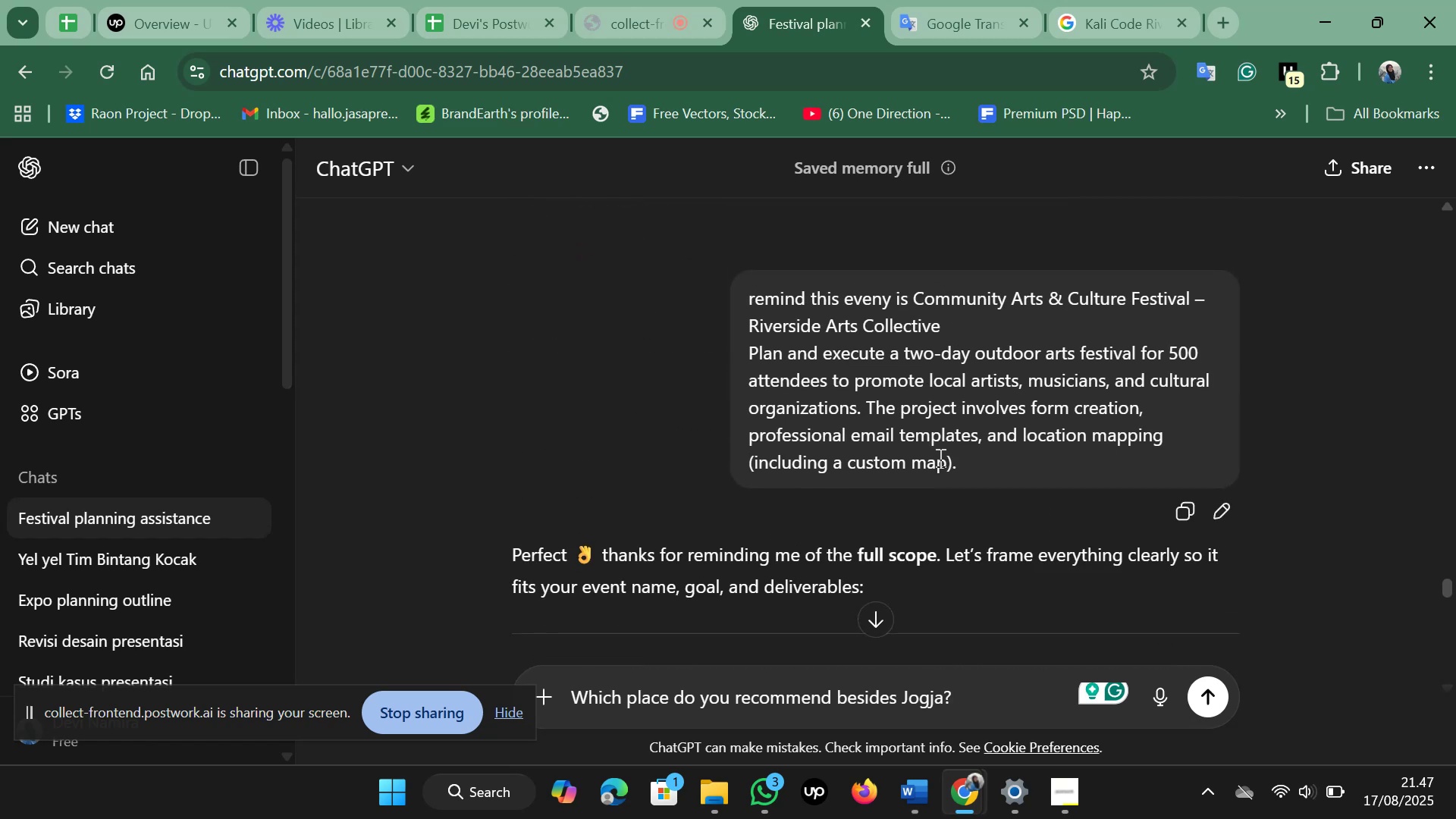 
scroll: coordinate [939, 457], scroll_direction: down, amount: 7.0
 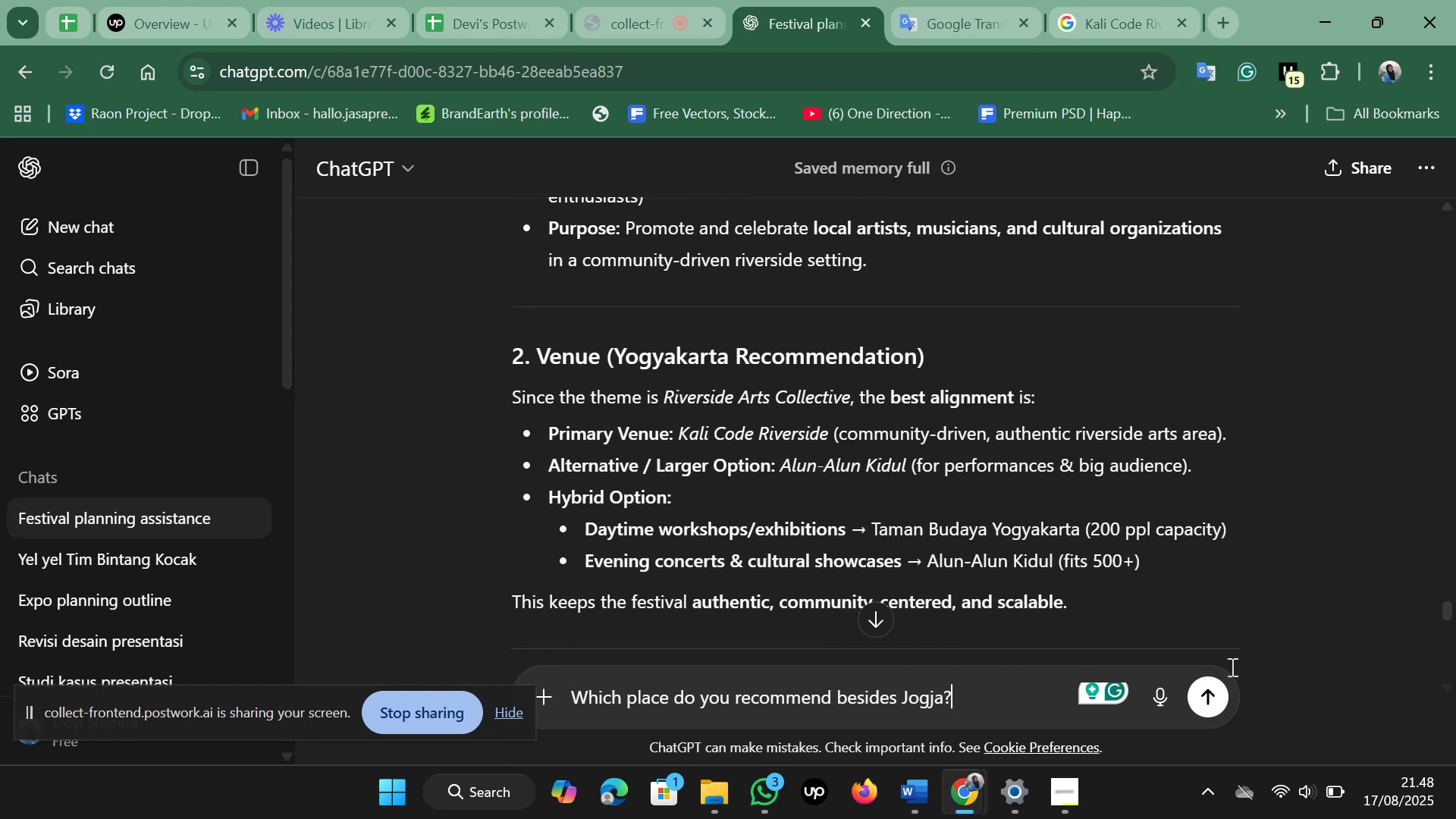 
left_click([1210, 703])
 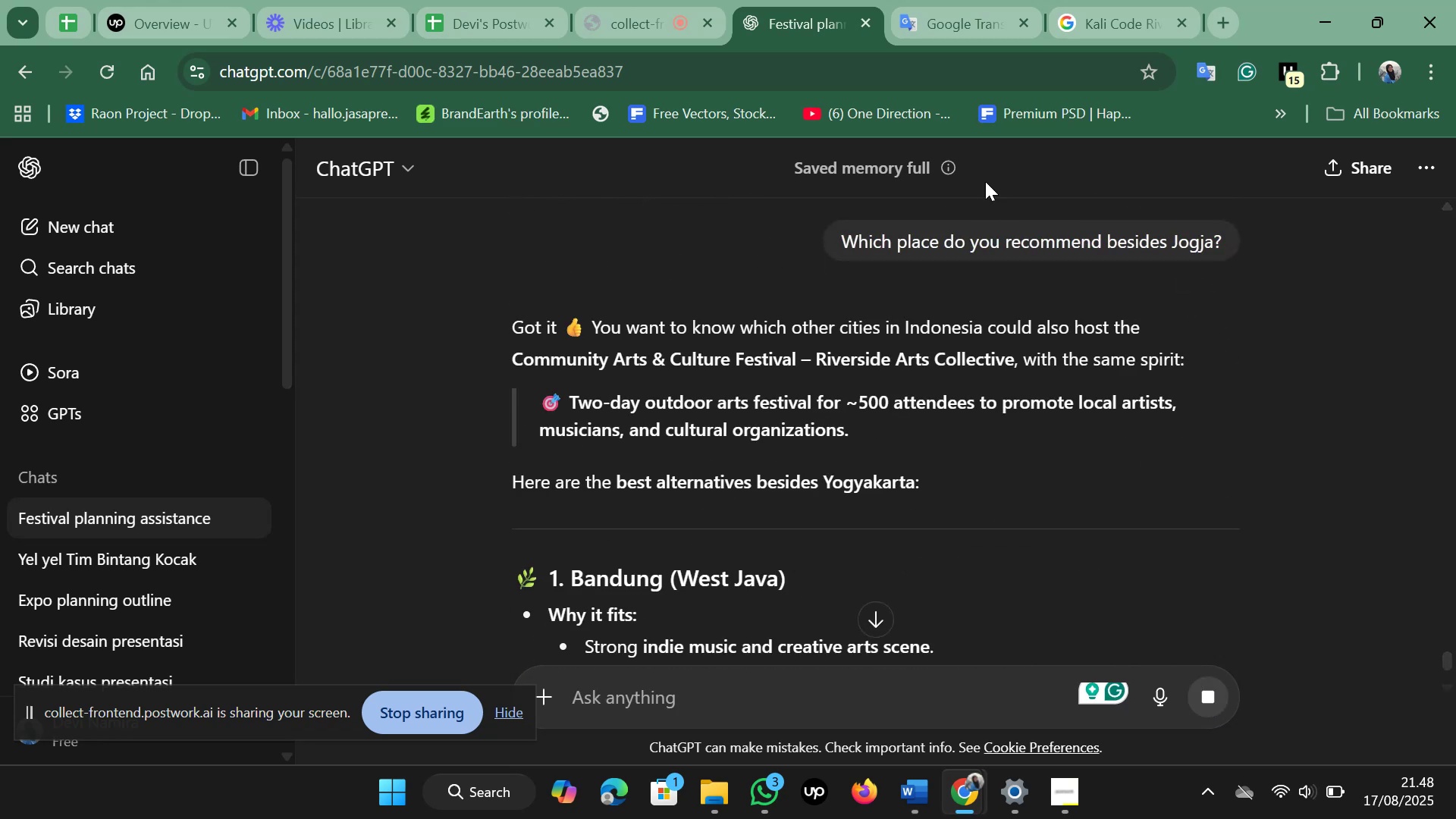 
wait(5.53)
 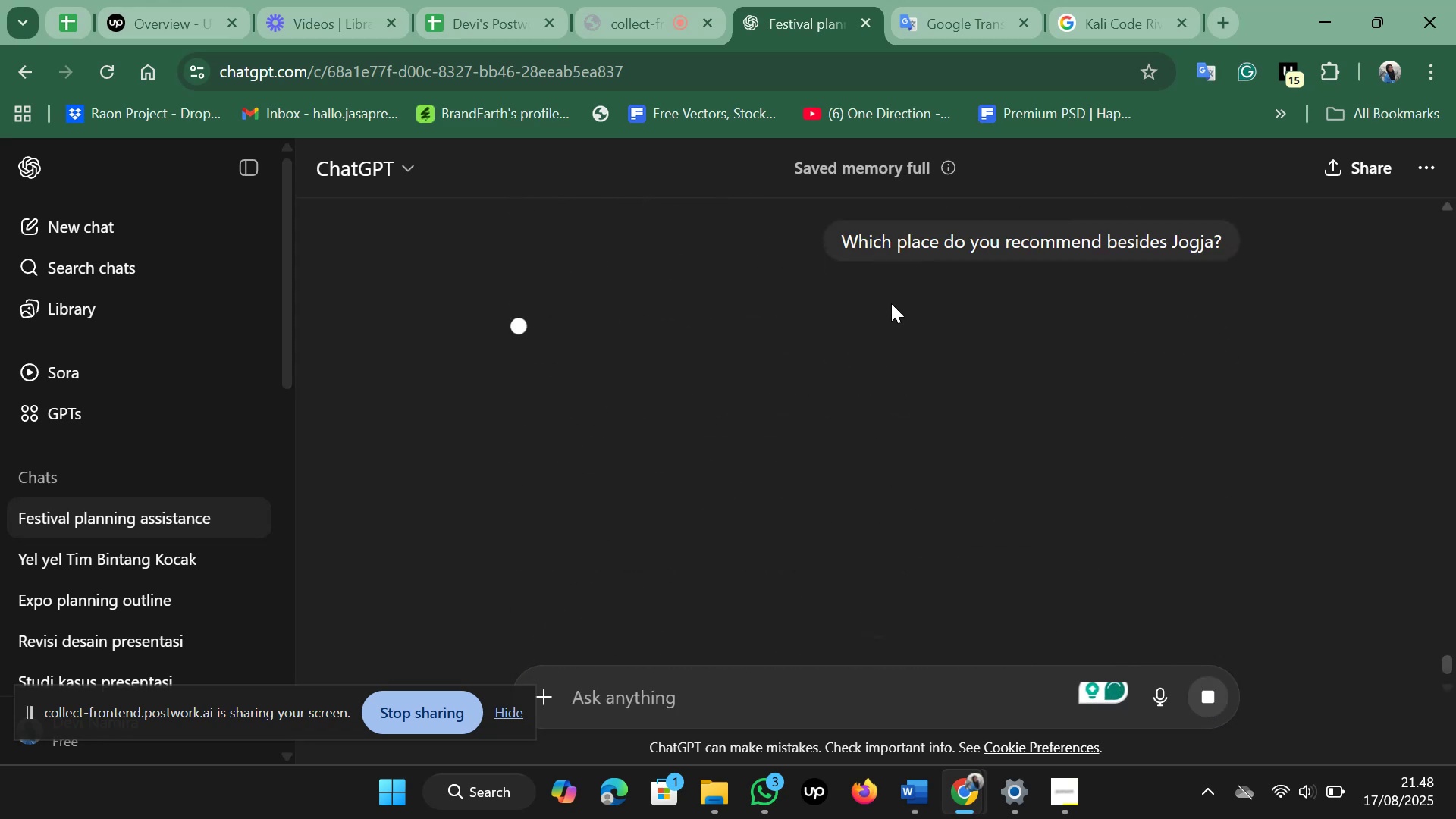 
scroll: coordinate [993, 381], scroll_direction: down, amount: 3.0
 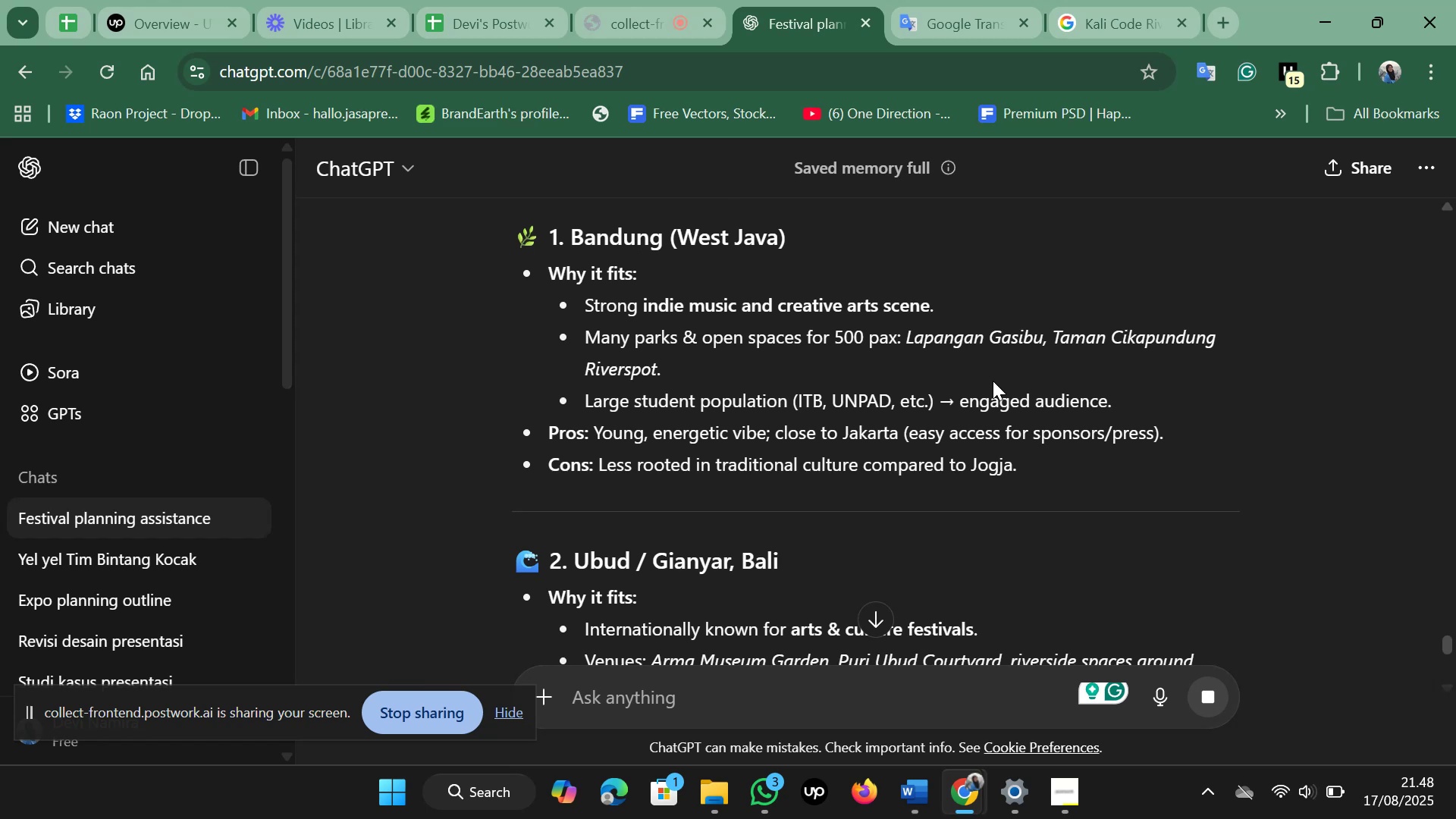 
wait(5.21)
 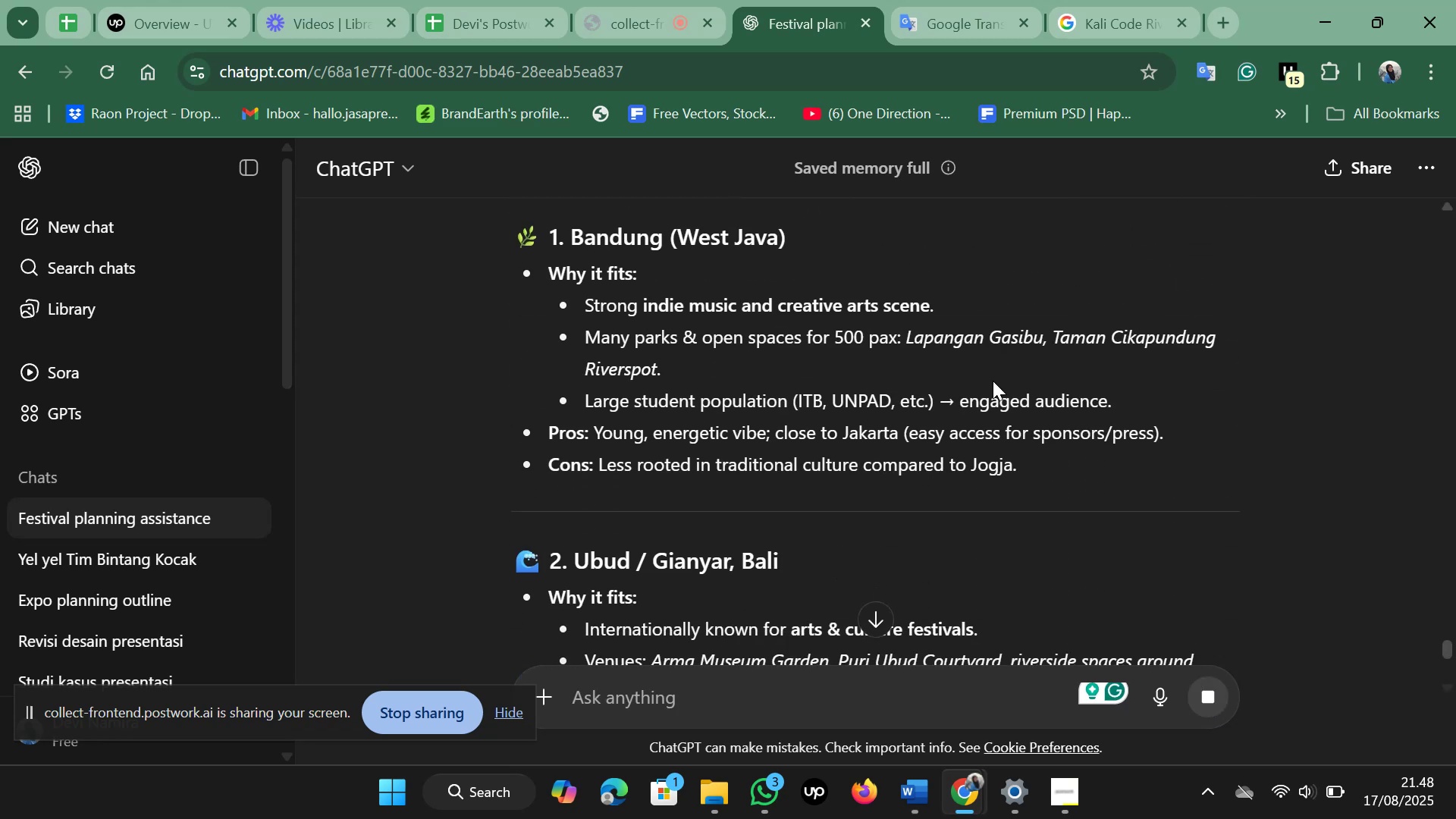 
scroll: coordinate [993, 381], scroll_direction: down, amount: 3.0
 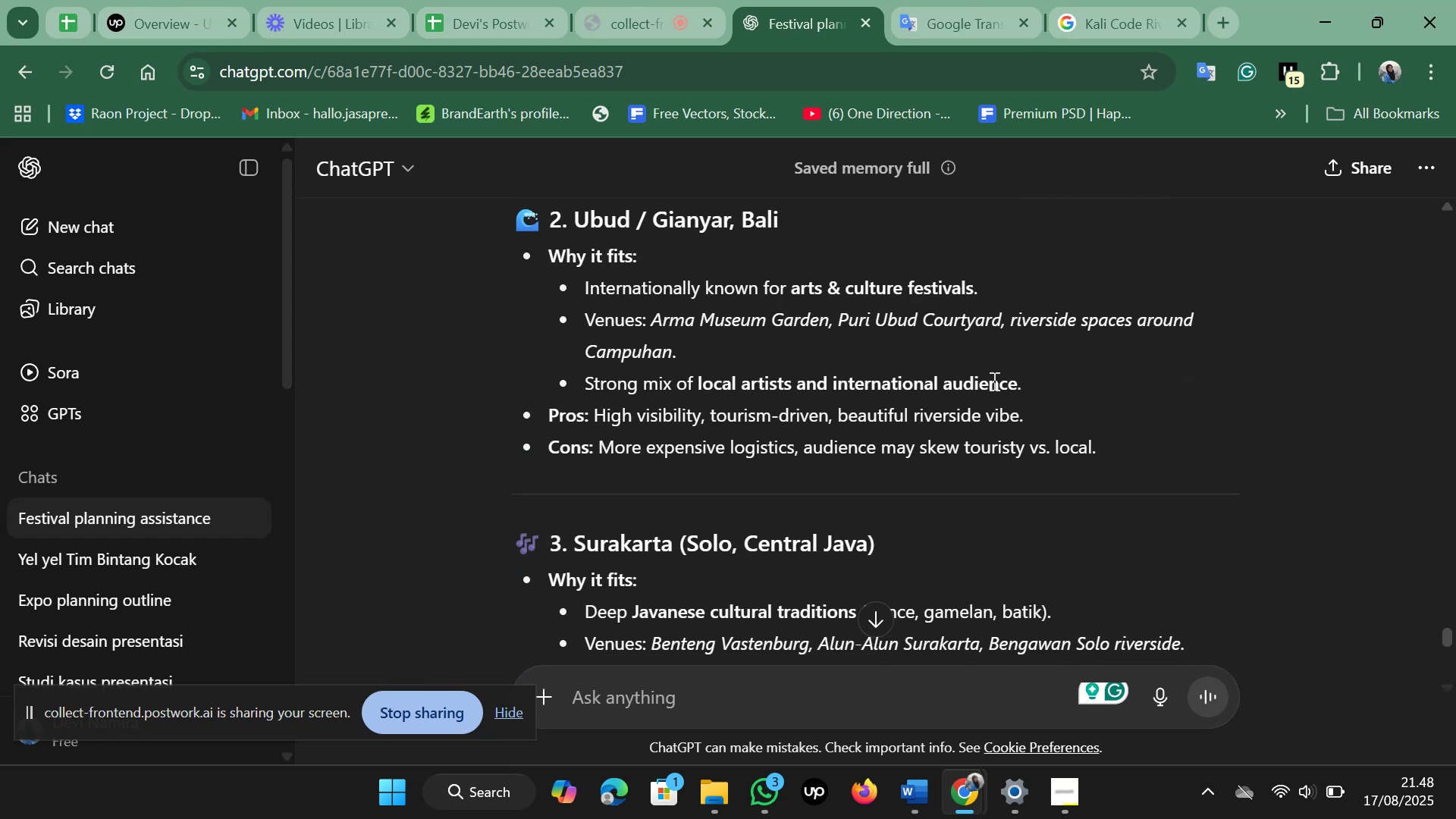 
scroll: coordinate [993, 381], scroll_direction: up, amount: 1.0
 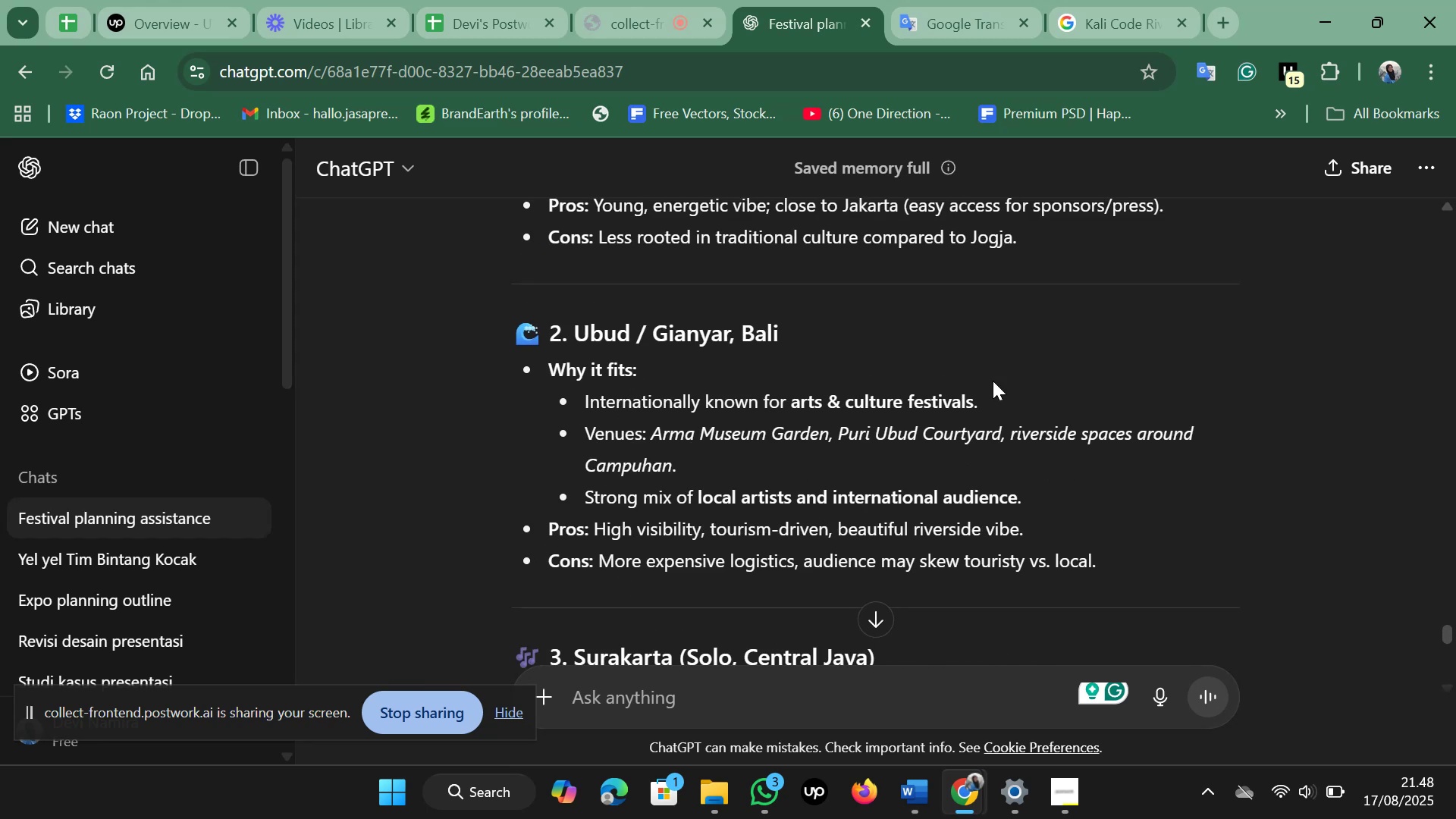 
left_click([1100, 0])
 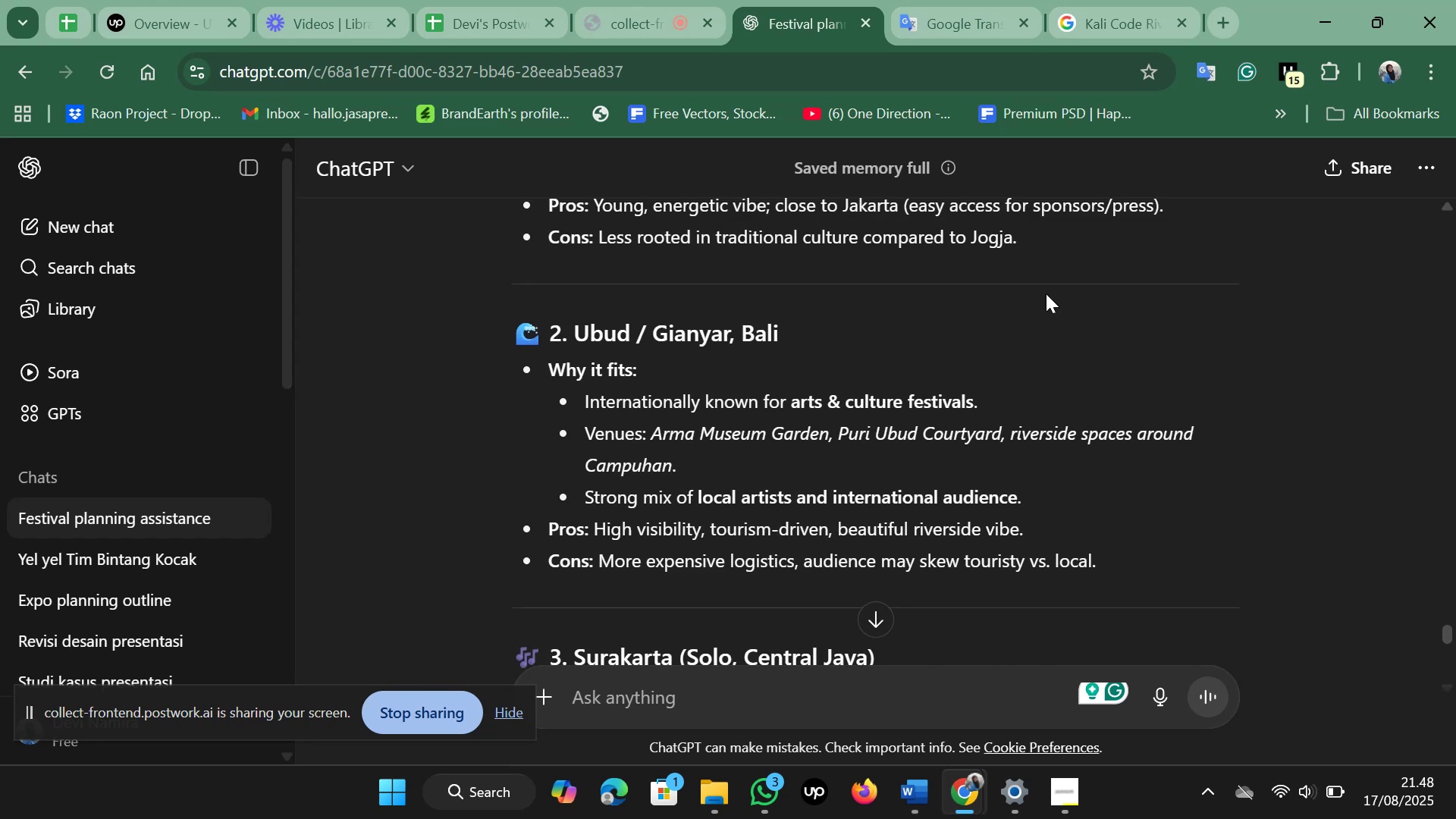 
left_click([932, 9])
 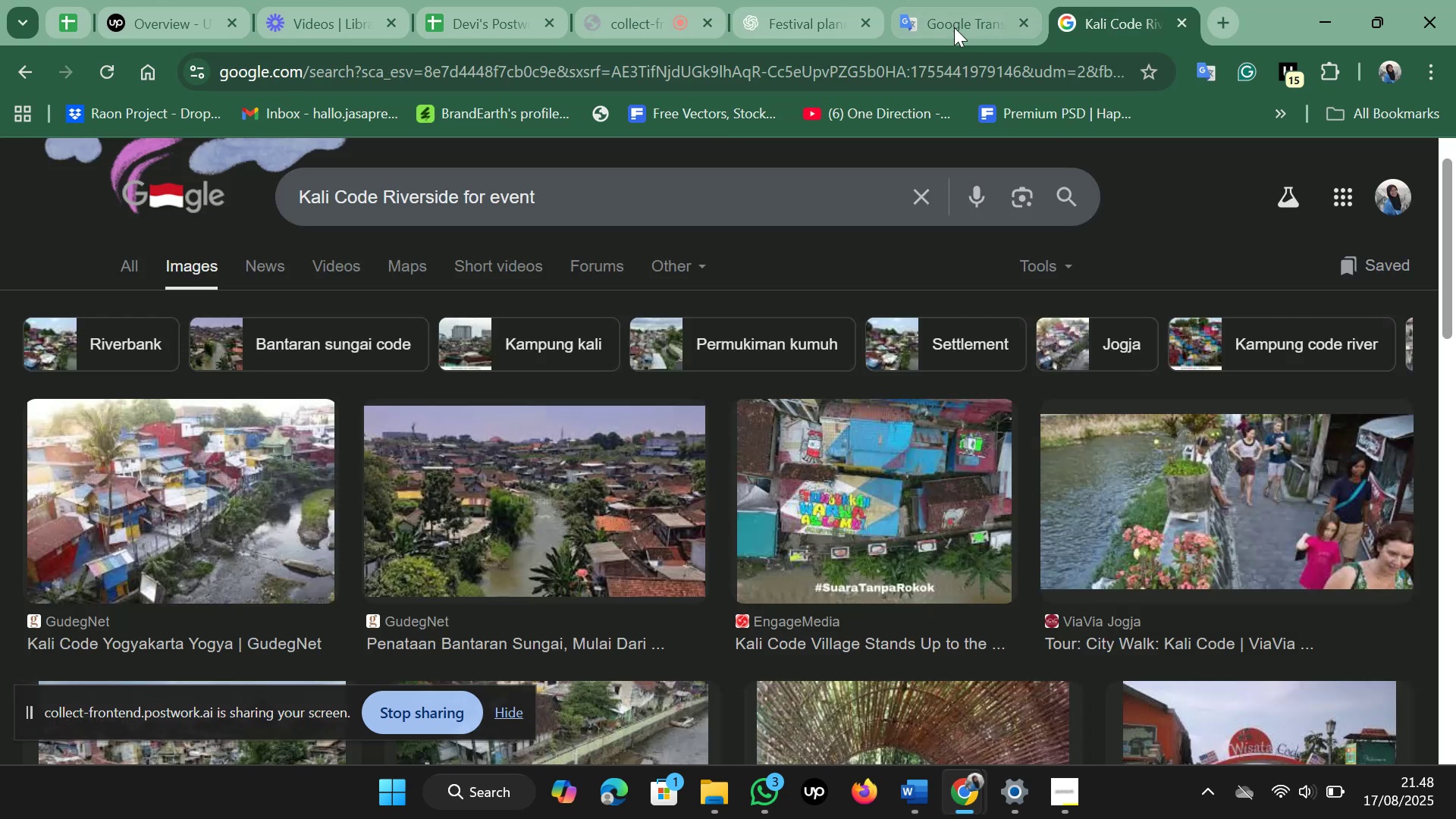 
left_click([686, 363])
 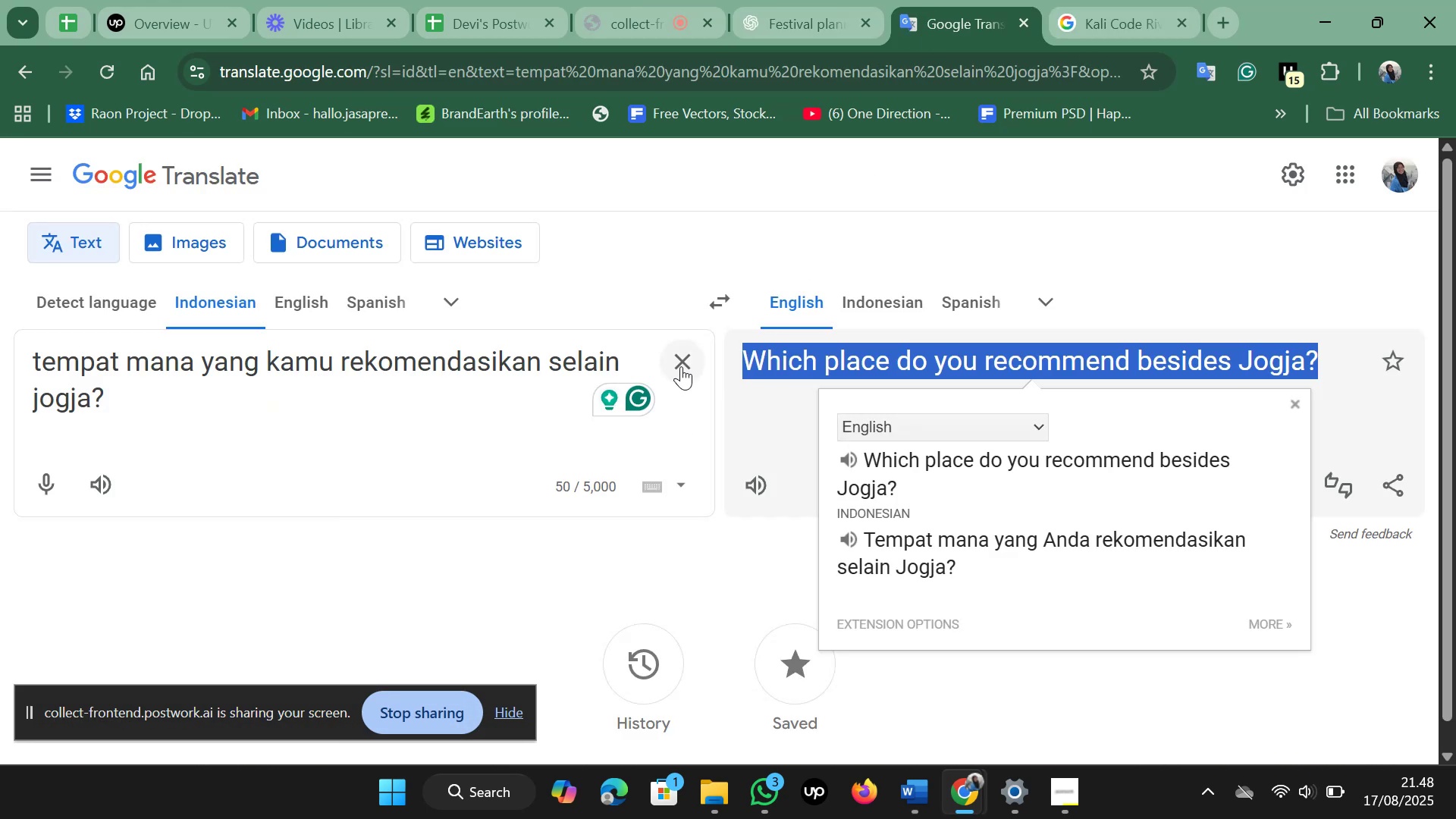 
type(jikad)
key(Backspace)
type( di bali, tempat mana saja yang kamu rekomendasikan)
 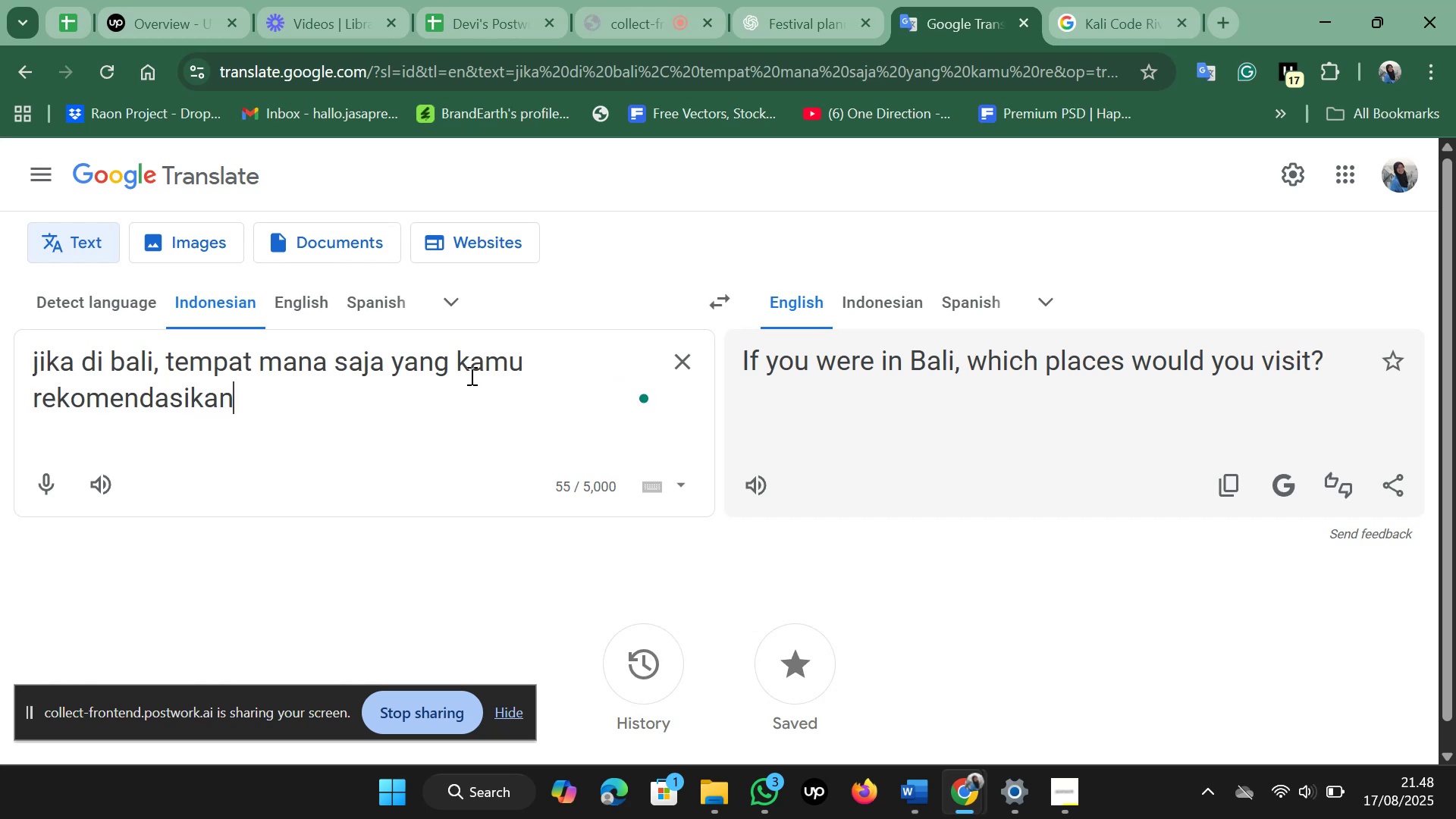 
left_click_drag(start_coordinate=[736, 356], to_coordinate=[992, 428])
 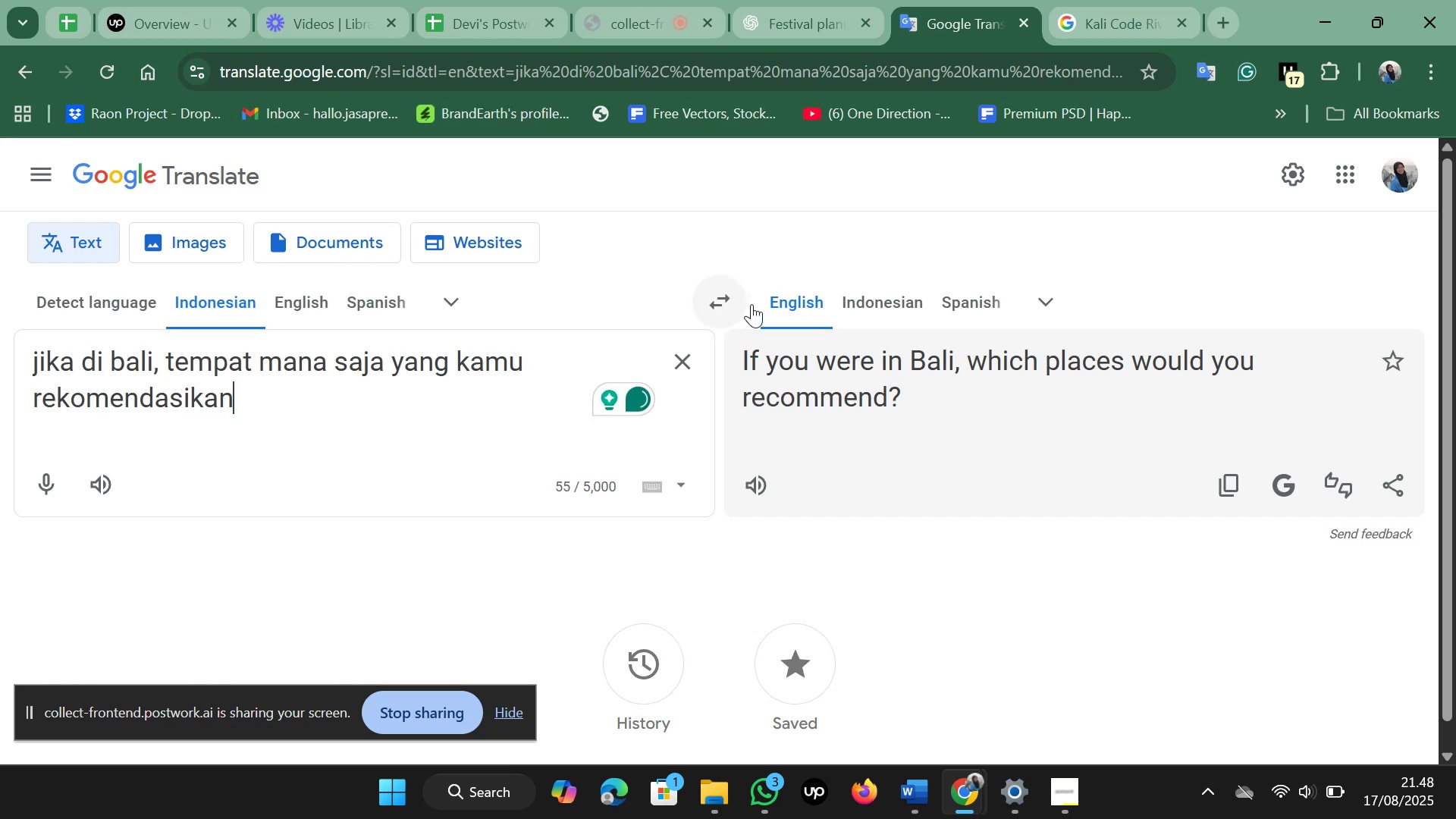 
key(Control+C)
 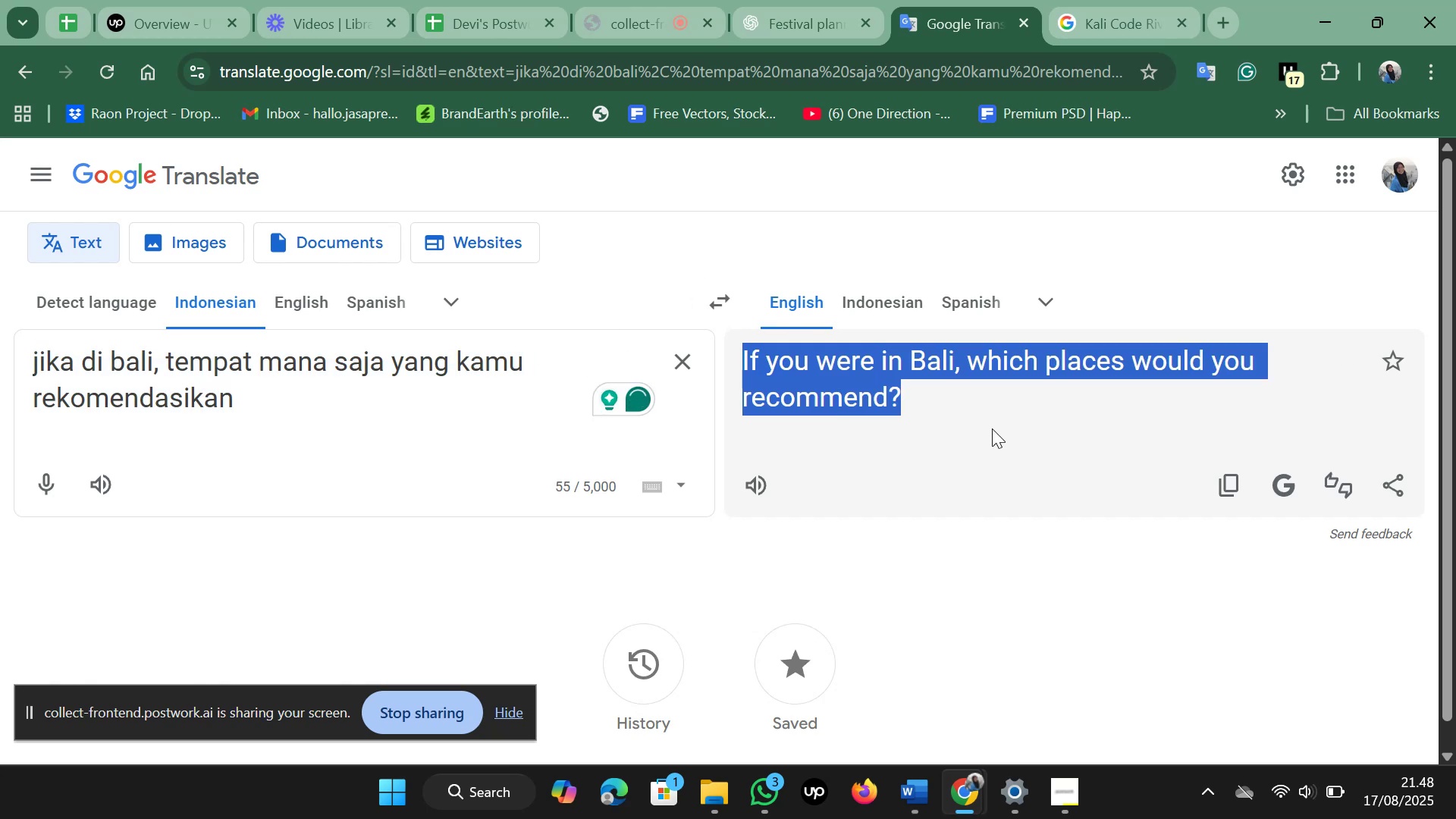 
left_click([806, 0])
 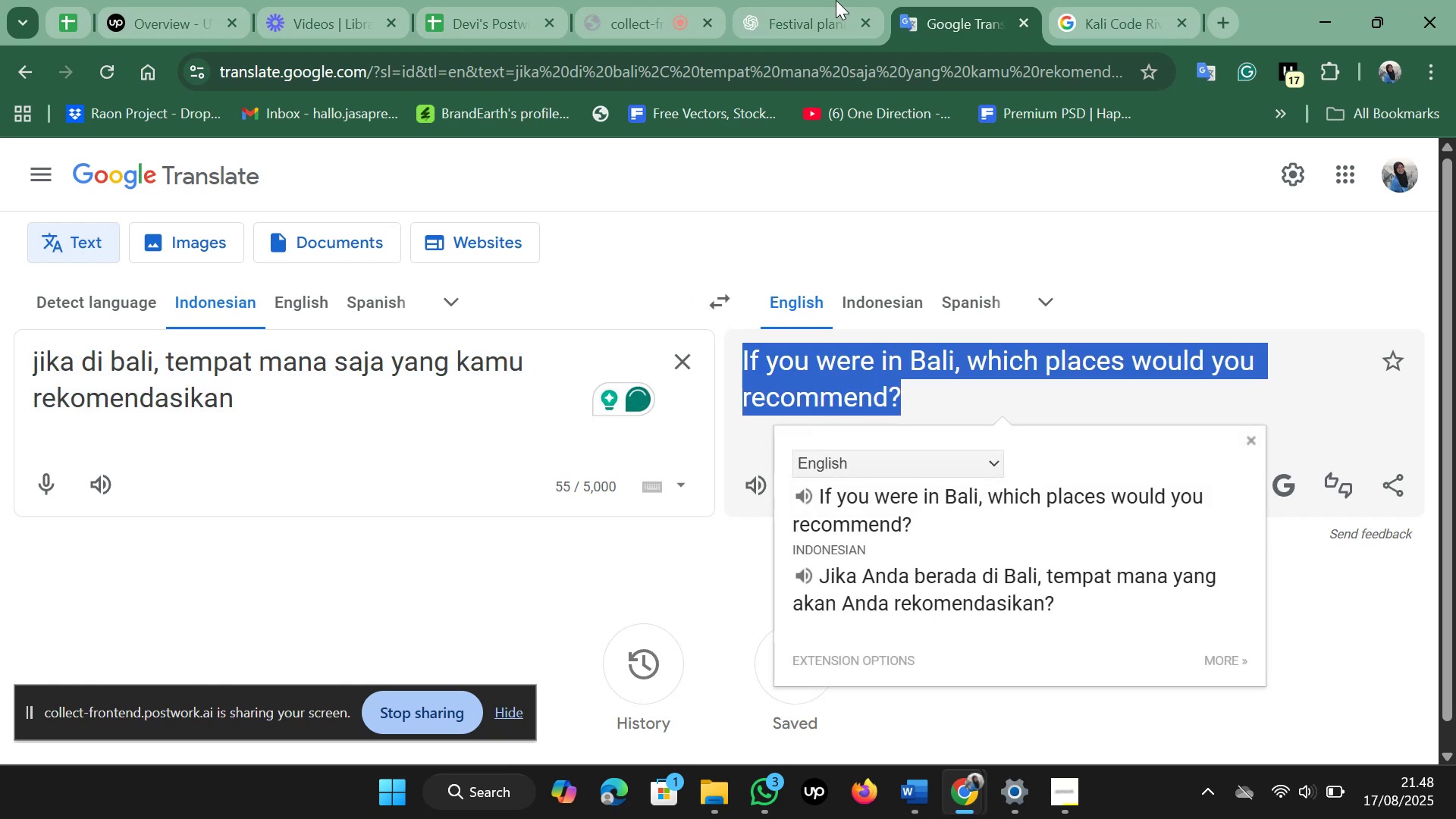 
left_click([695, 702])
 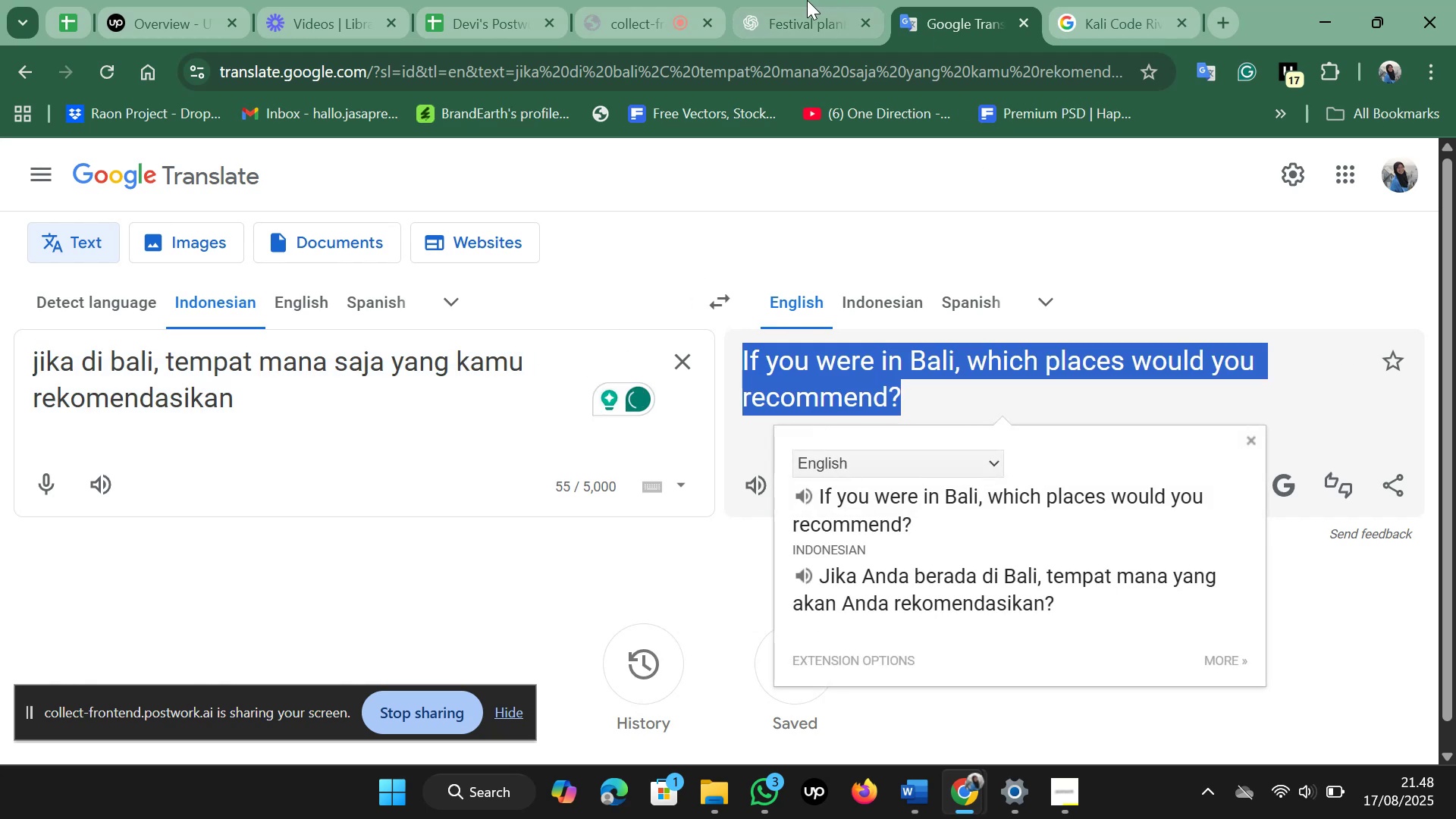 
key(Control+V)
 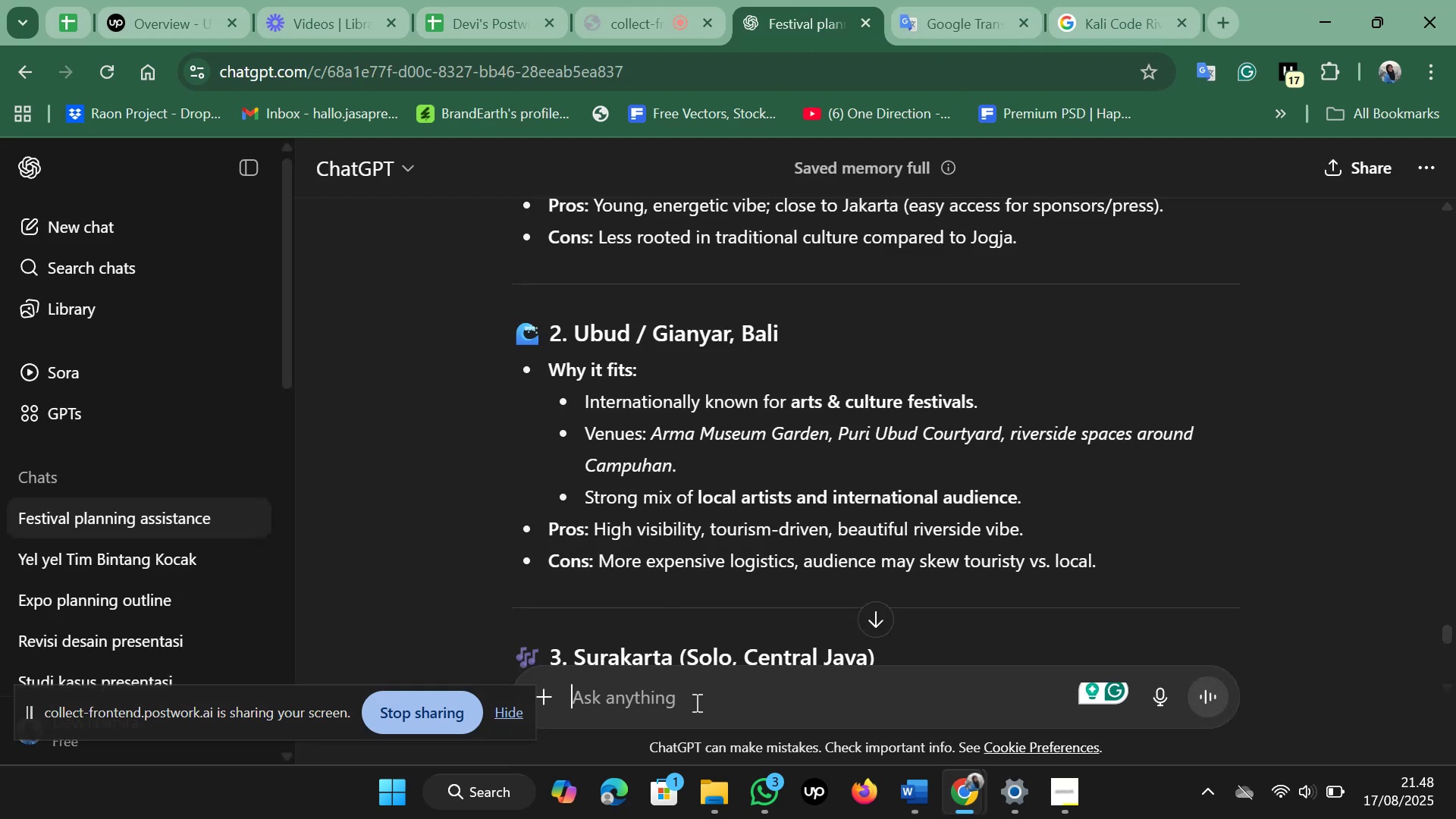 
left_click([1213, 700])
 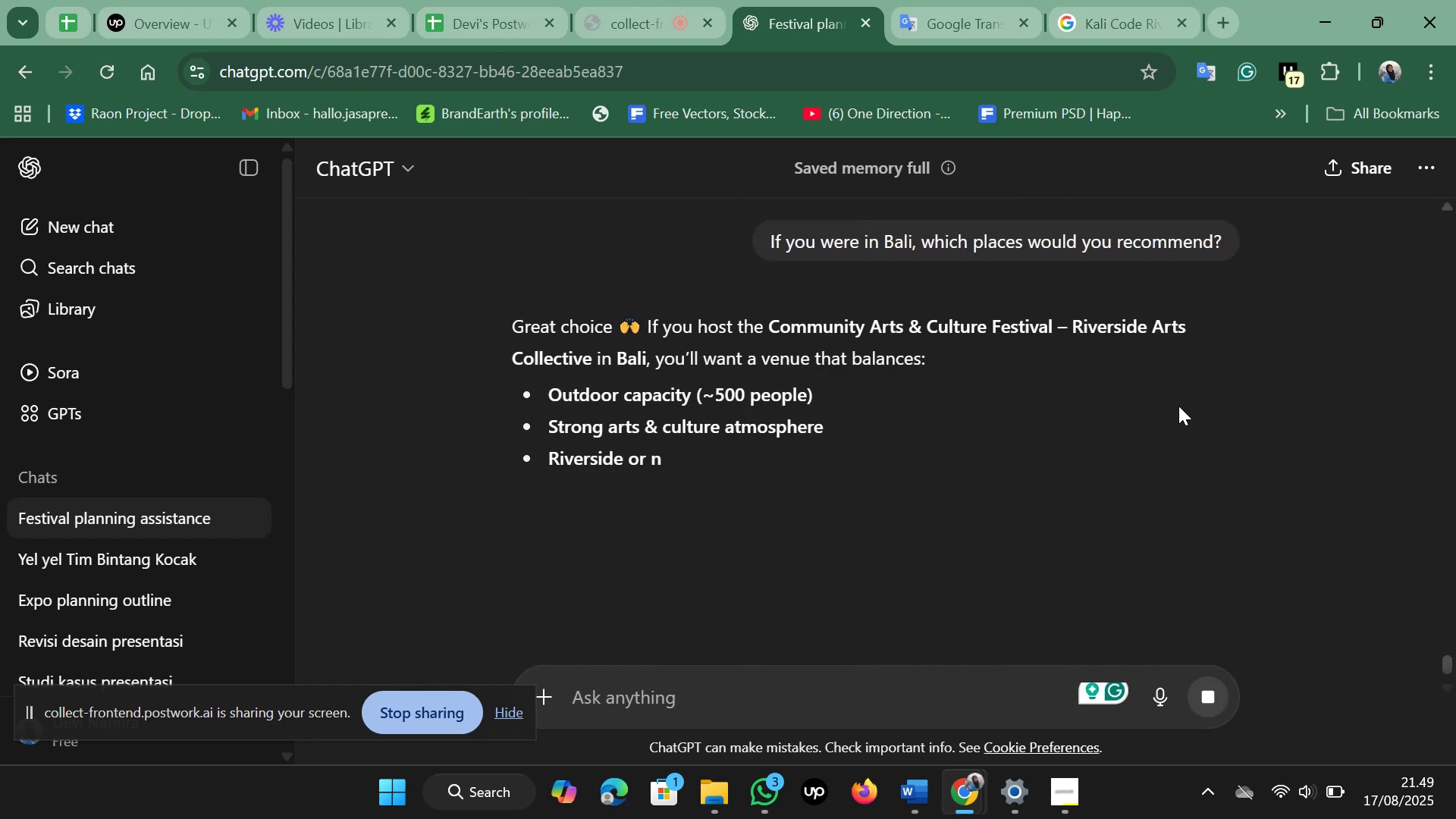 
wait(5.18)
 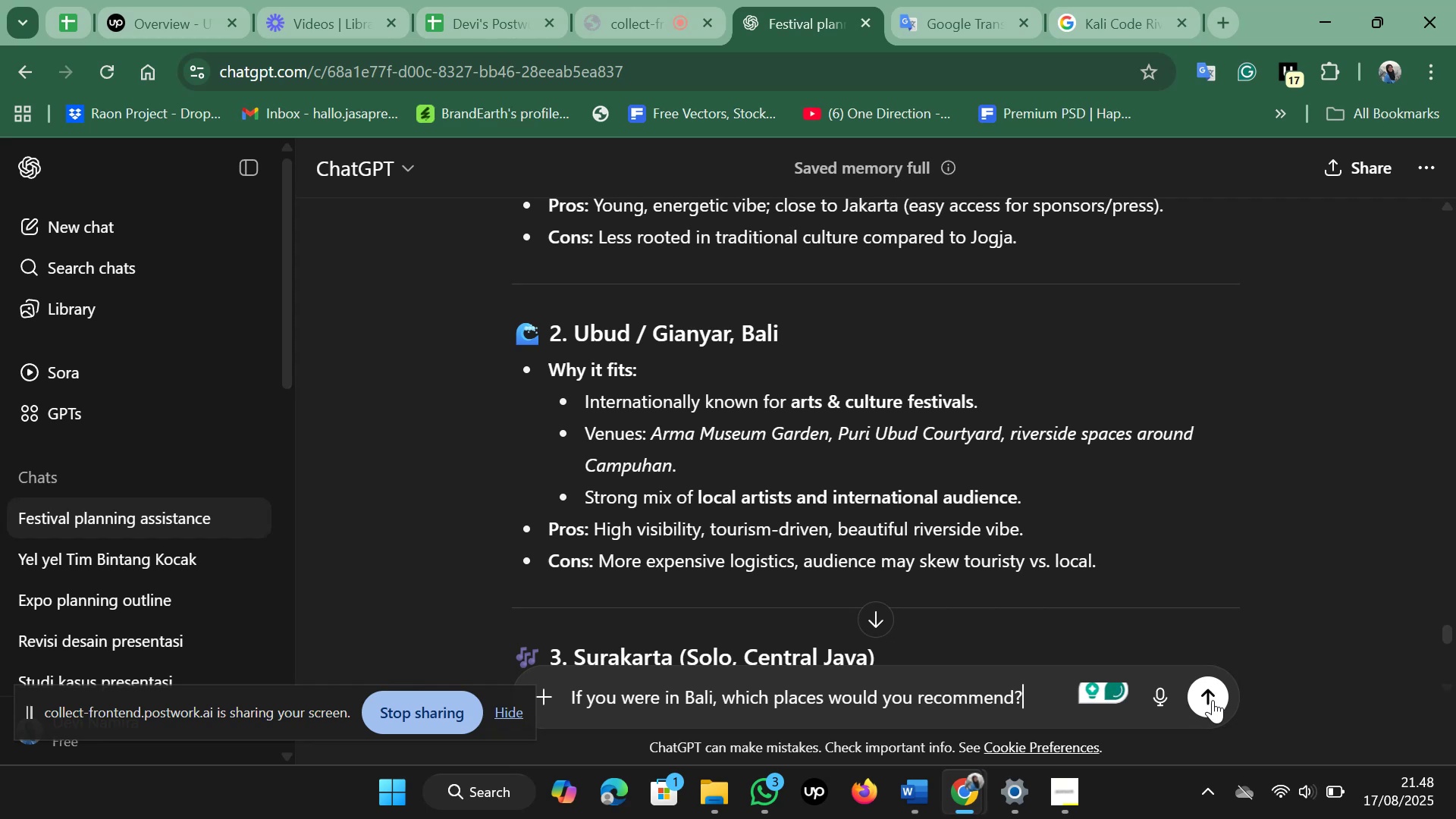 
scroll: coordinate [1163, 396], scroll_direction: down, amount: 2.0
 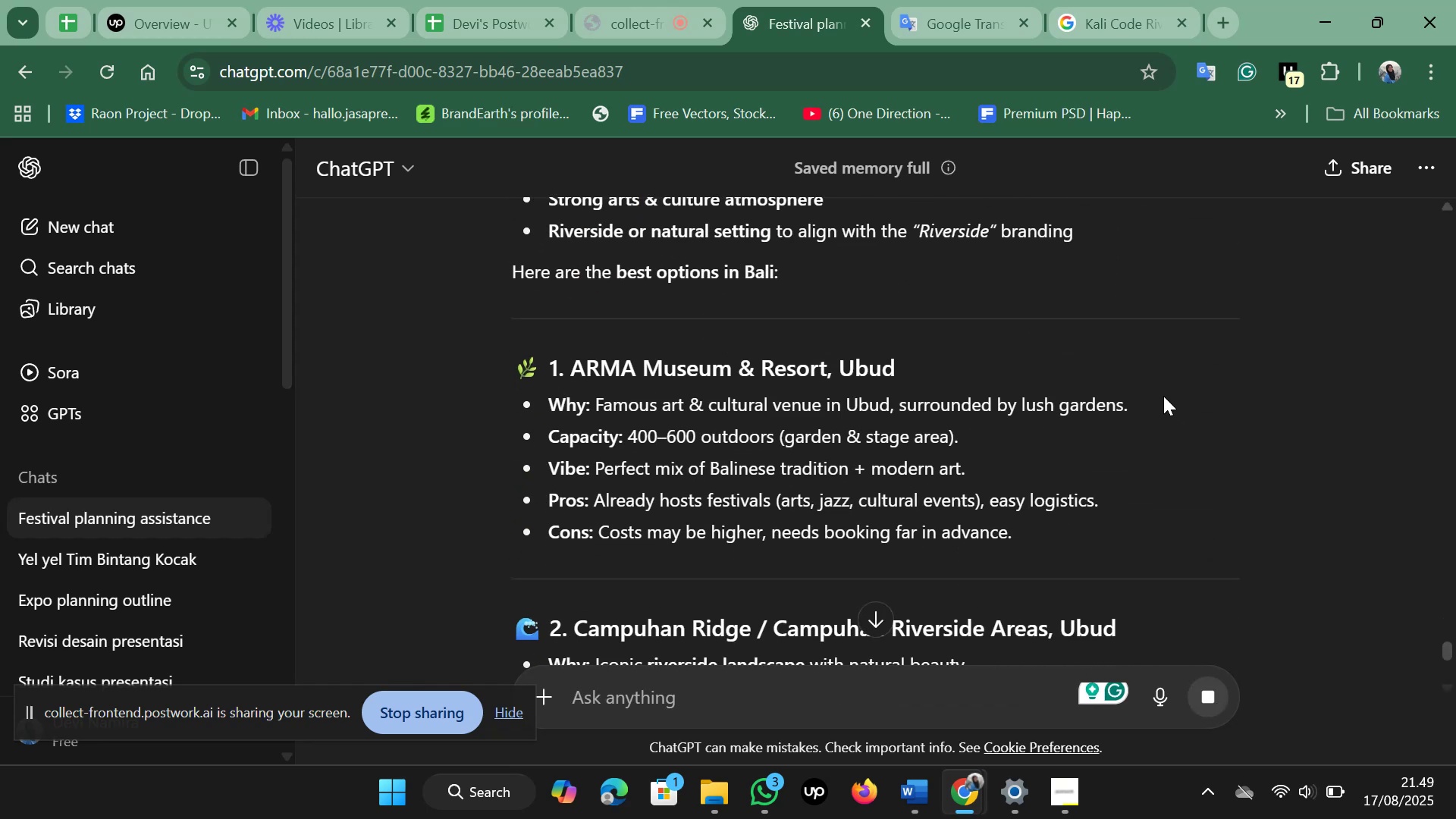 
scroll: coordinate [1163, 396], scroll_direction: up, amount: 1.0
 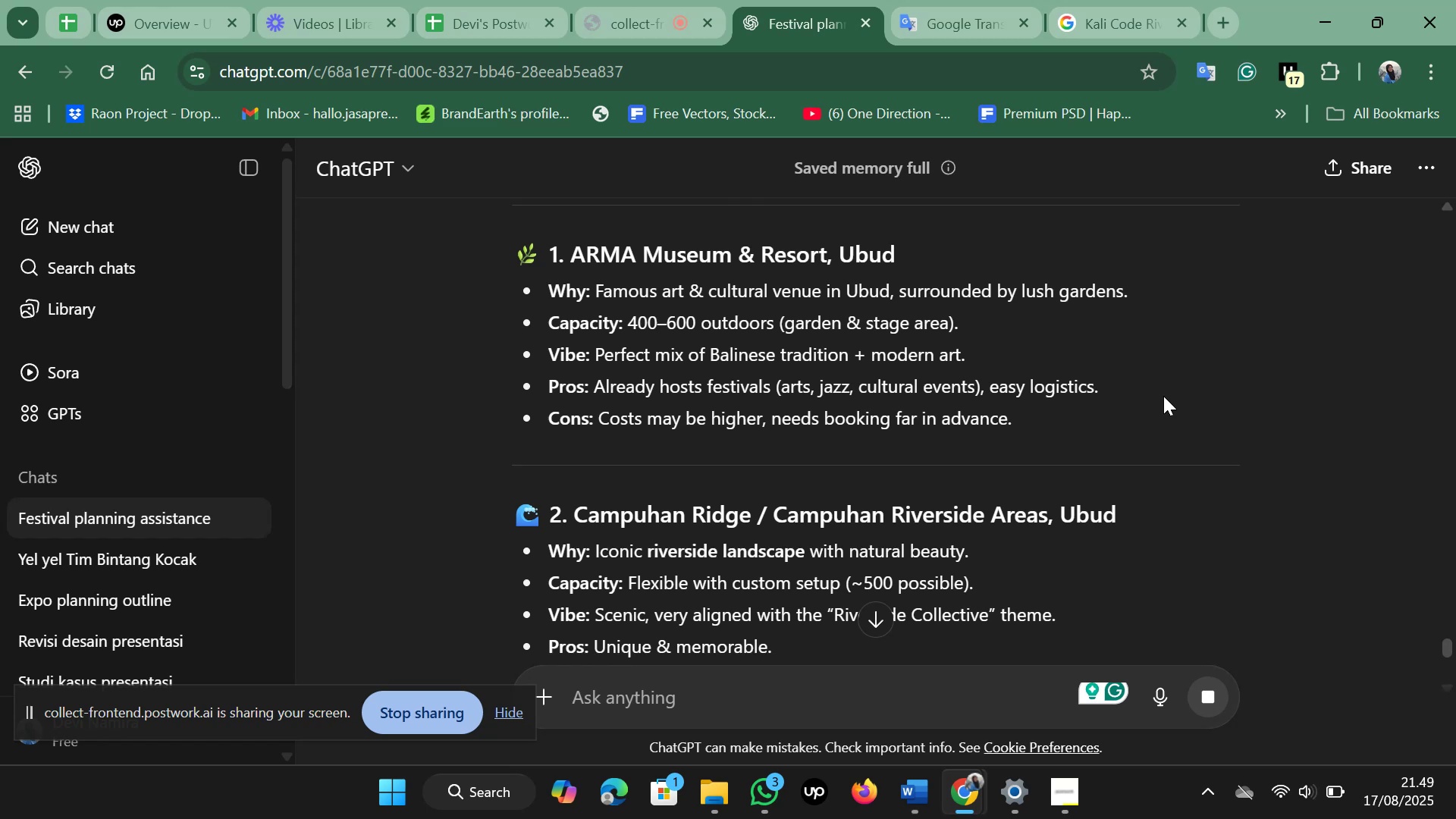 
left_click_drag(start_coordinate=[569, 369], to_coordinate=[903, 362])
 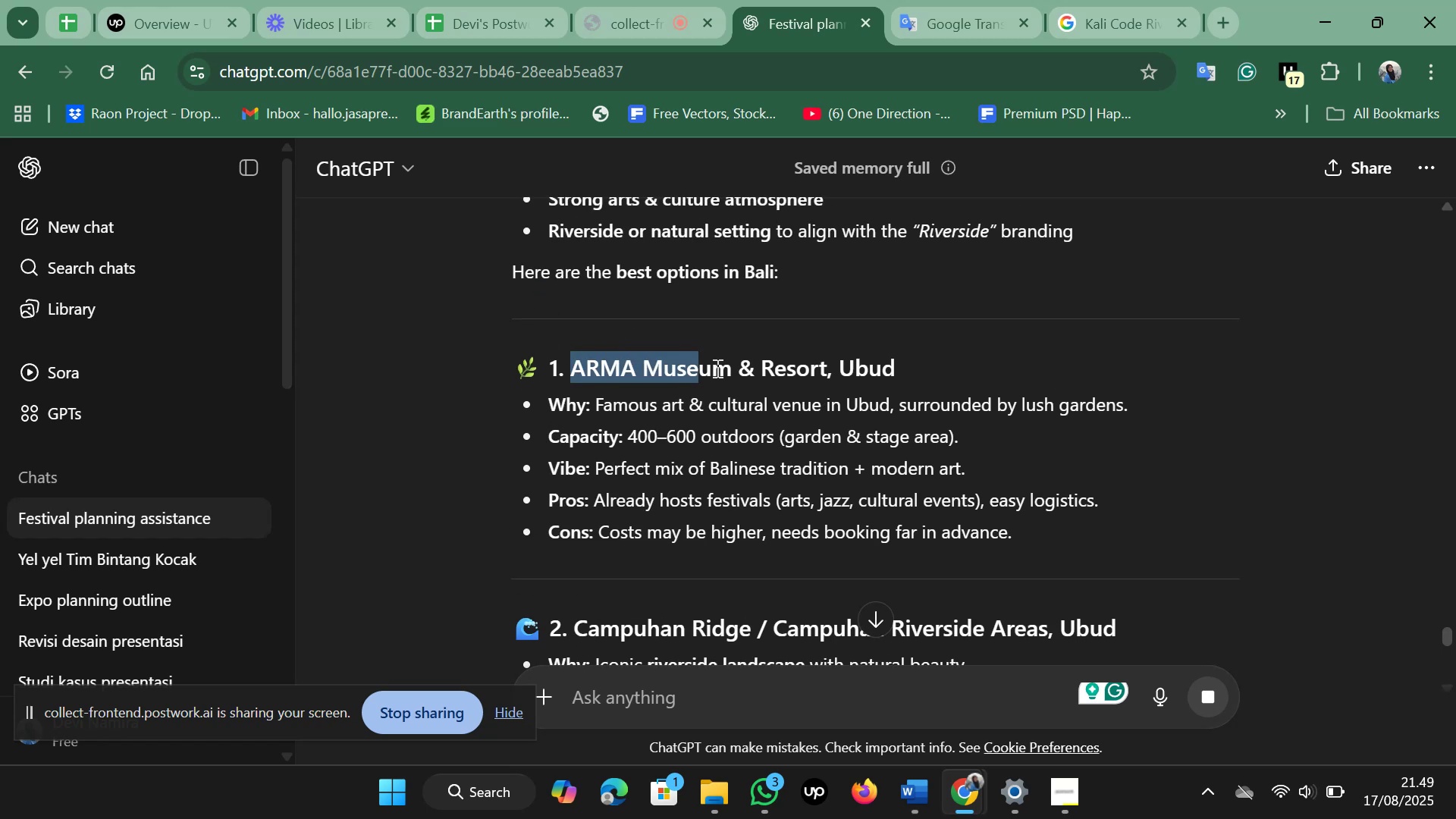 
key(Control+C)
 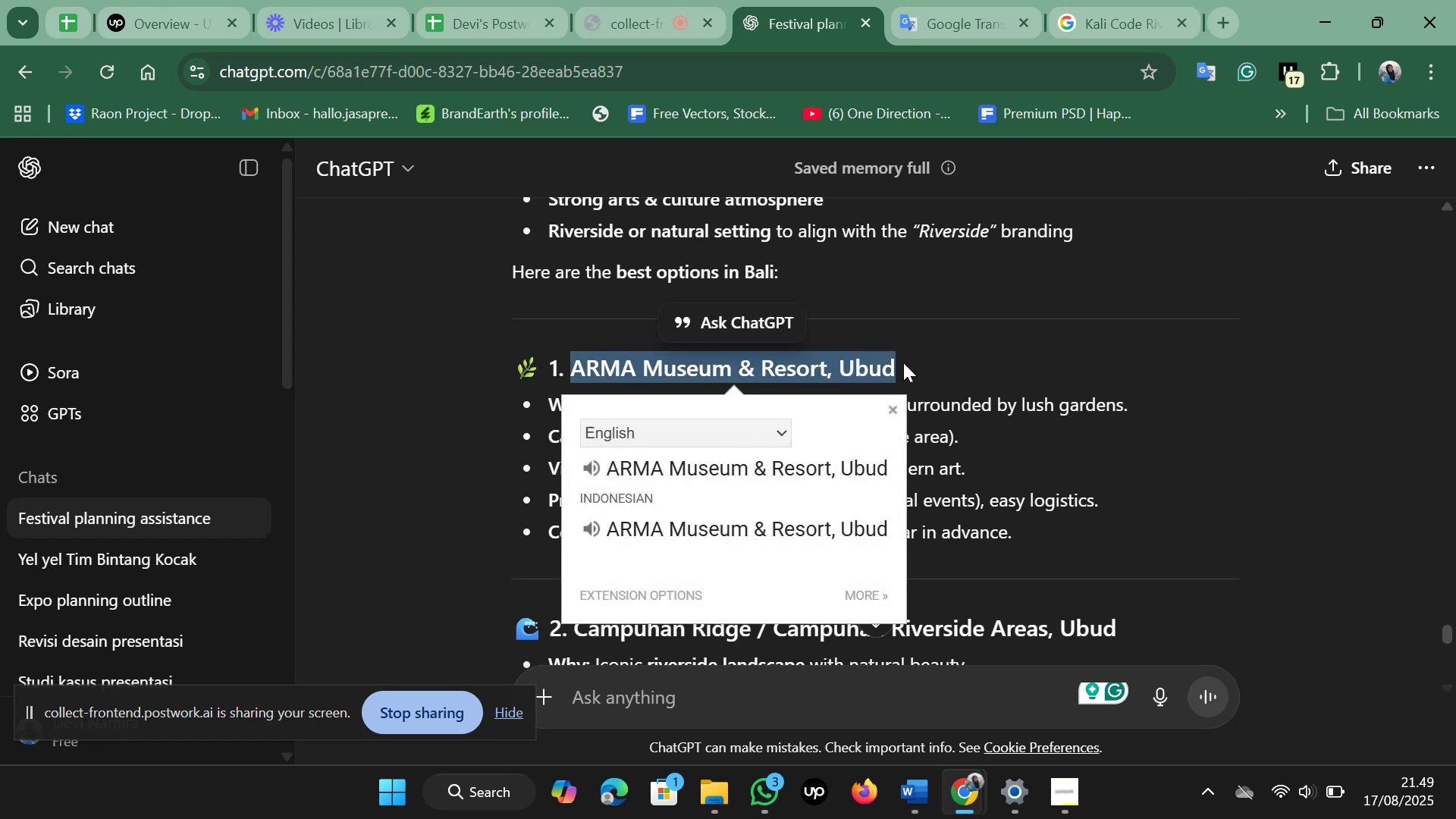 
left_click([1128, 0])
 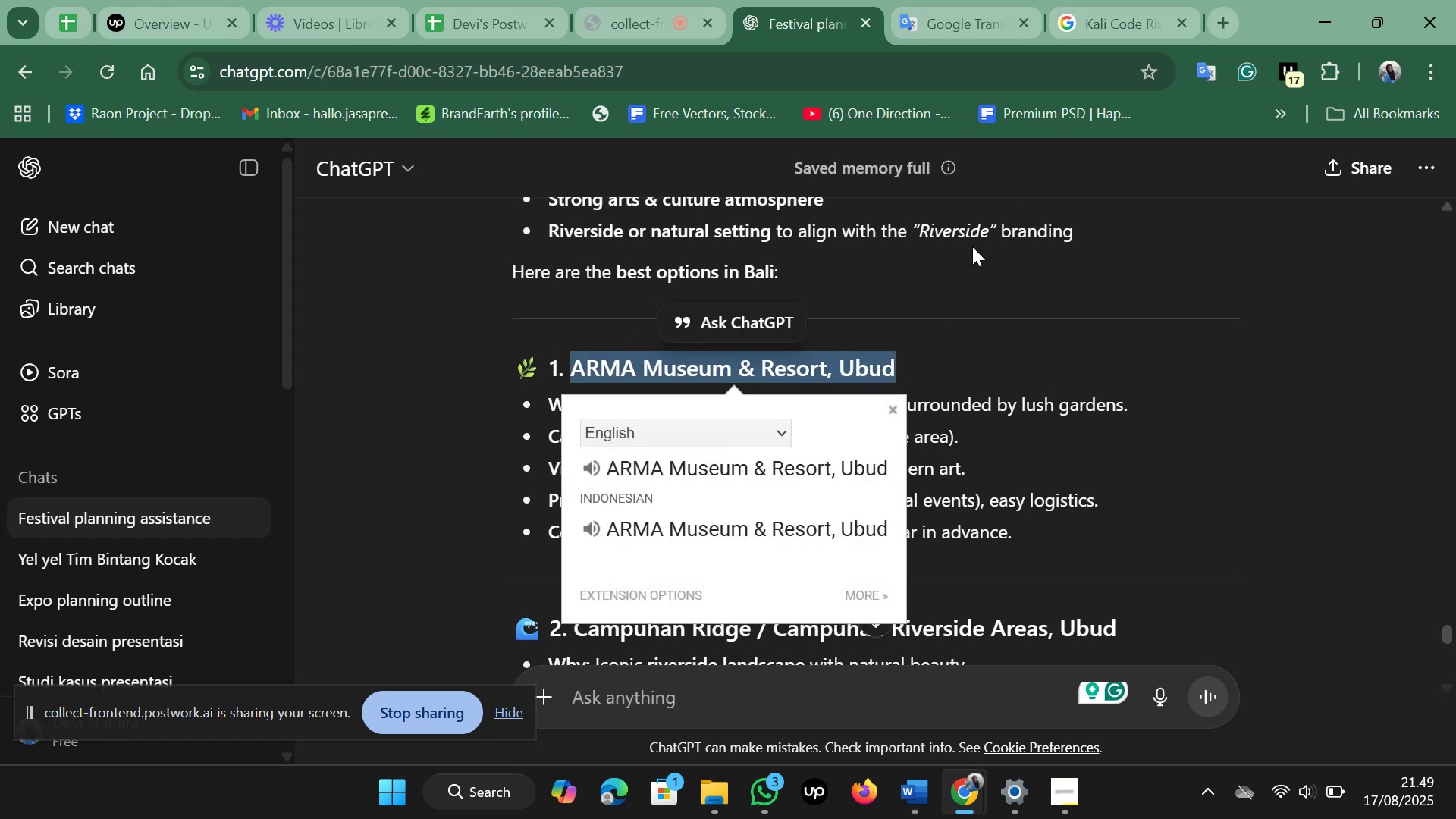 
left_click([1010, 74])
 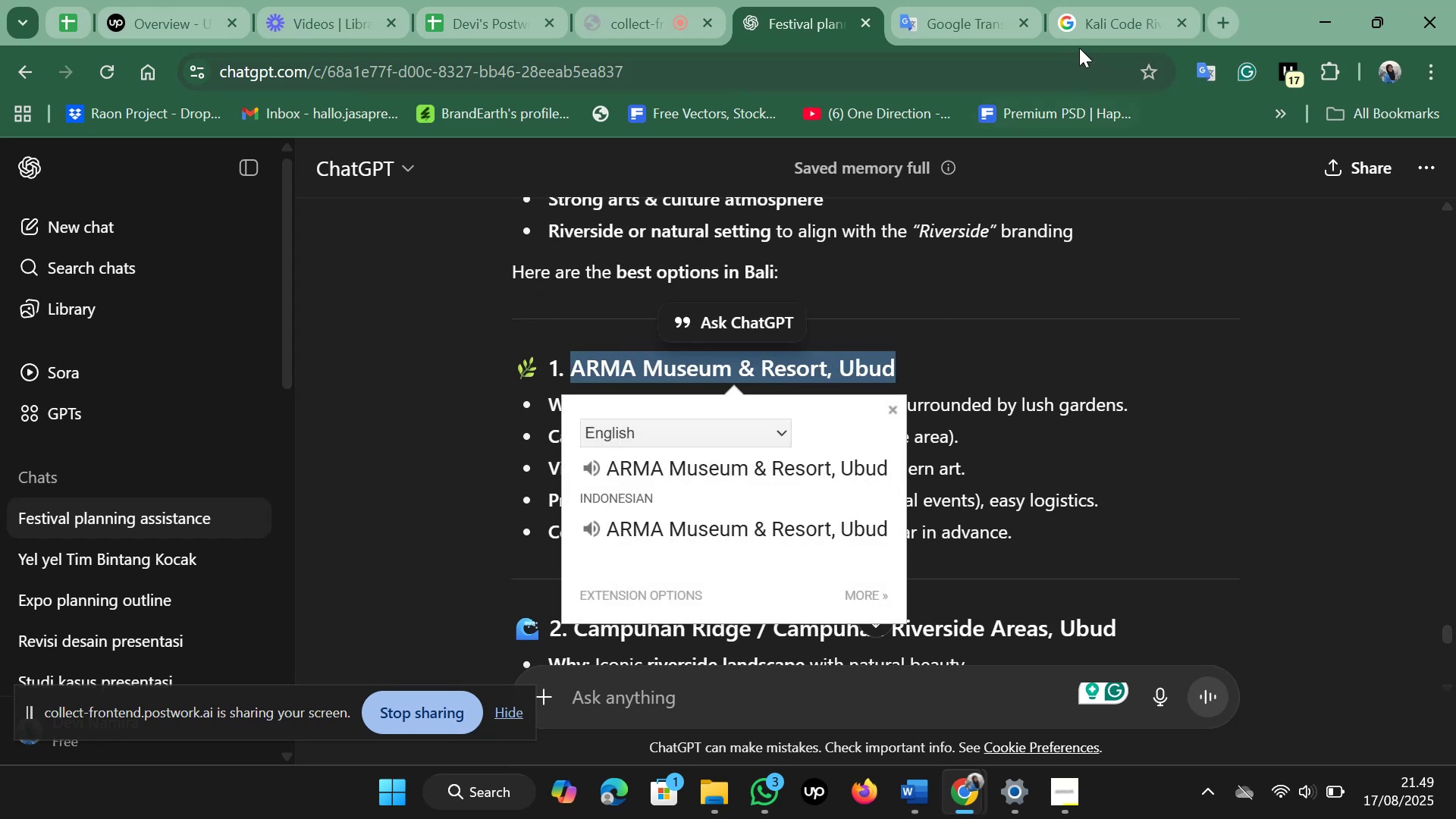 
key(Control+V)
 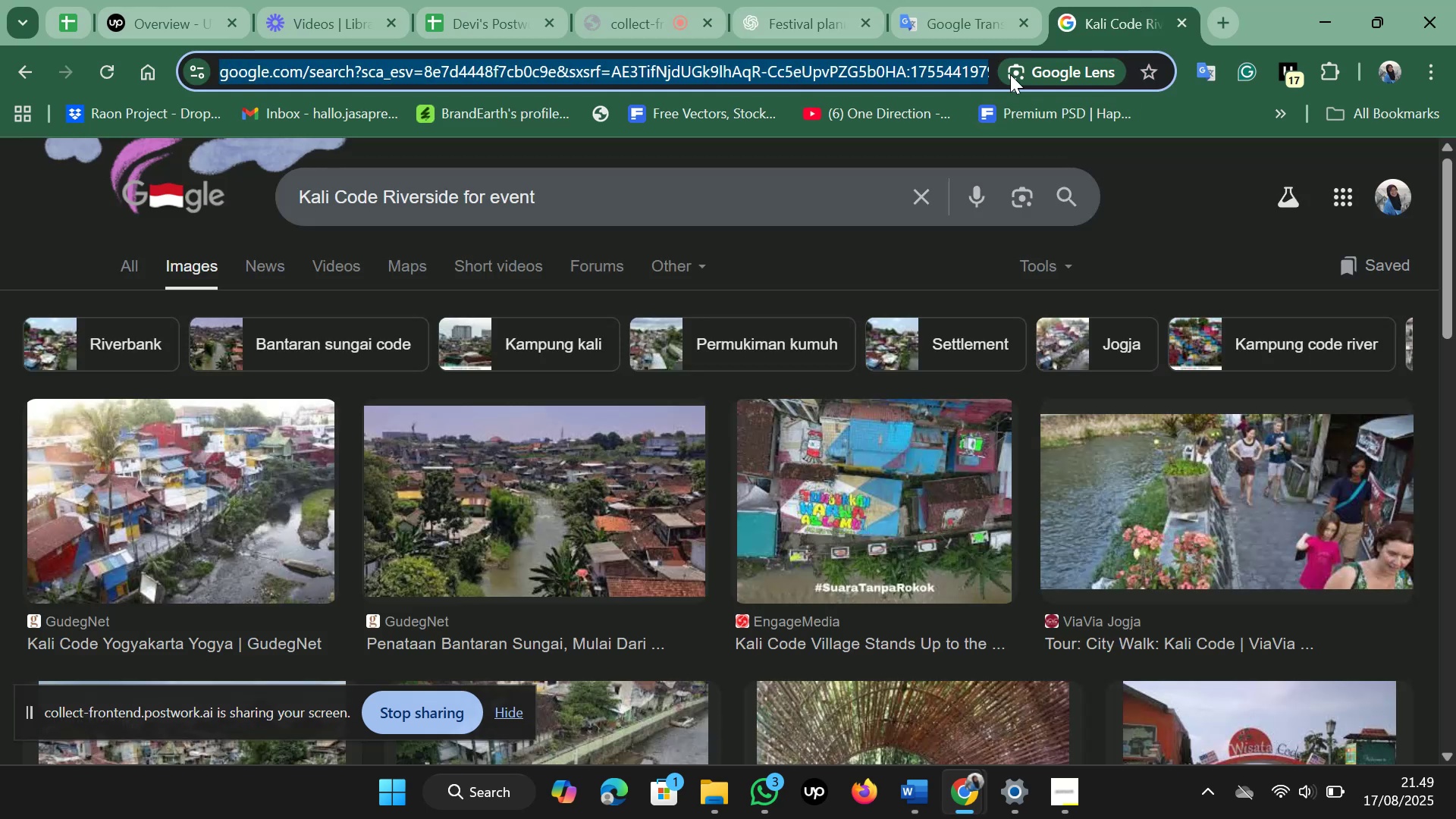 
key(Enter)
 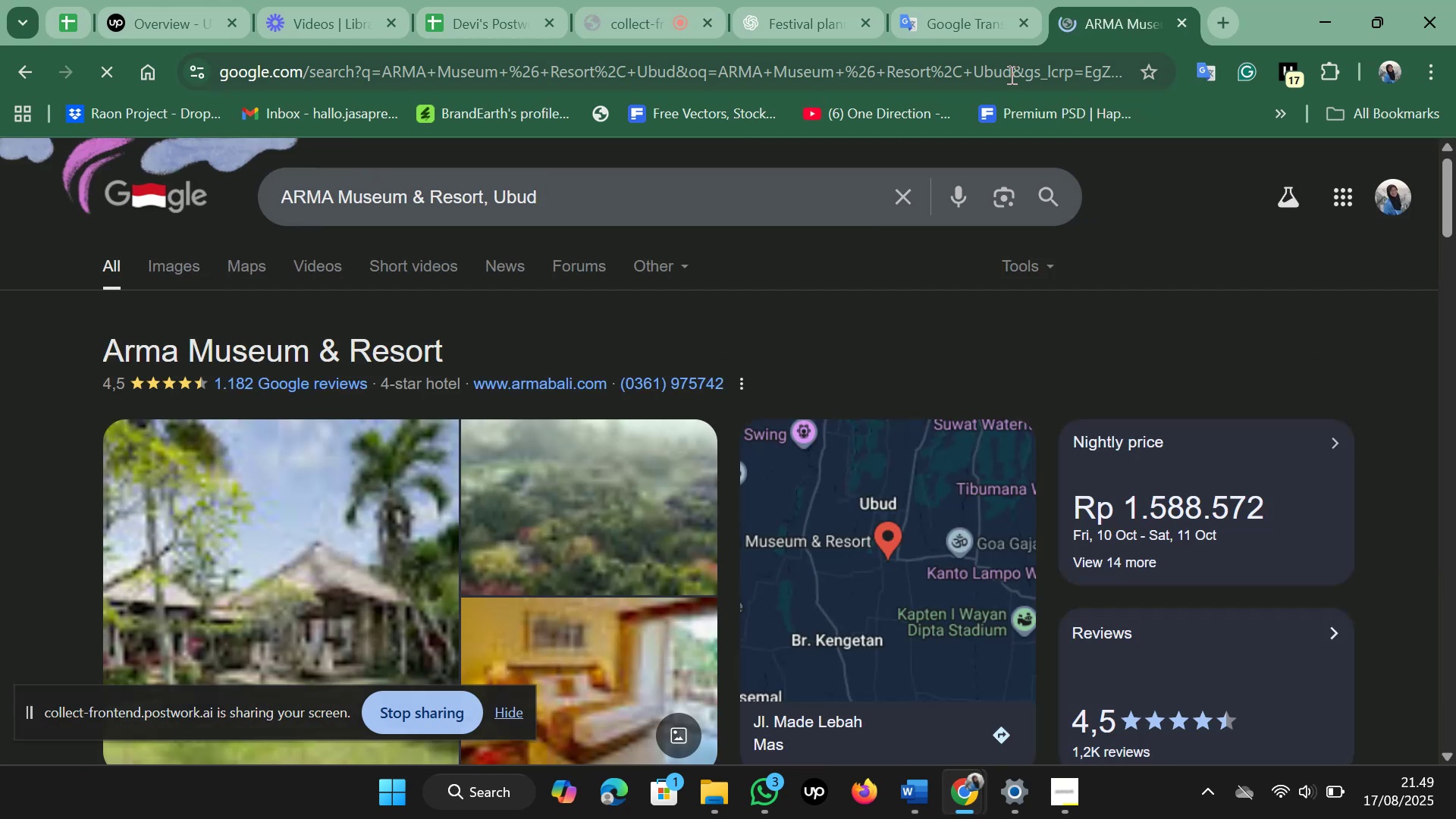 
scroll: coordinate [661, 176], scroll_direction: down, amount: 3.0
 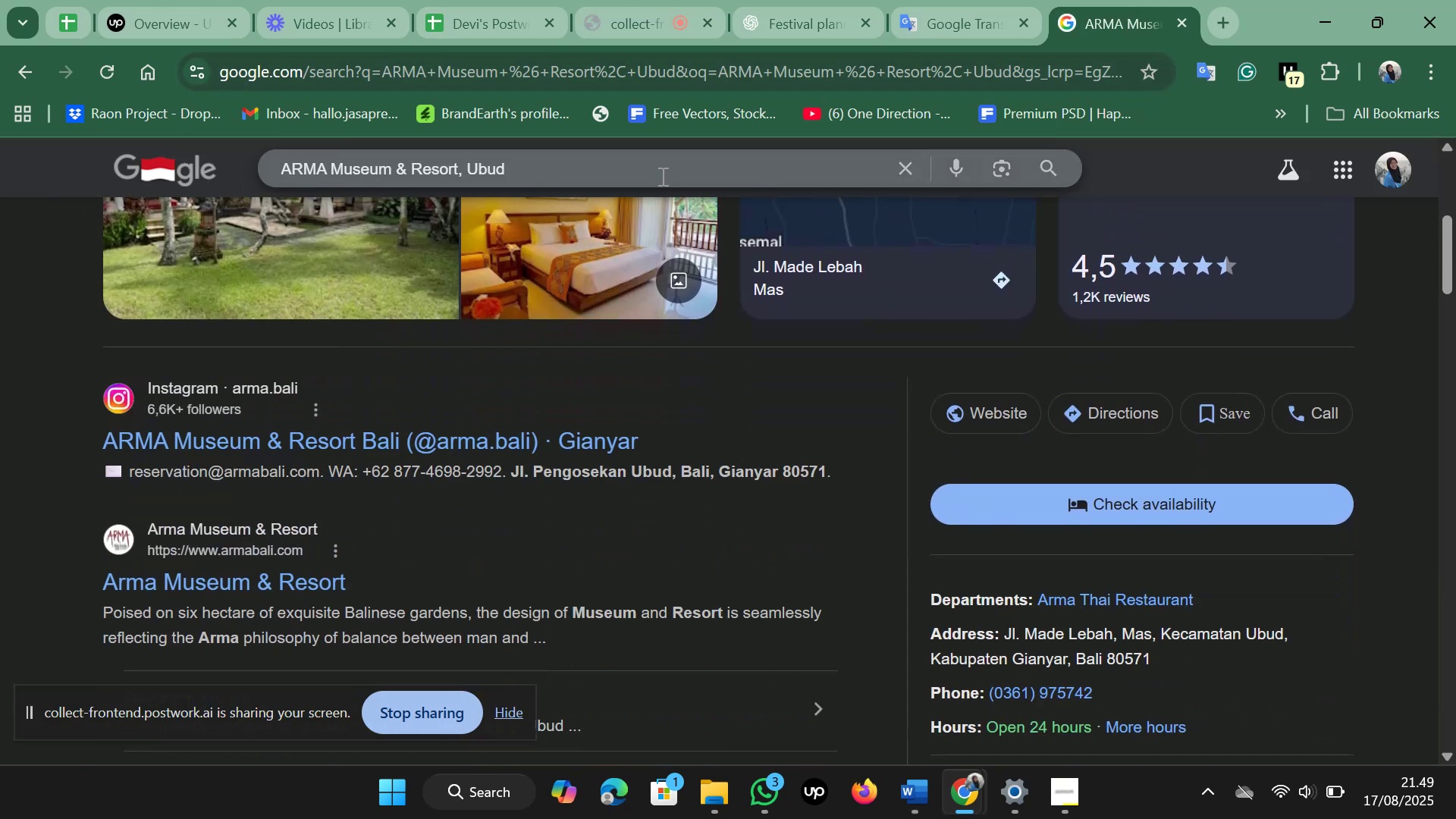 
scroll: coordinate [661, 176], scroll_direction: up, amount: 1.0
 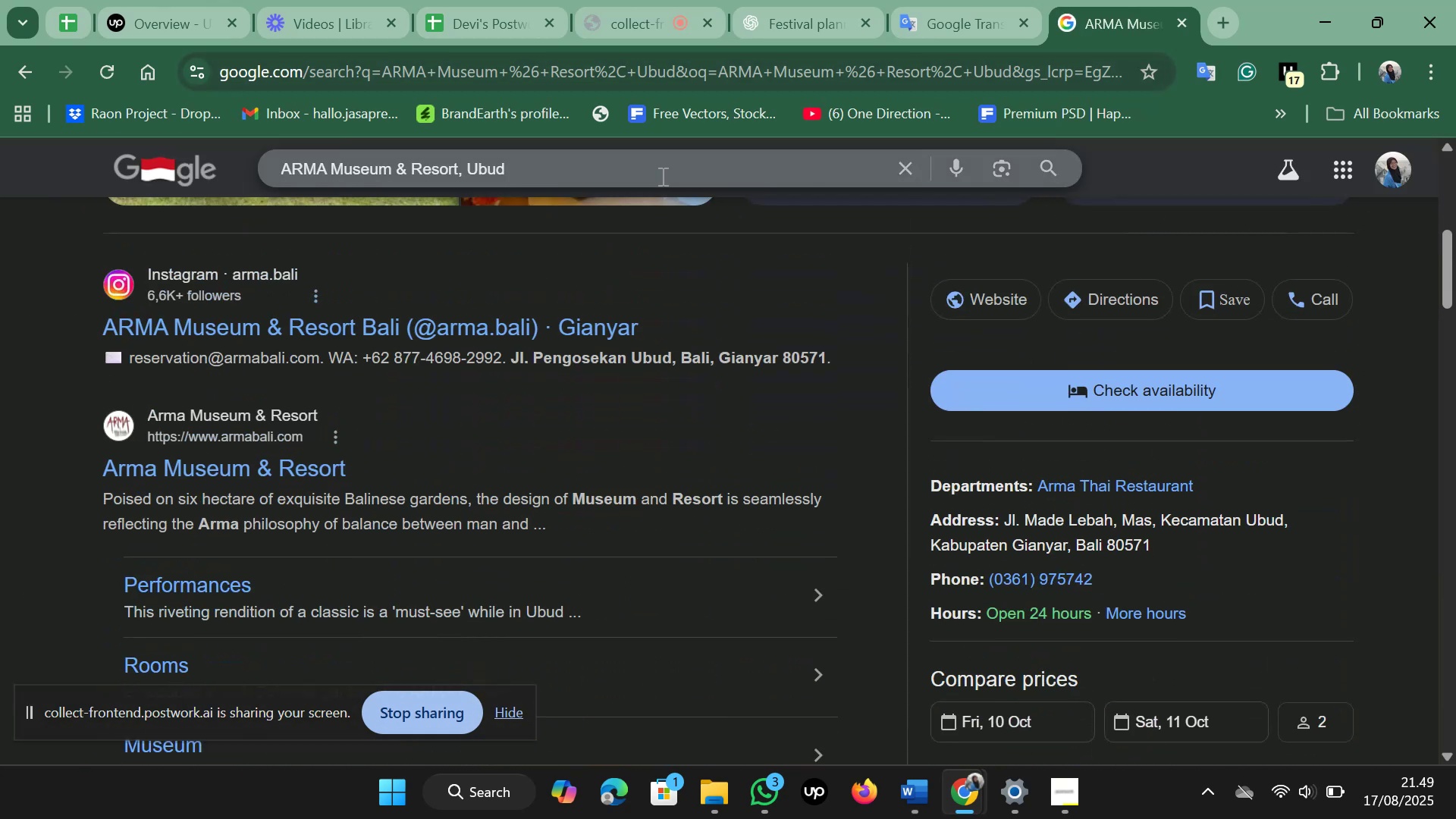 
left_click([297, 473])
 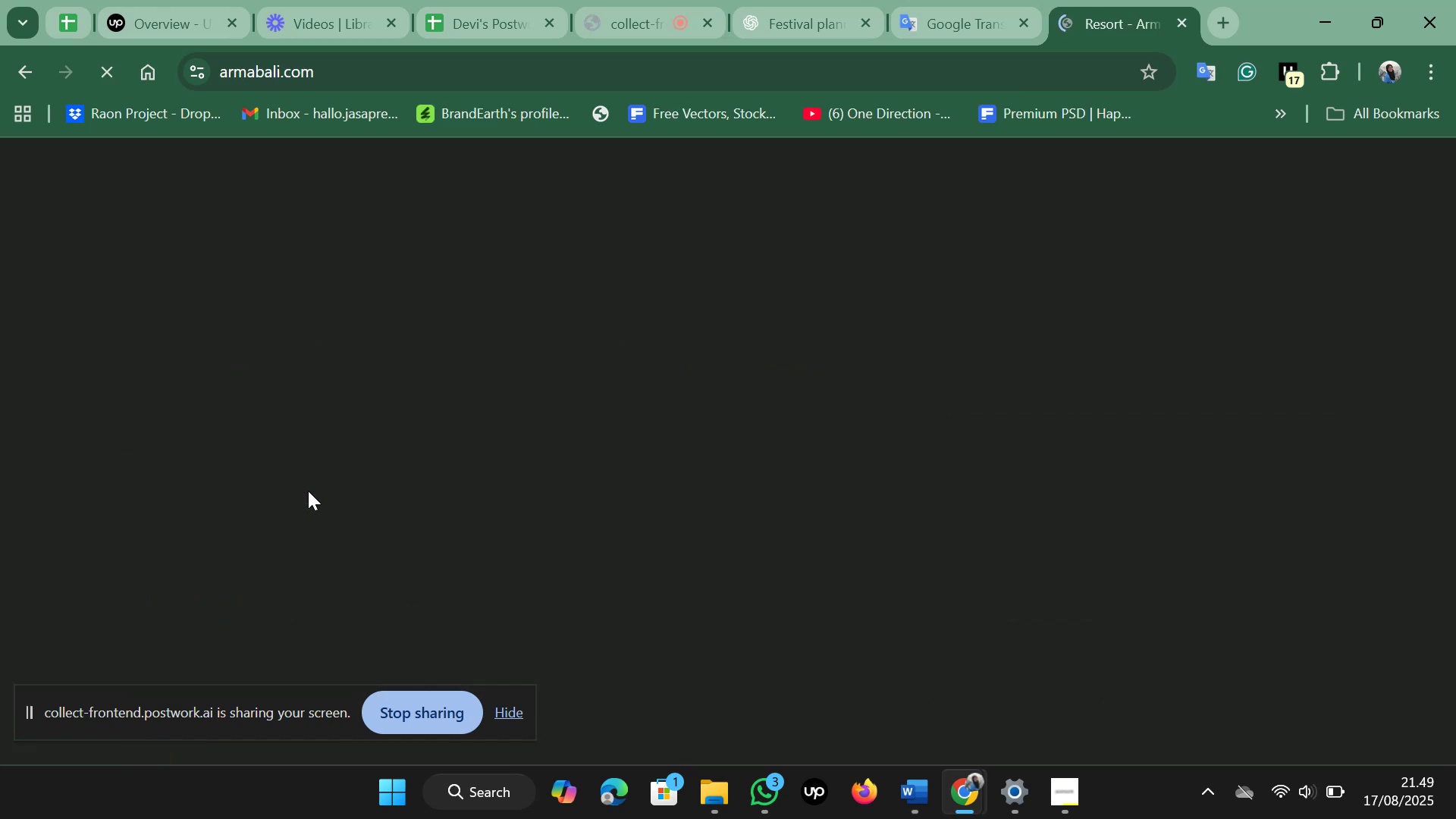 
wait(12.15)
 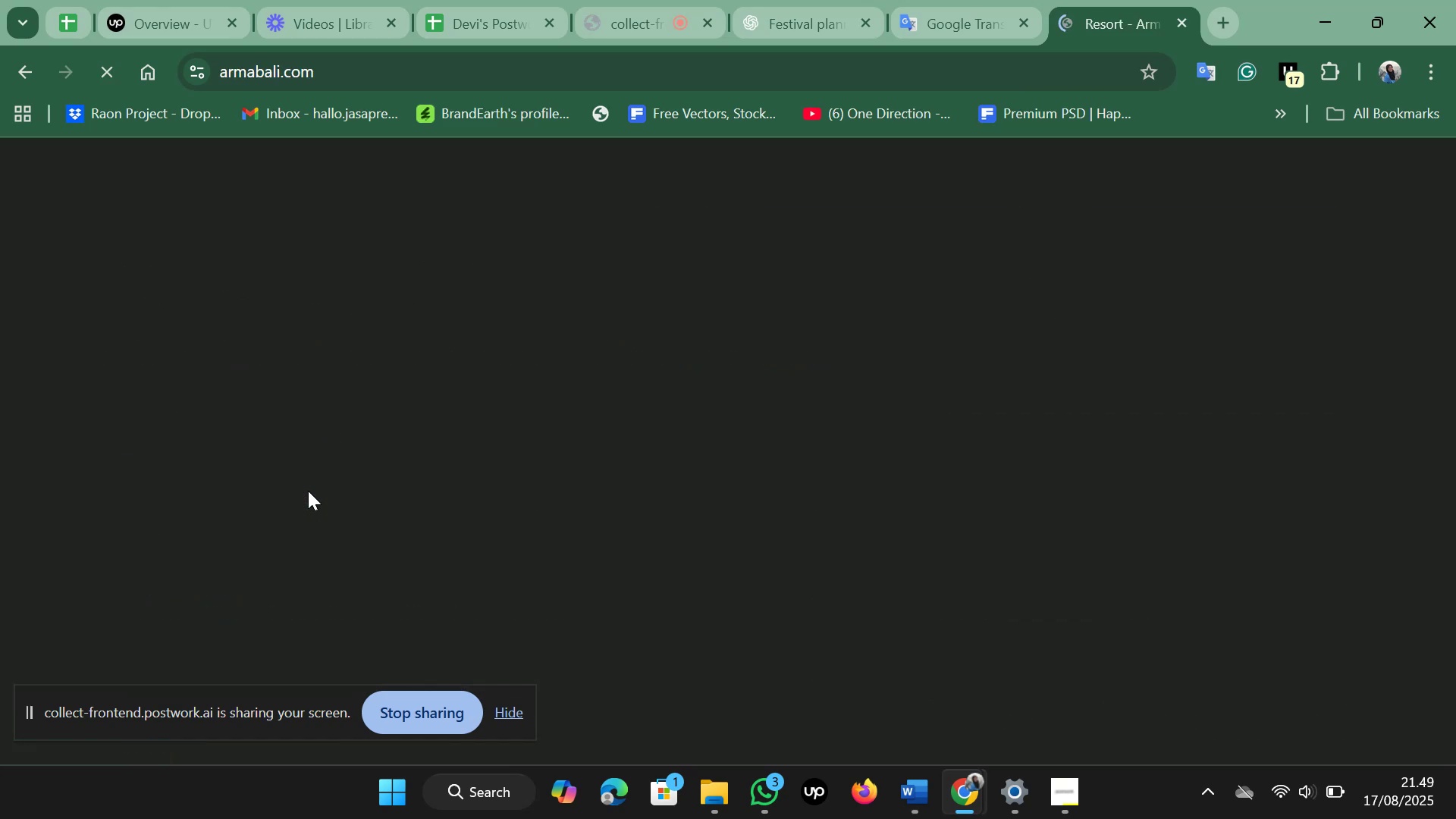 
scroll: coordinate [353, 443], scroll_direction: none, amount: 0.0
 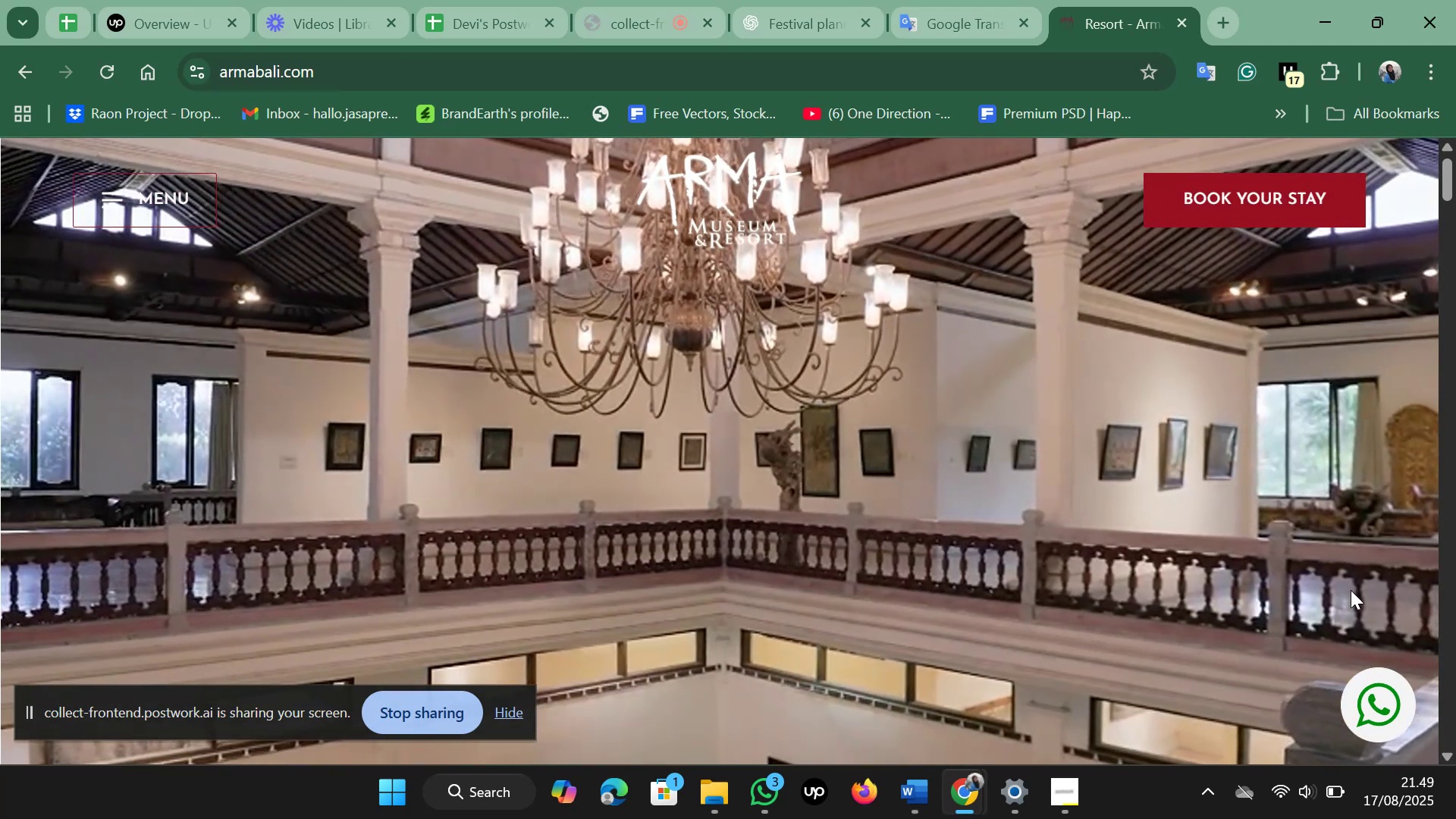 
wait(9.62)
 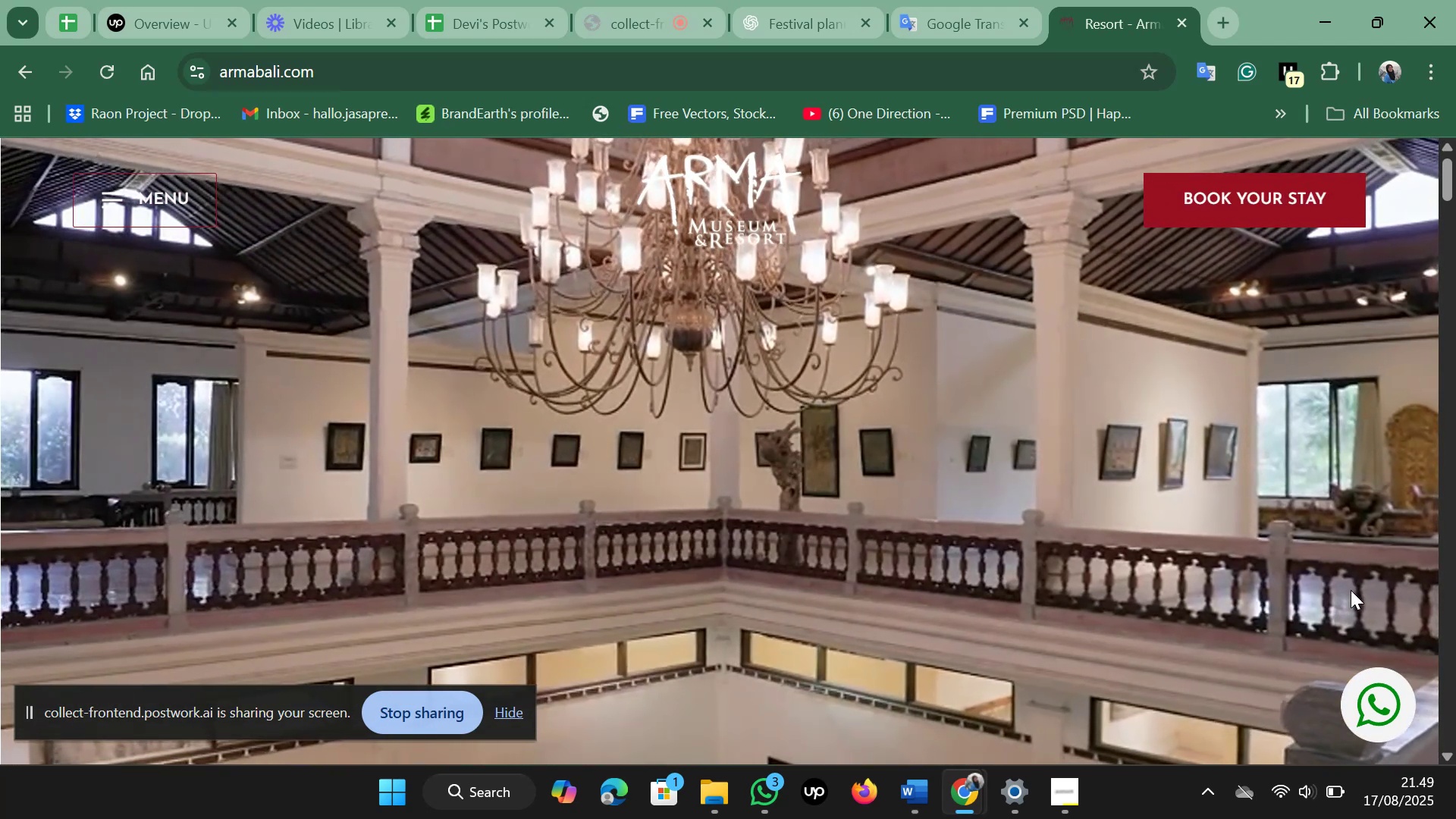 
scroll: coordinate [1351, 590], scroll_direction: down, amount: 1.0
 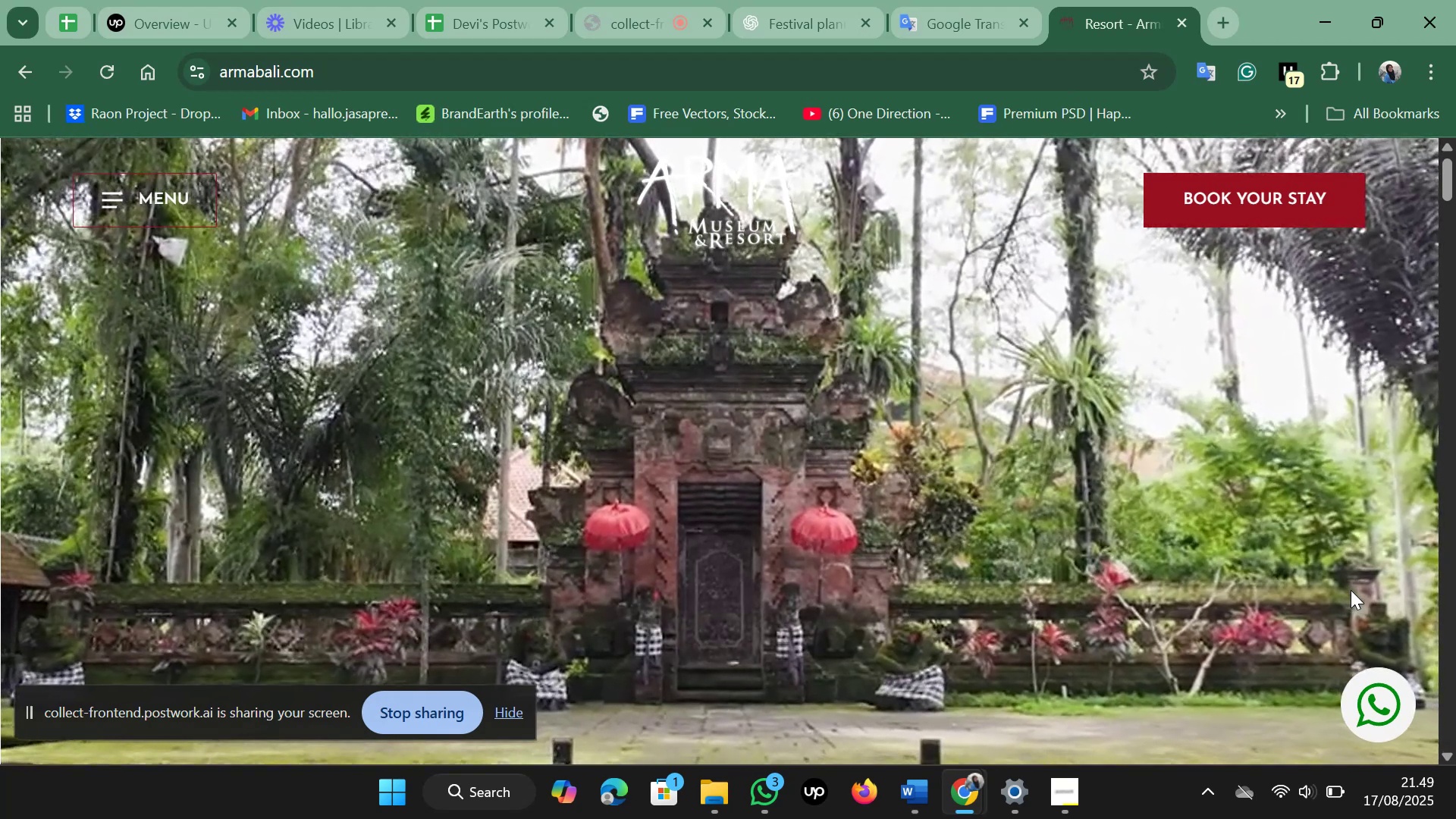 
scroll: coordinate [1351, 590], scroll_direction: up, amount: 1.0
 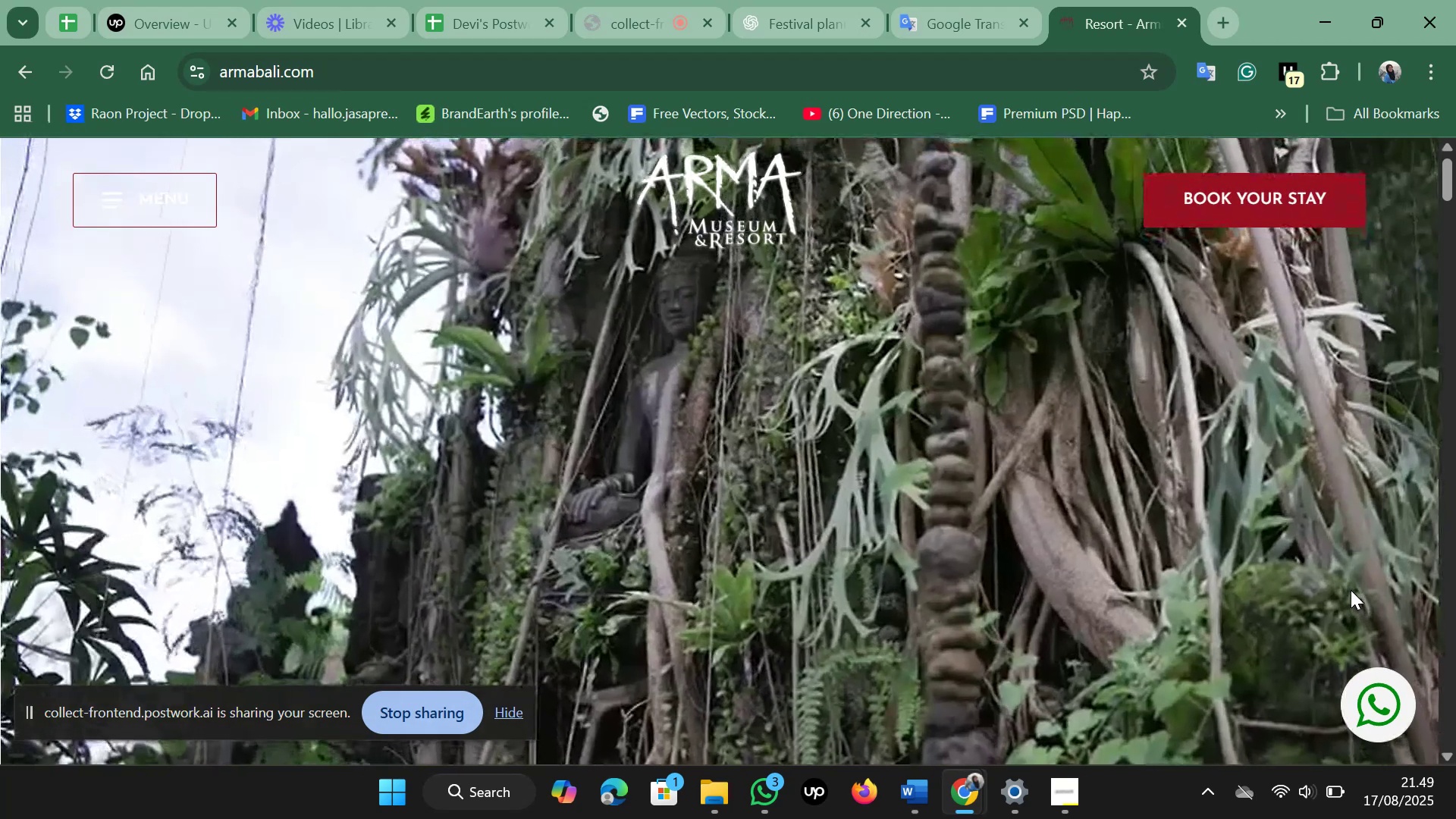 
wait(5.21)
 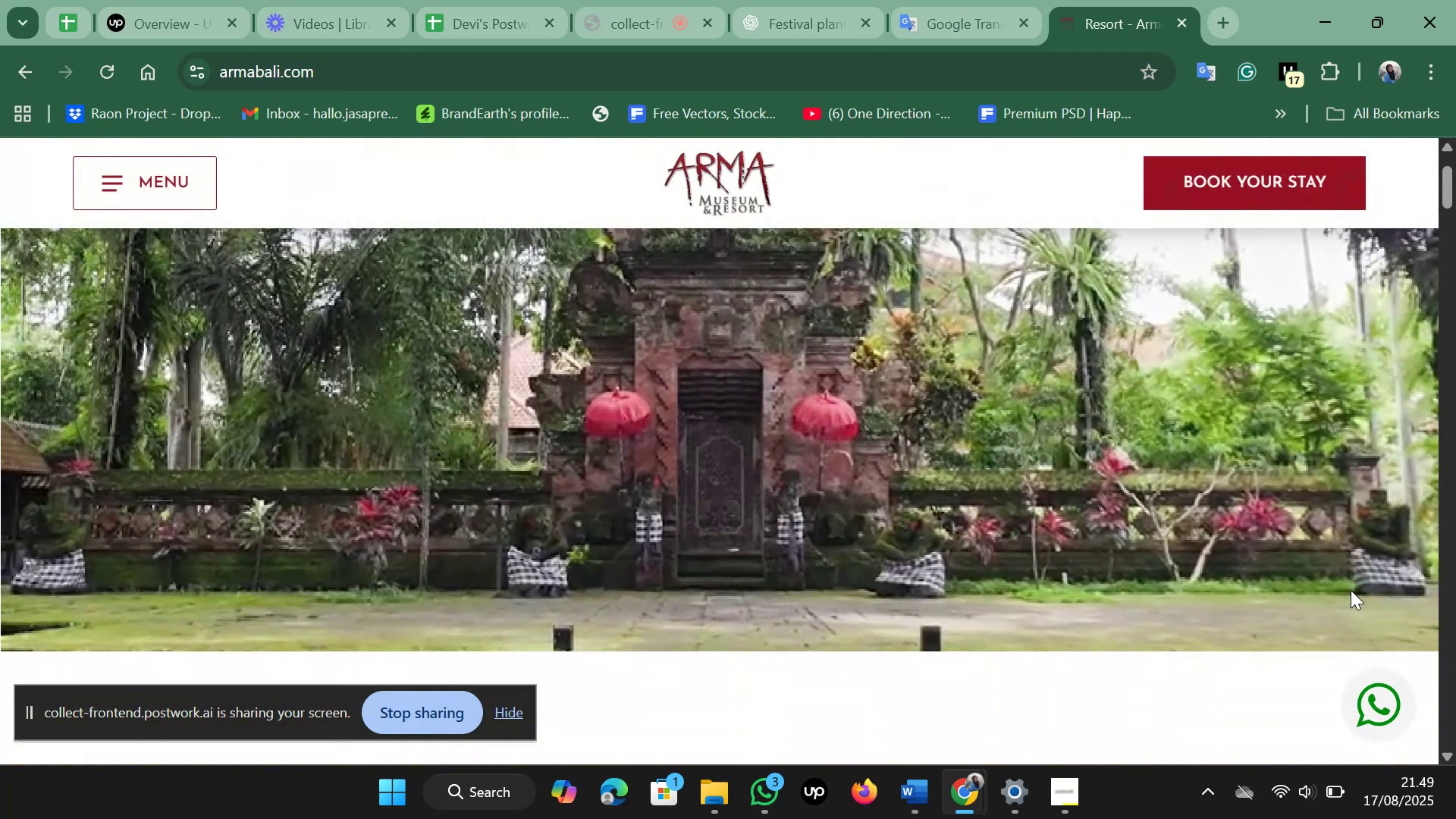 
scroll: coordinate [1351, 590], scroll_direction: down, amount: 1.0
 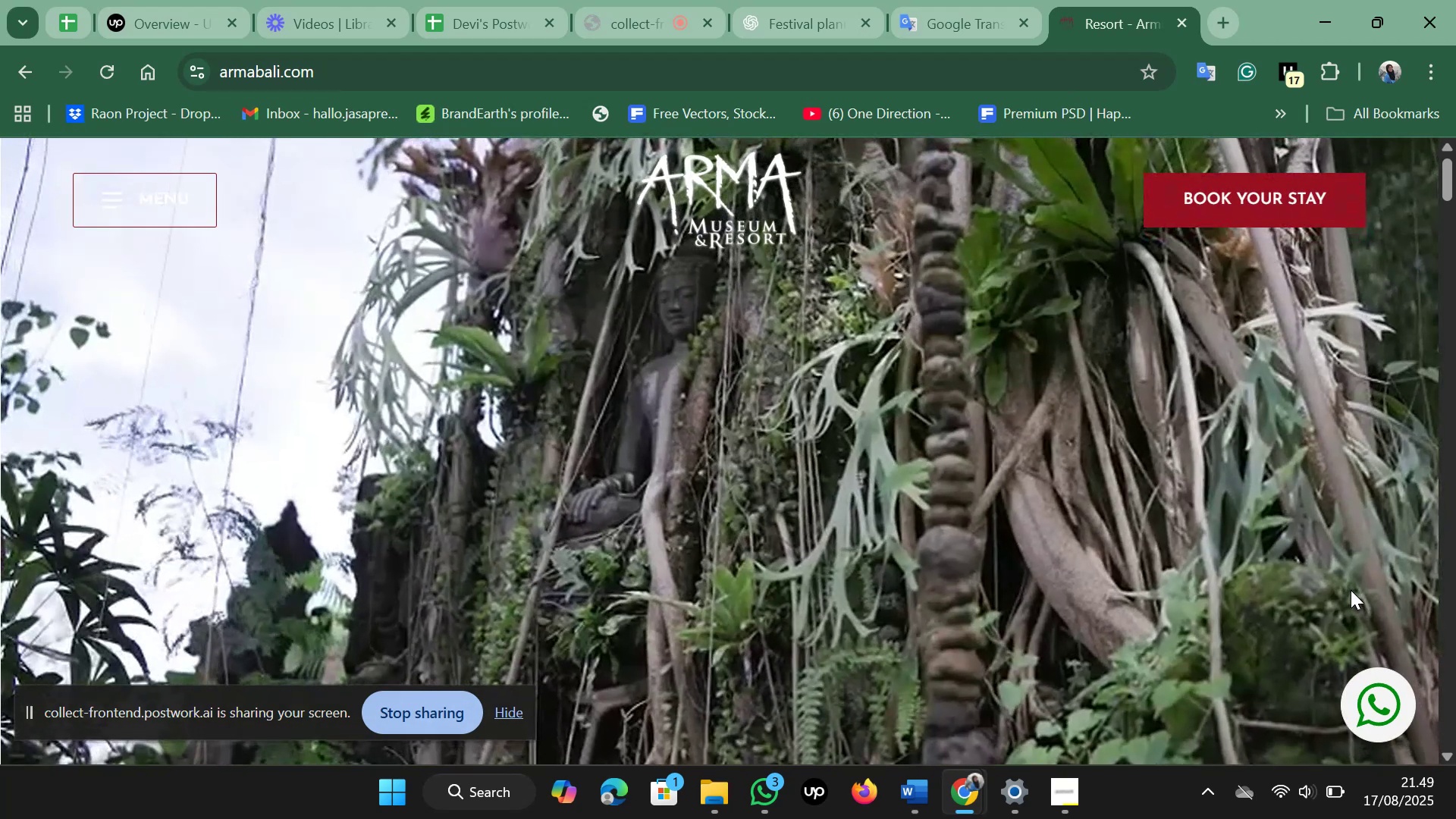 
scroll: coordinate [1351, 590], scroll_direction: up, amount: 1.0
 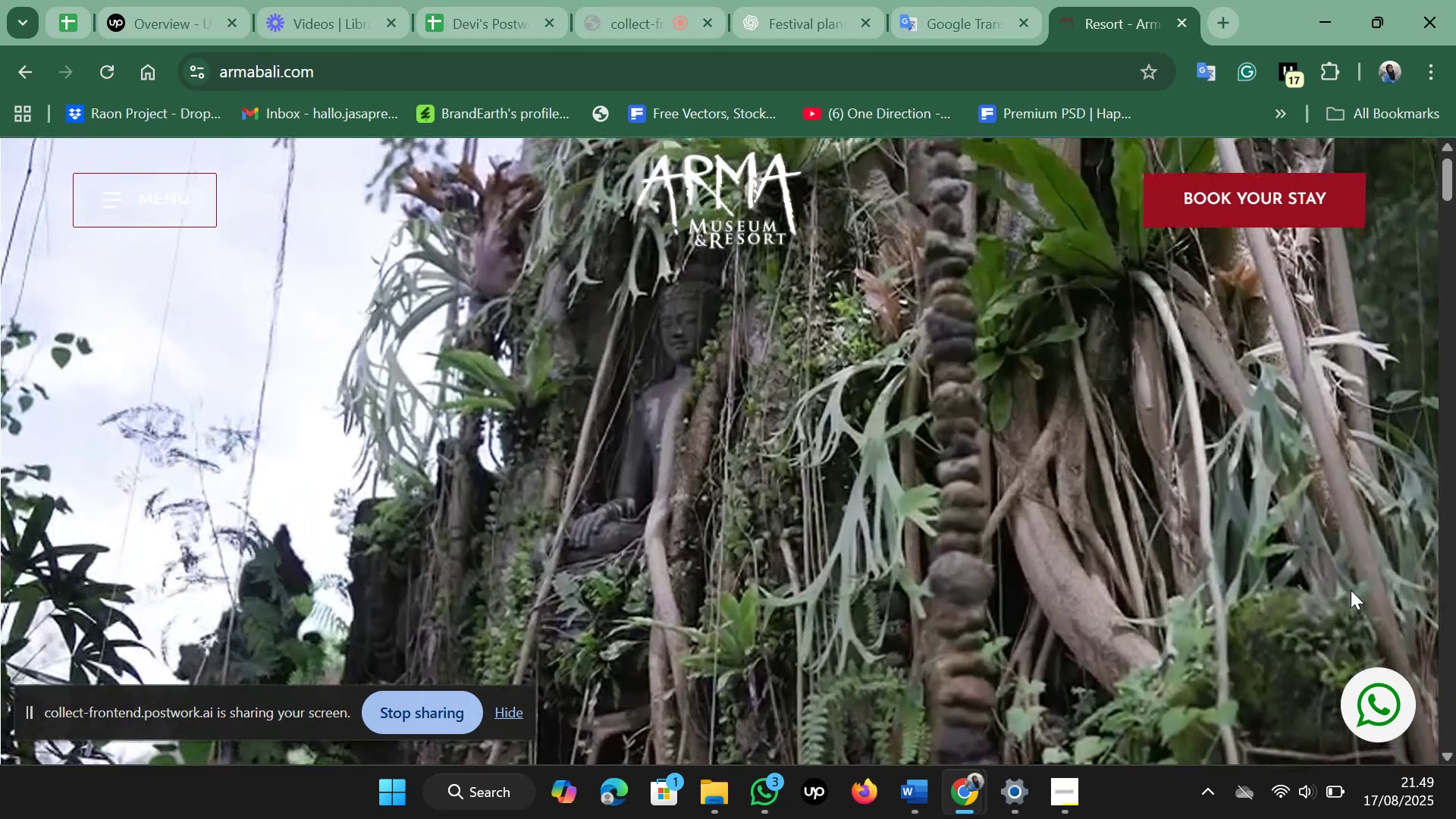 
wait(5.16)
 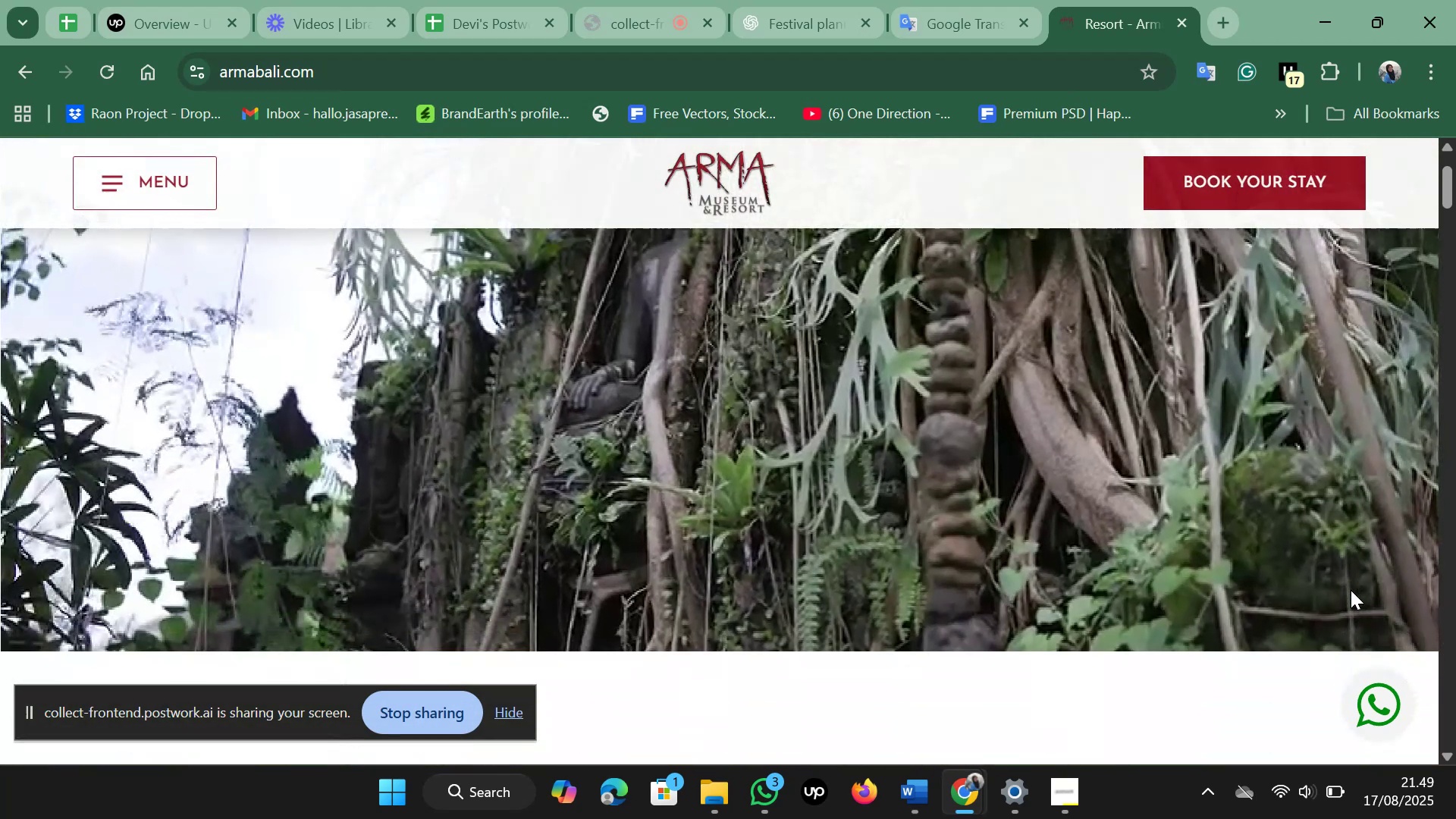 
scroll: coordinate [1351, 590], scroll_direction: up, amount: 1.0
 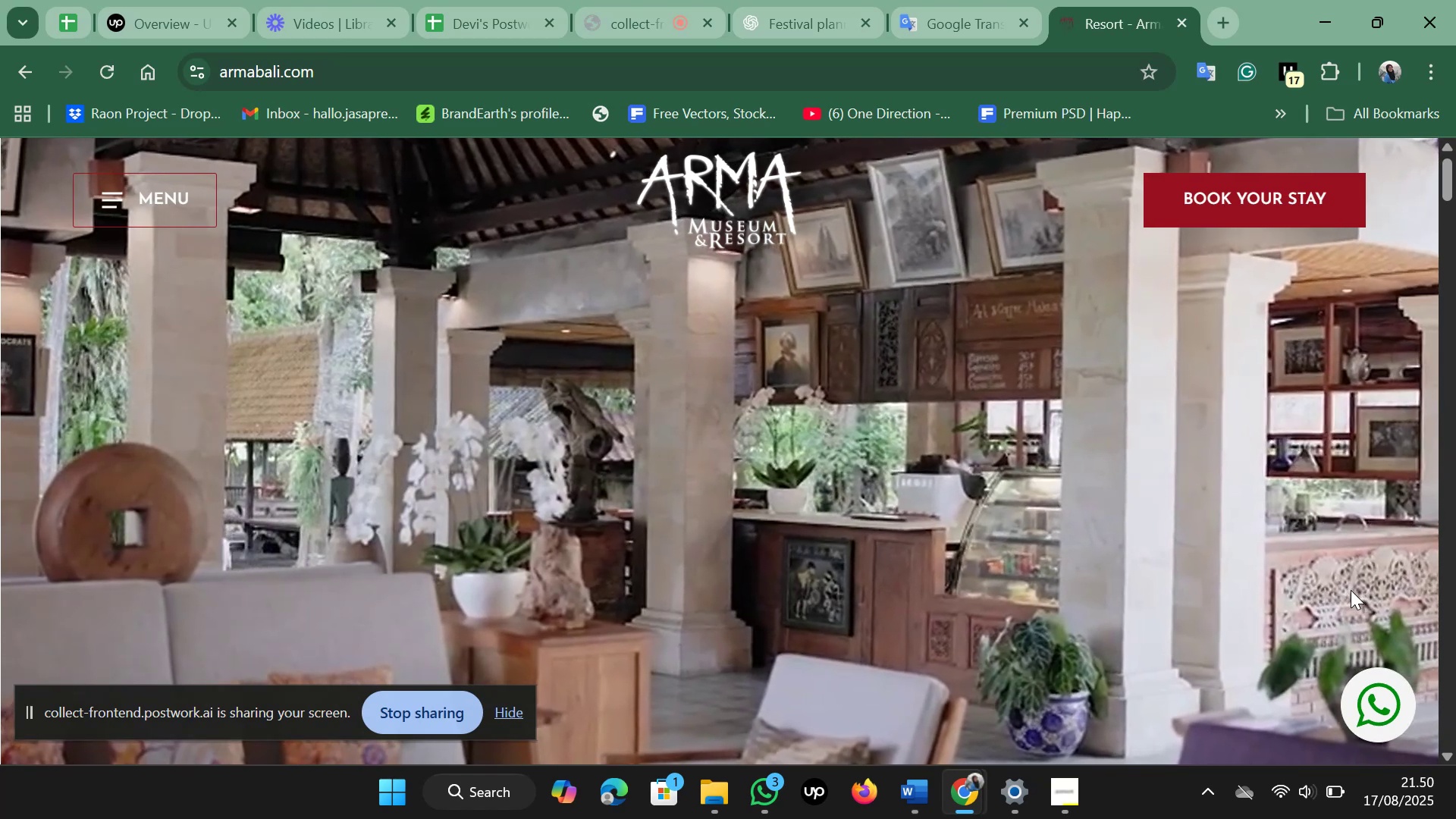 
wait(11.98)
 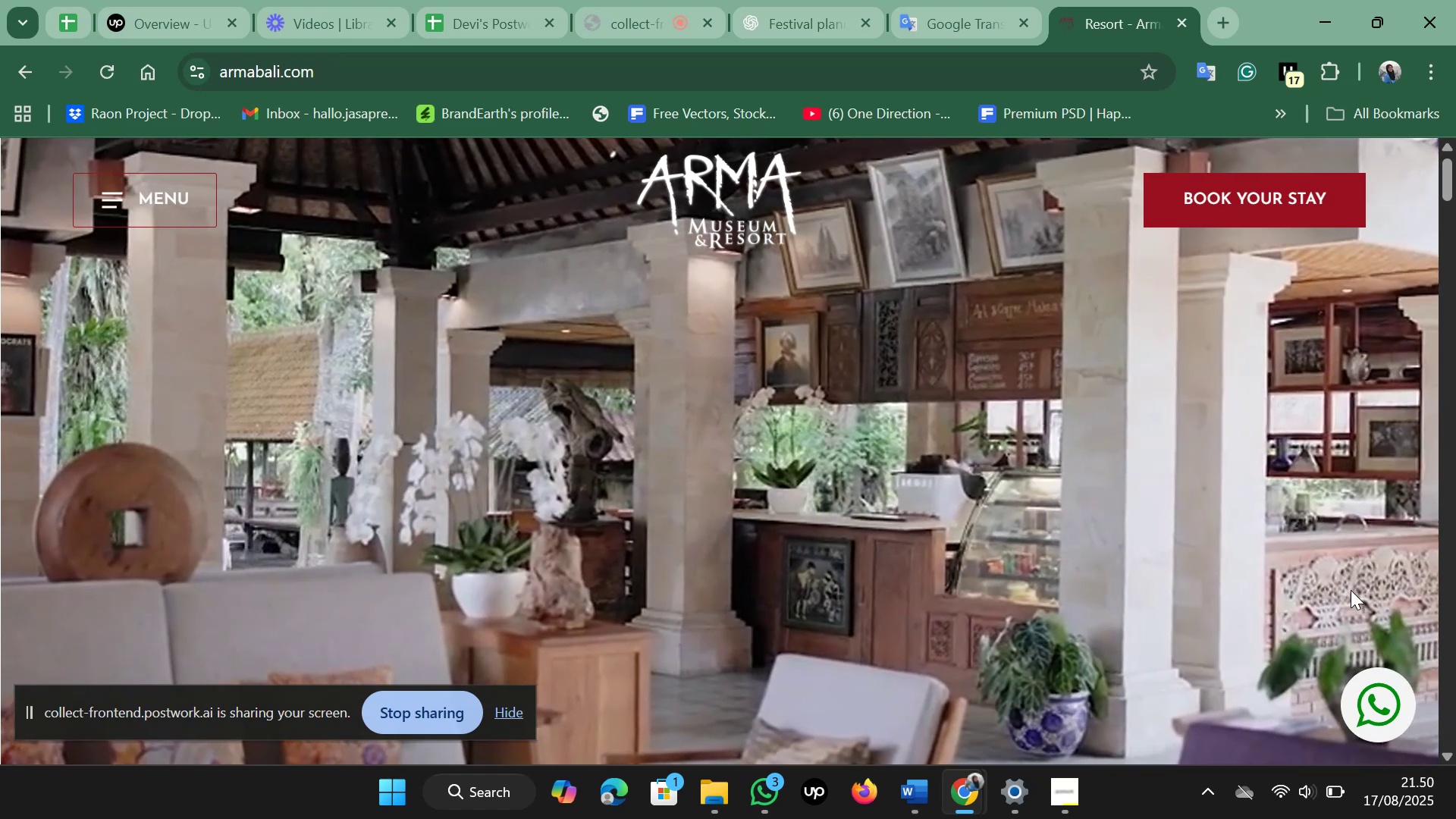 
scroll: coordinate [1351, 590], scroll_direction: down, amount: 1.0
 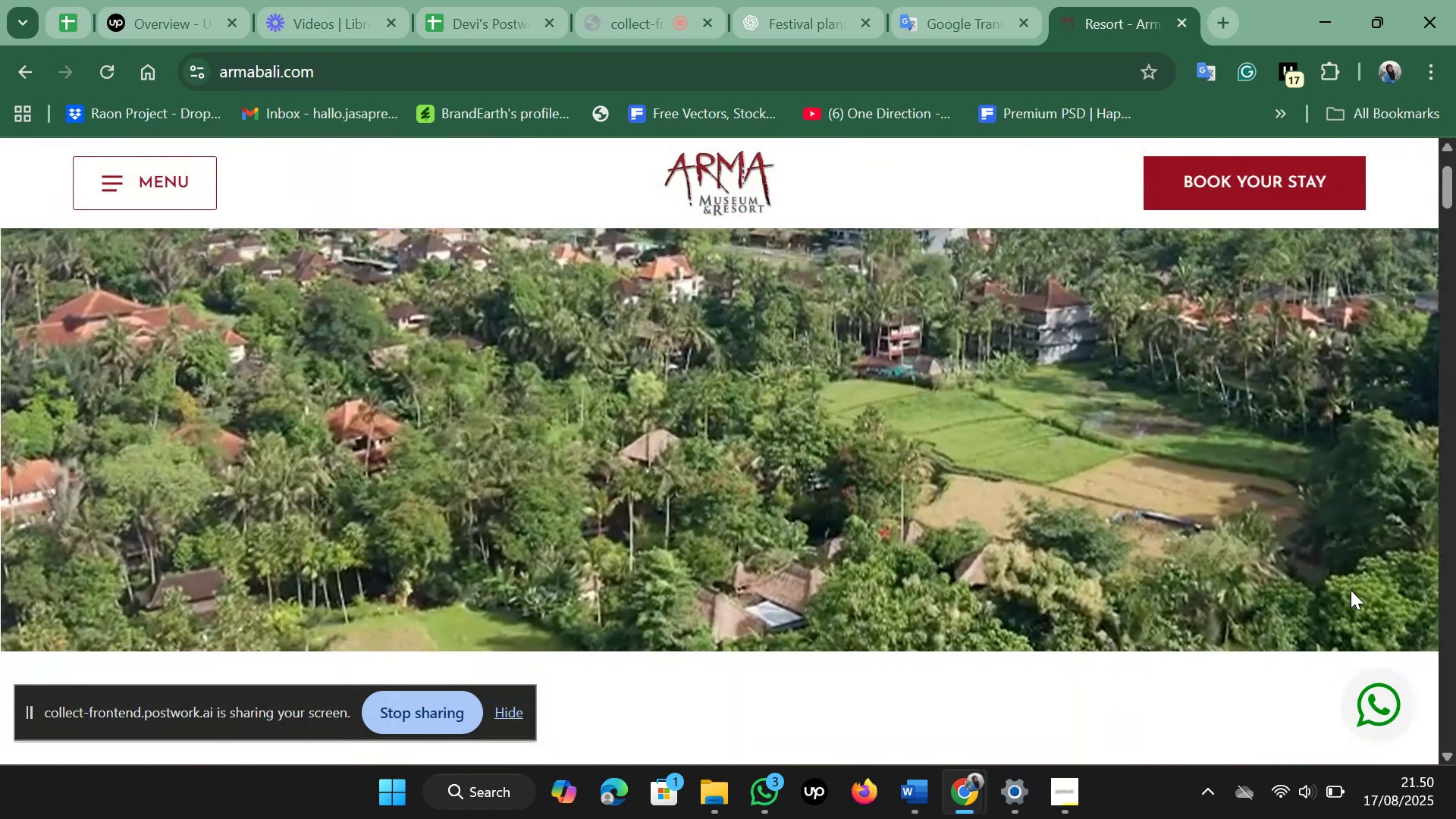 
wait(9.04)
 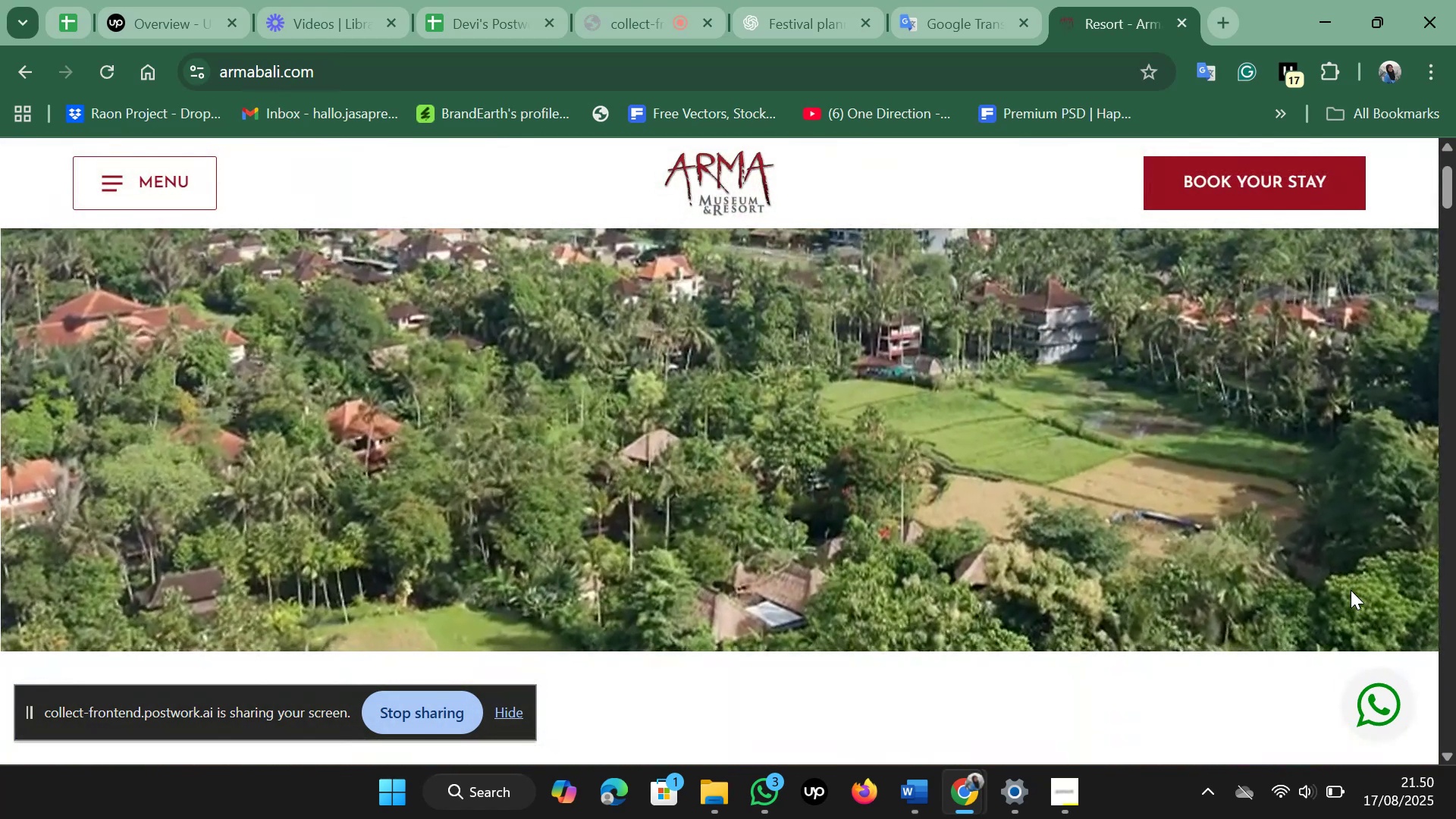 
left_click([772, 20])
 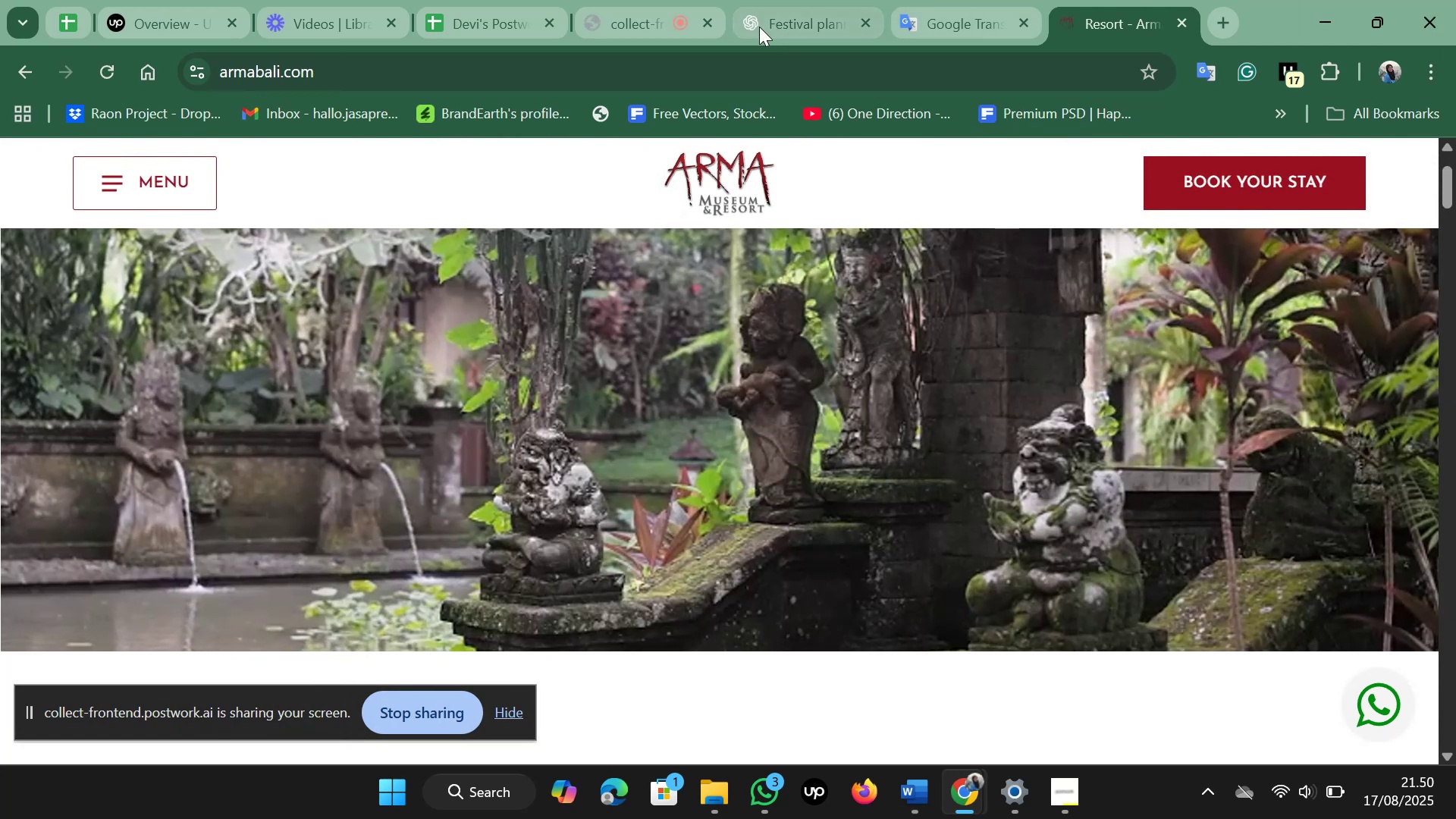 
left_click([1041, 460])
 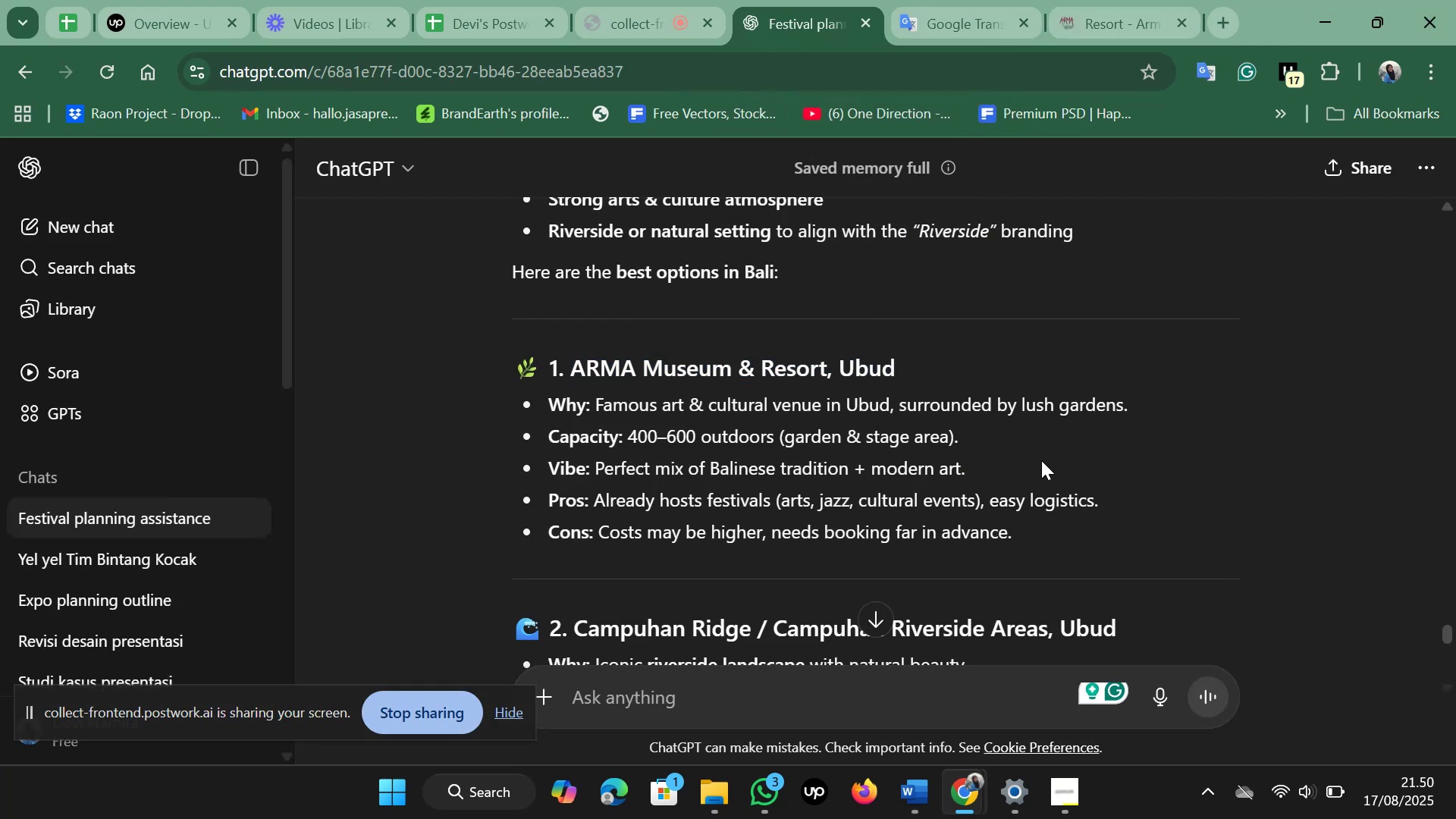 
scroll: coordinate [1041, 460], scroll_direction: down, amount: 3.0
 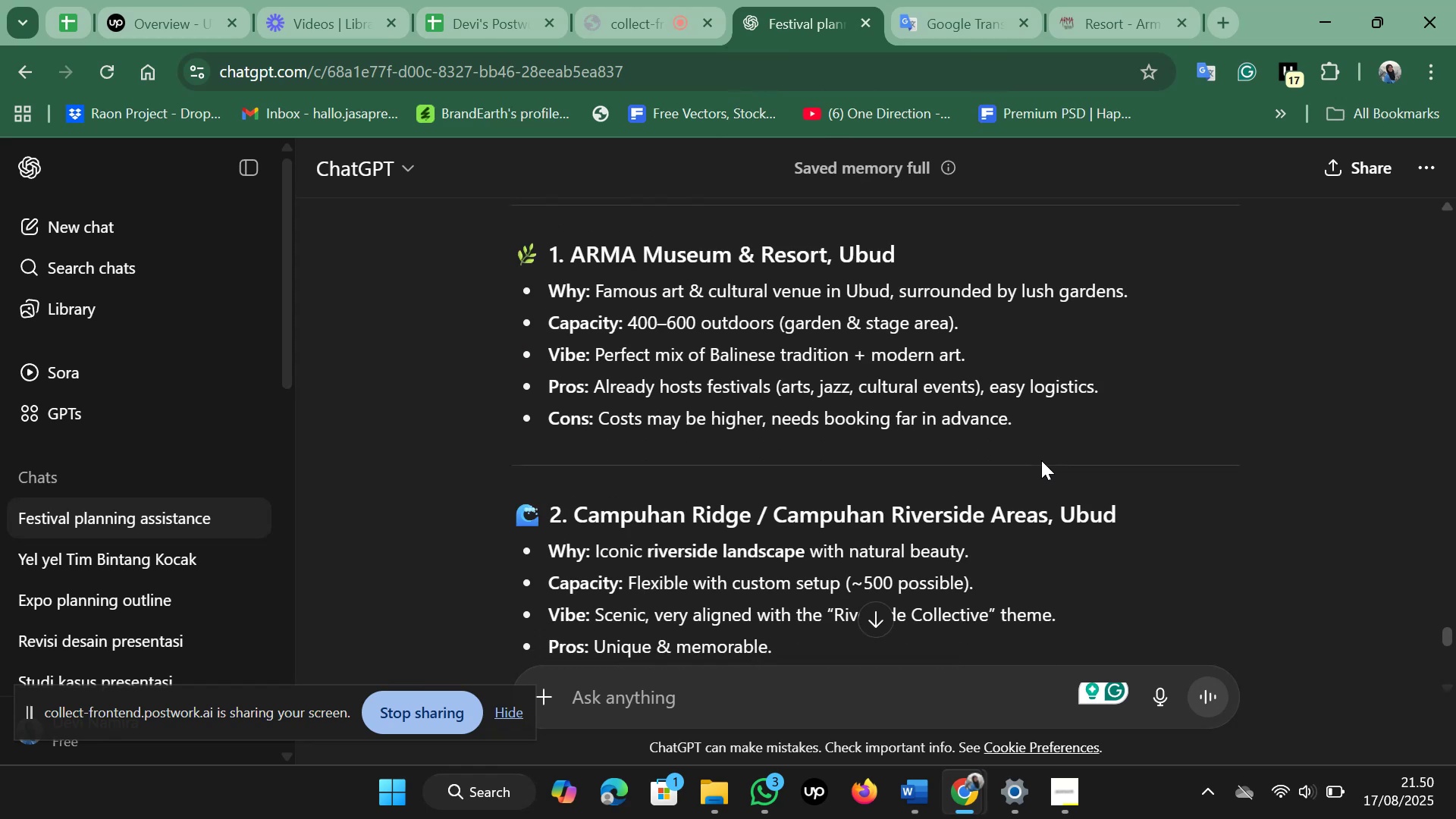 
scroll: coordinate [1041, 460], scroll_direction: up, amount: 1.0
 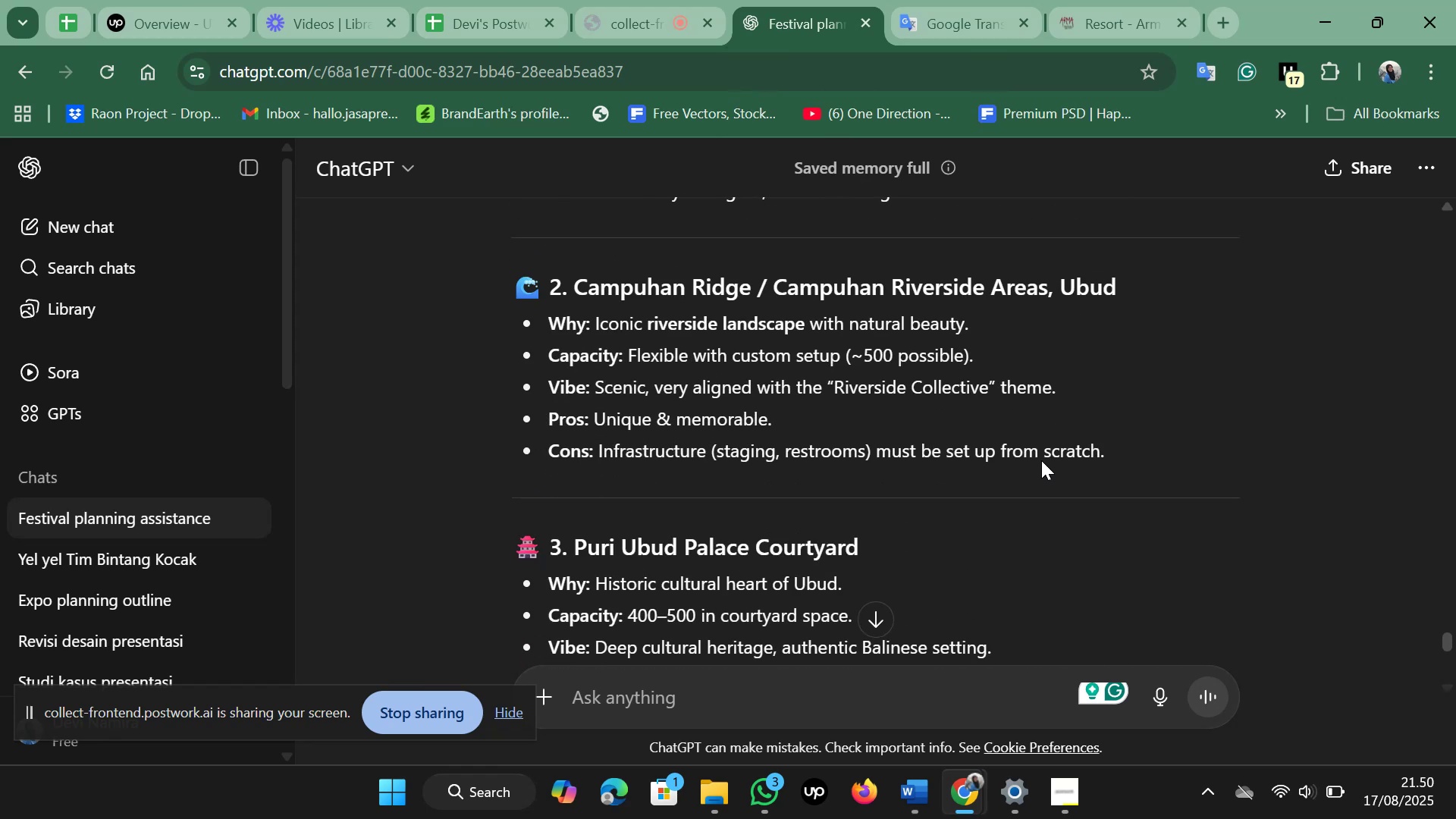 
scroll: coordinate [1041, 460], scroll_direction: down, amount: 7.0
 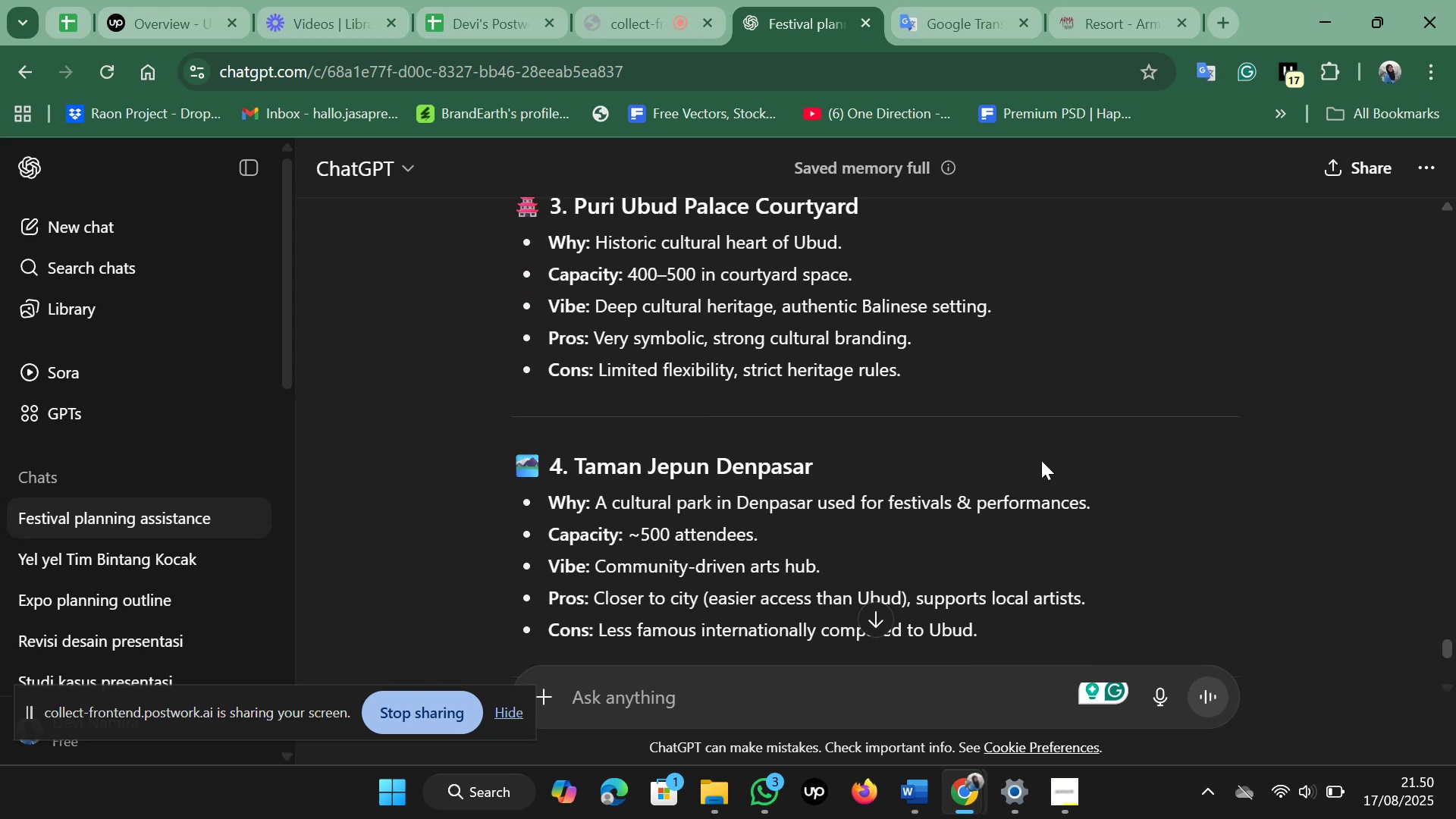 
scroll: coordinate [1041, 460], scroll_direction: down, amount: 2.0
 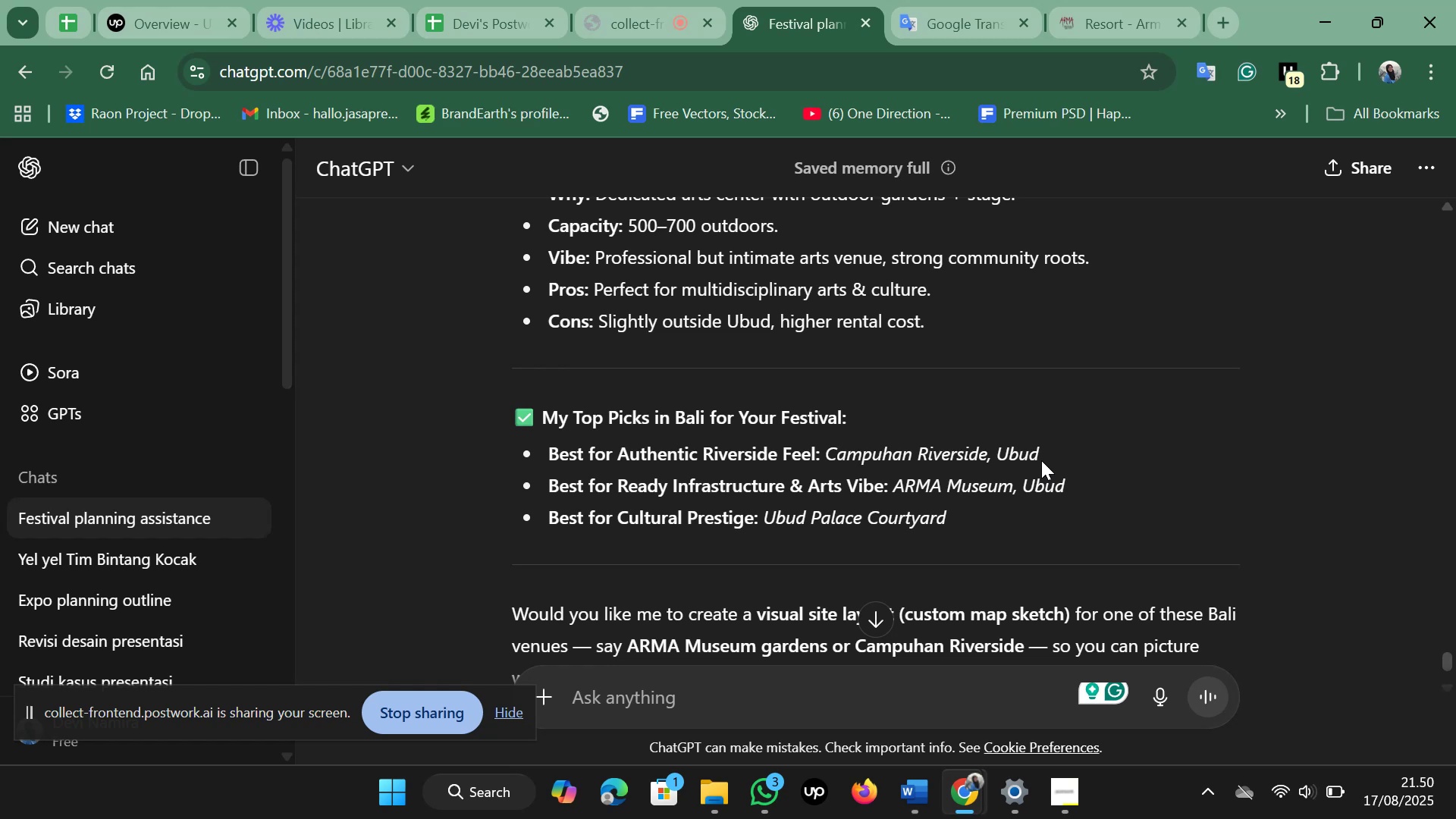 
wait(12.94)
 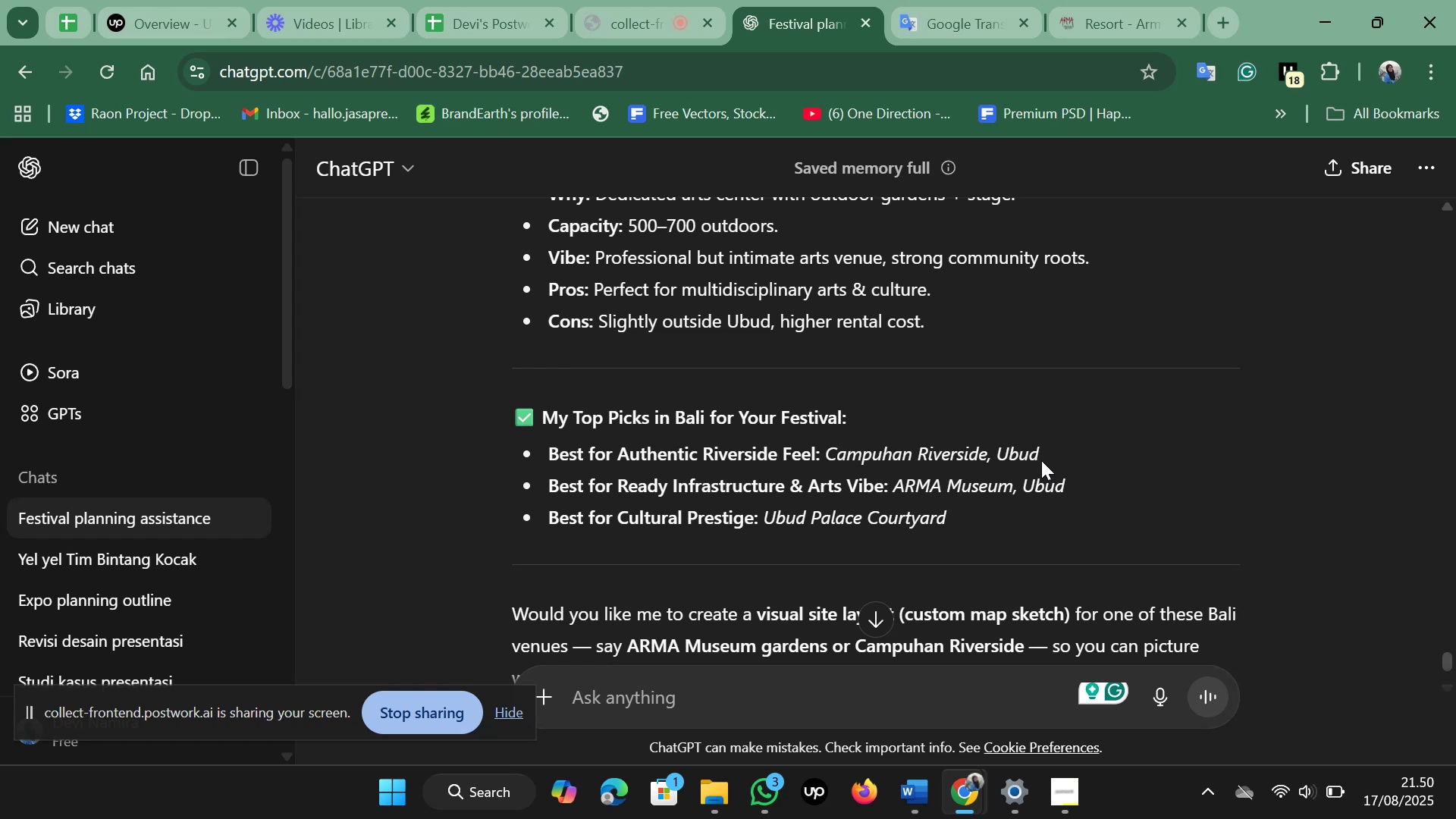 
scroll: coordinate [1061, 272], scroll_direction: down, amount: 1.0
 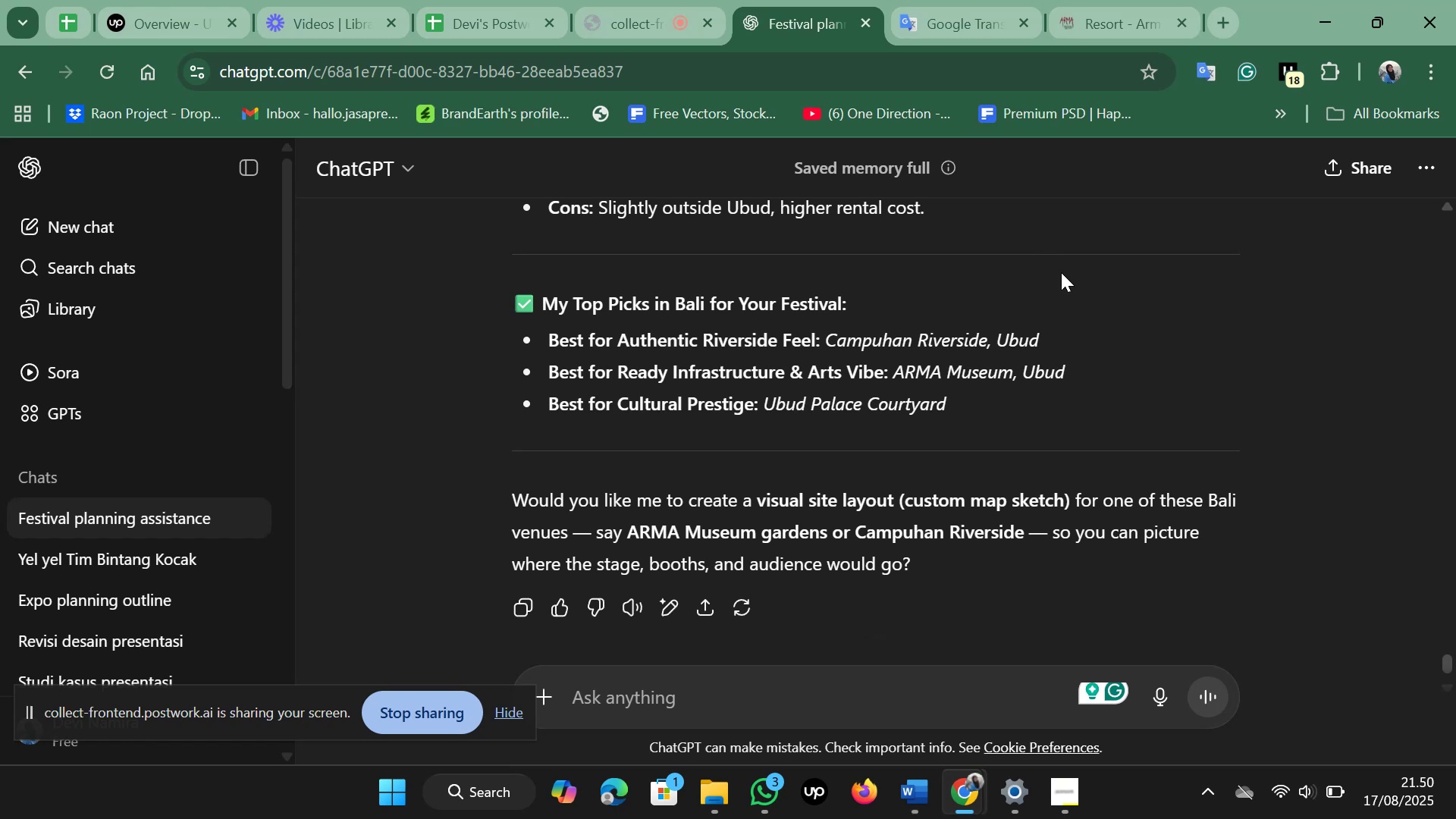 
wait(5.66)
 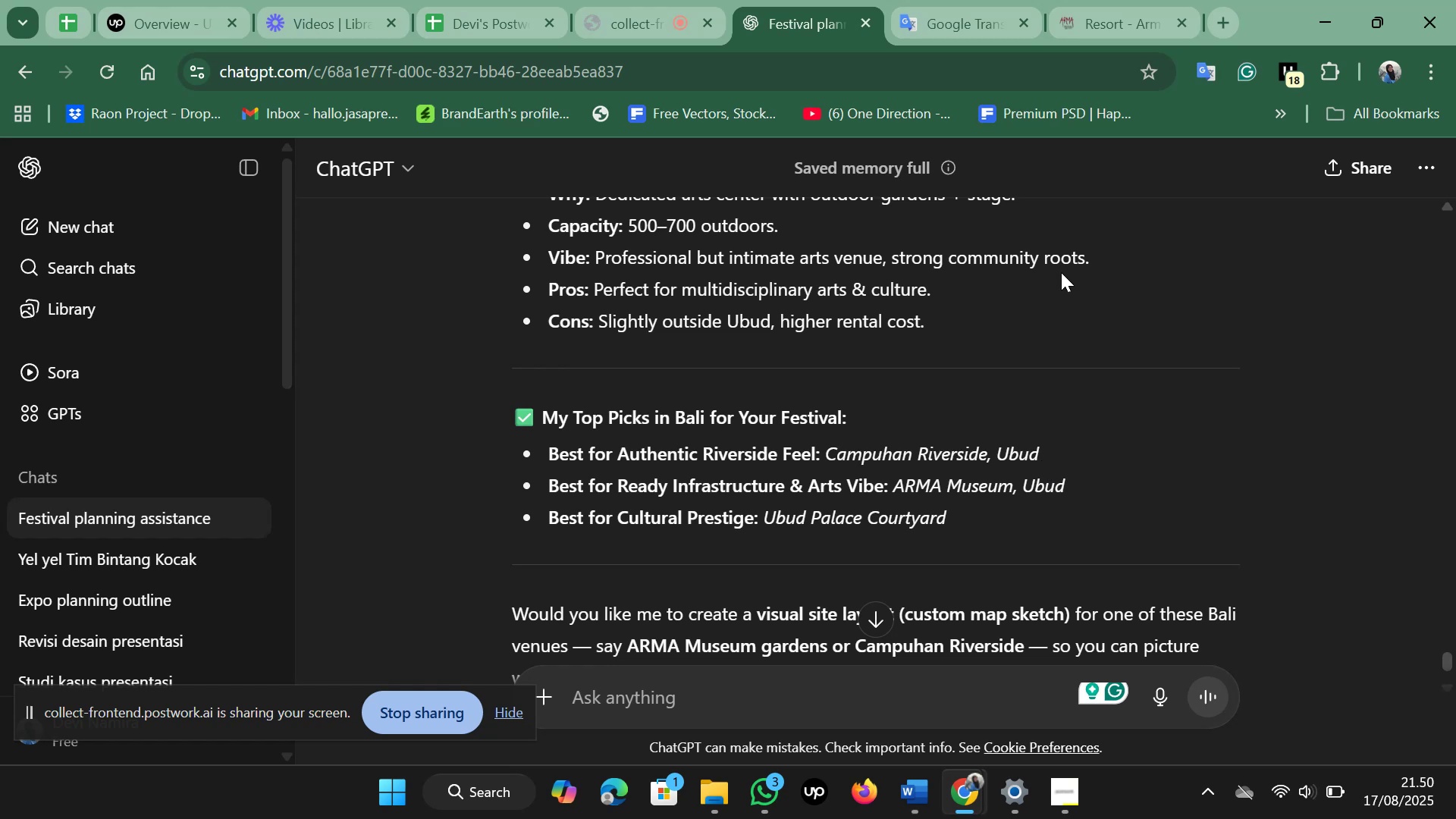 
scroll: coordinate [1061, 272], scroll_direction: up, amount: 1.0
 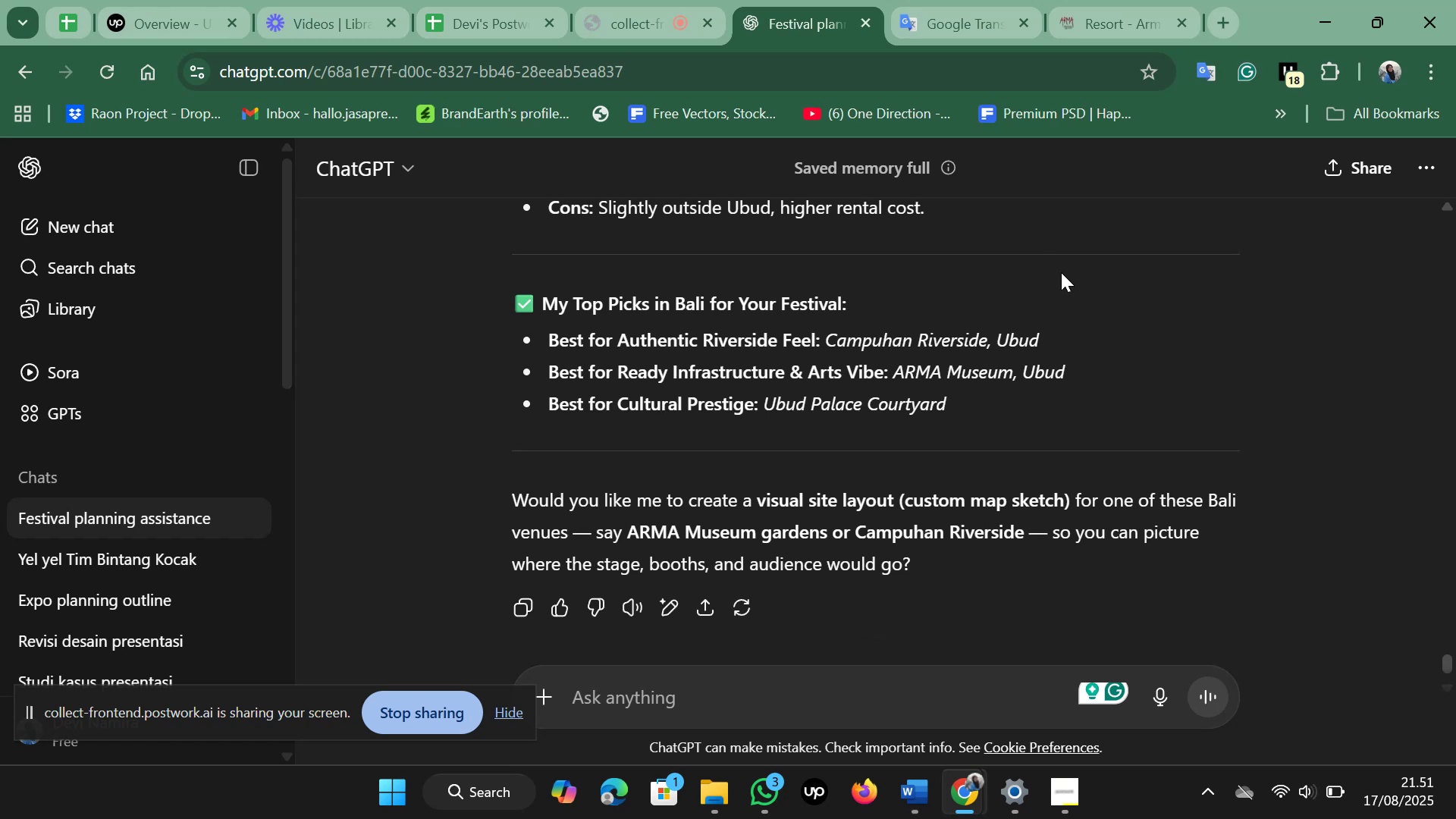 
scroll: coordinate [1061, 272], scroll_direction: down, amount: 1.0
 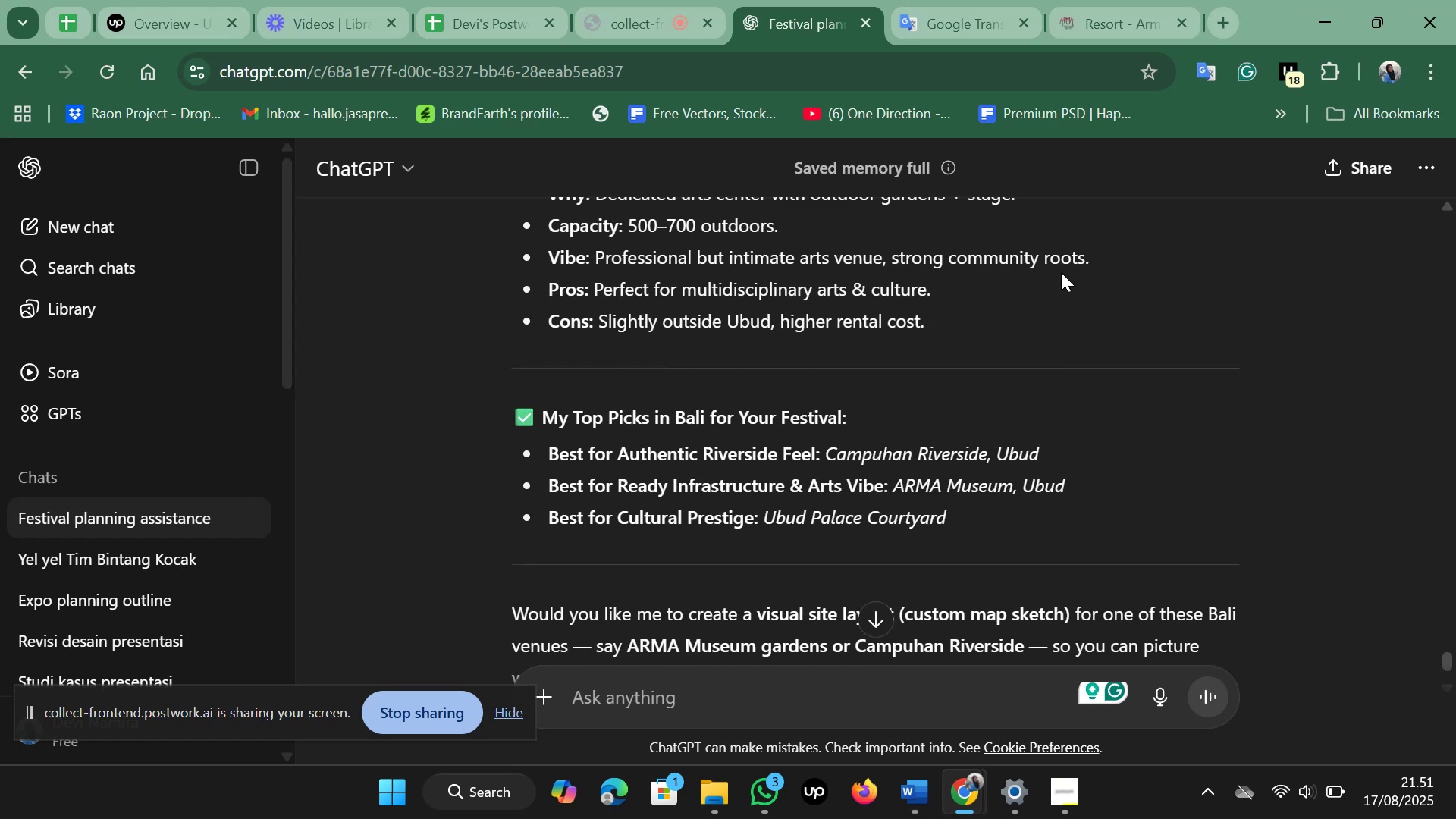 
scroll: coordinate [1061, 272], scroll_direction: up, amount: 10.0
 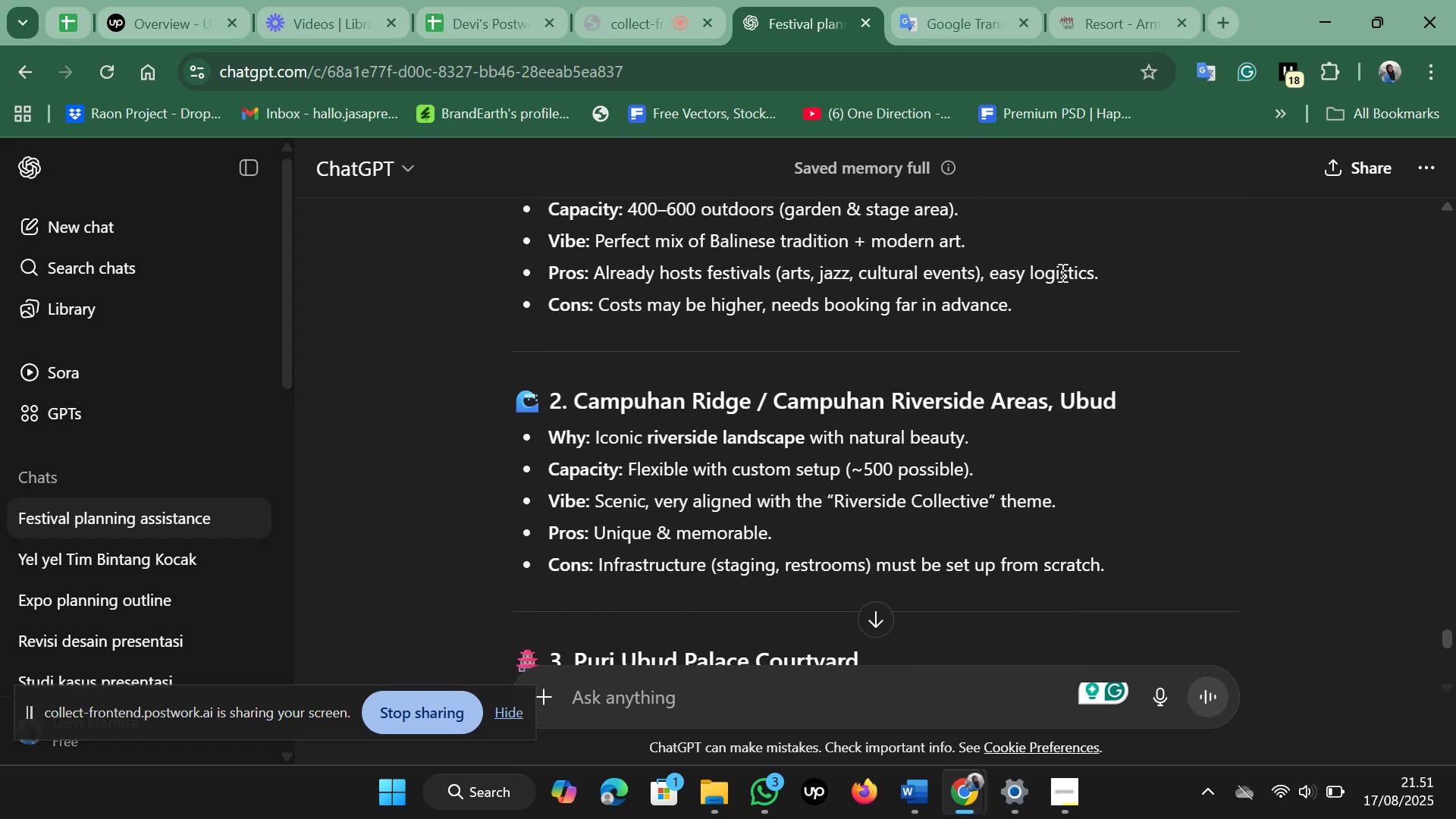 
left_click([1124, 0])
 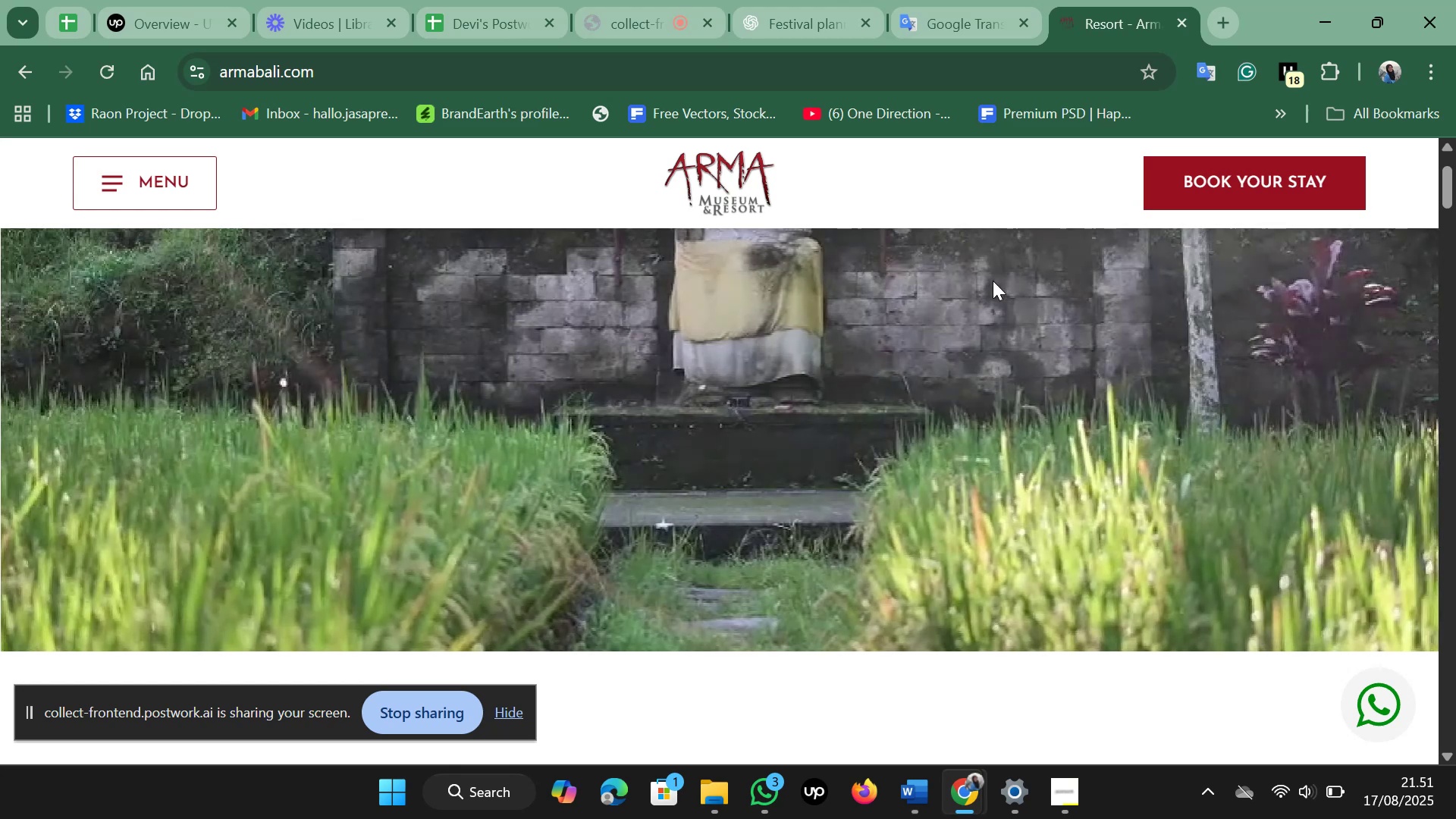 
left_click([993, 281])
 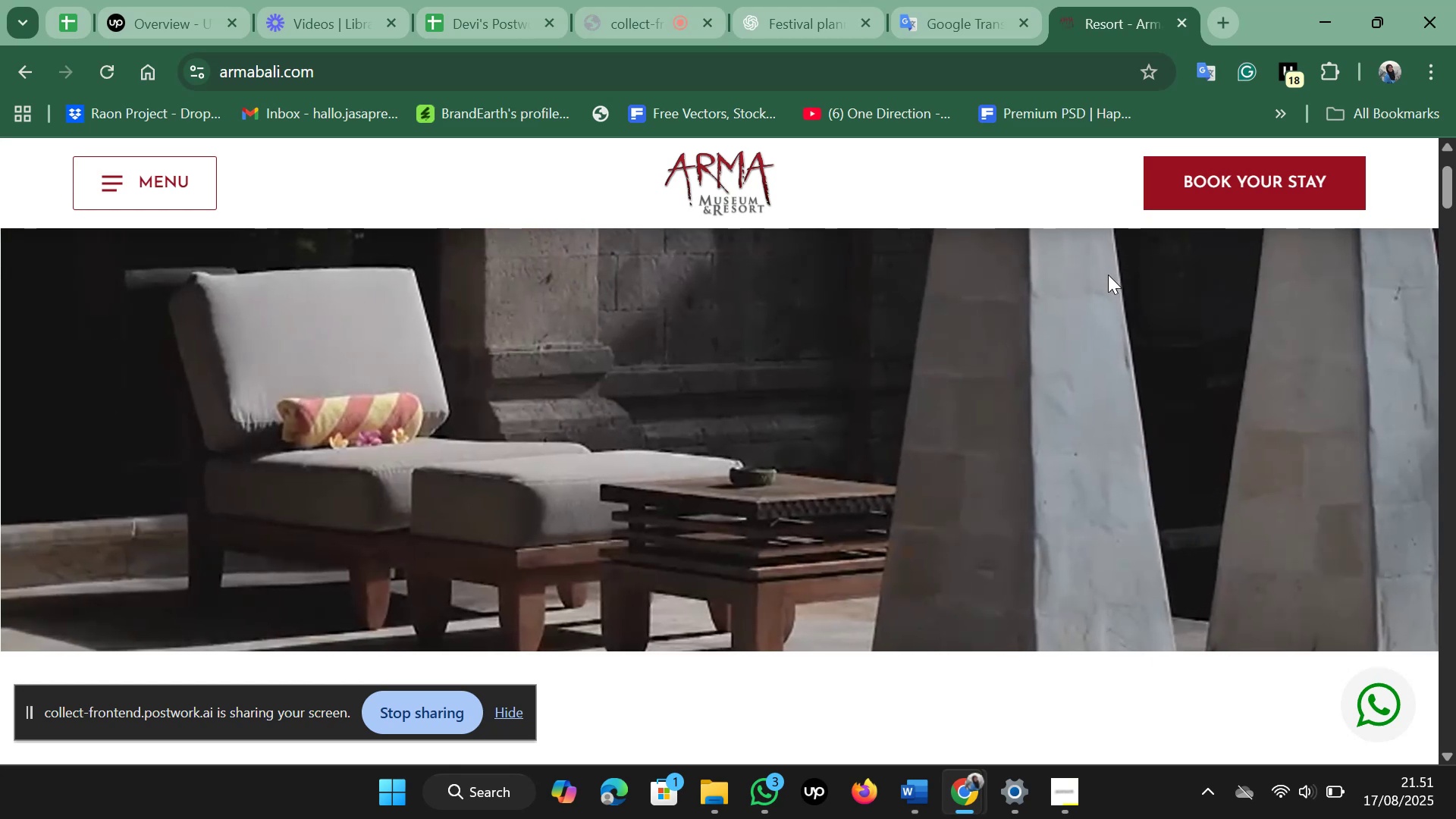 
wait(8.59)
 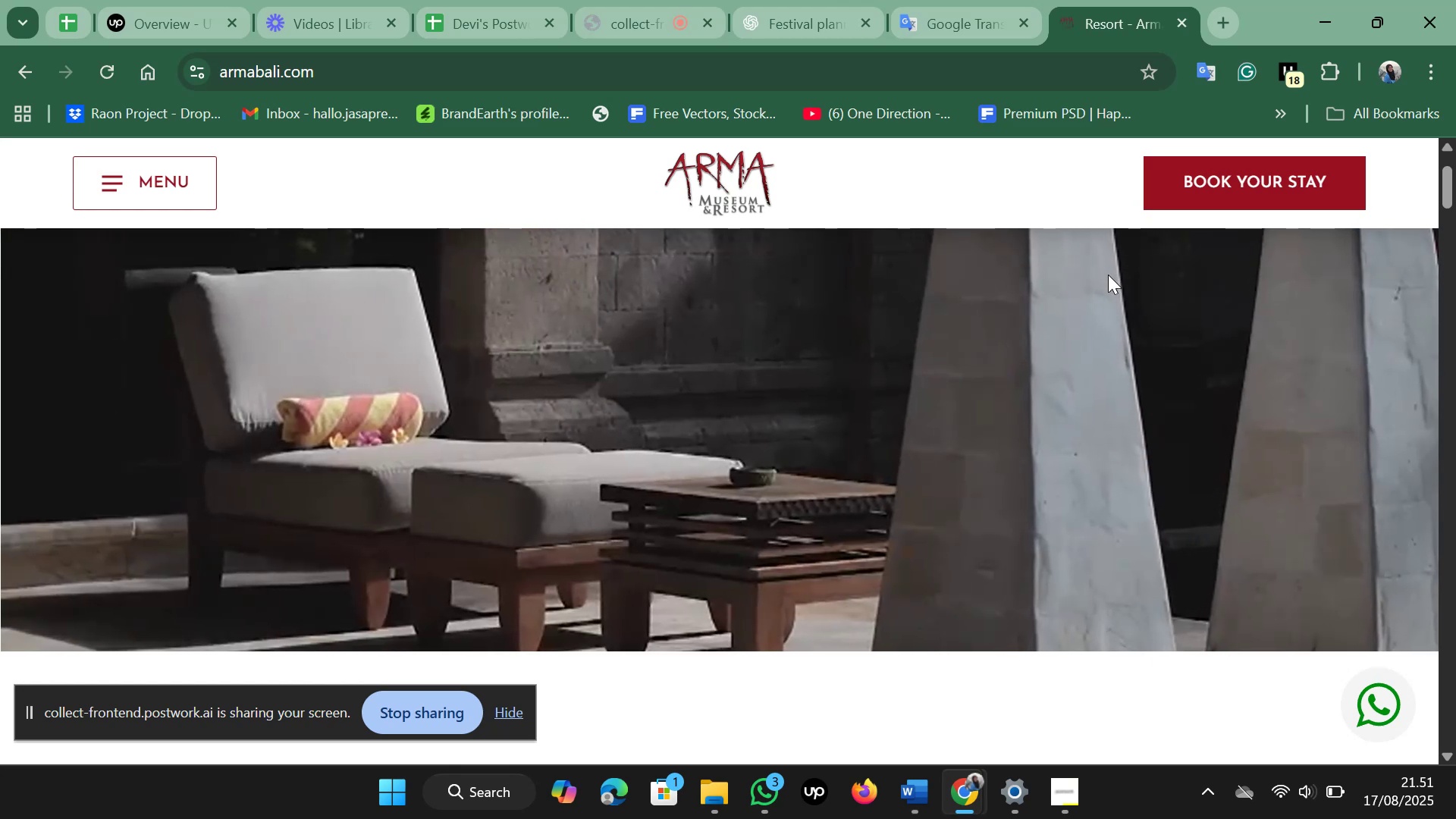 
scroll: coordinate [939, 325], scroll_direction: down, amount: 3.0
 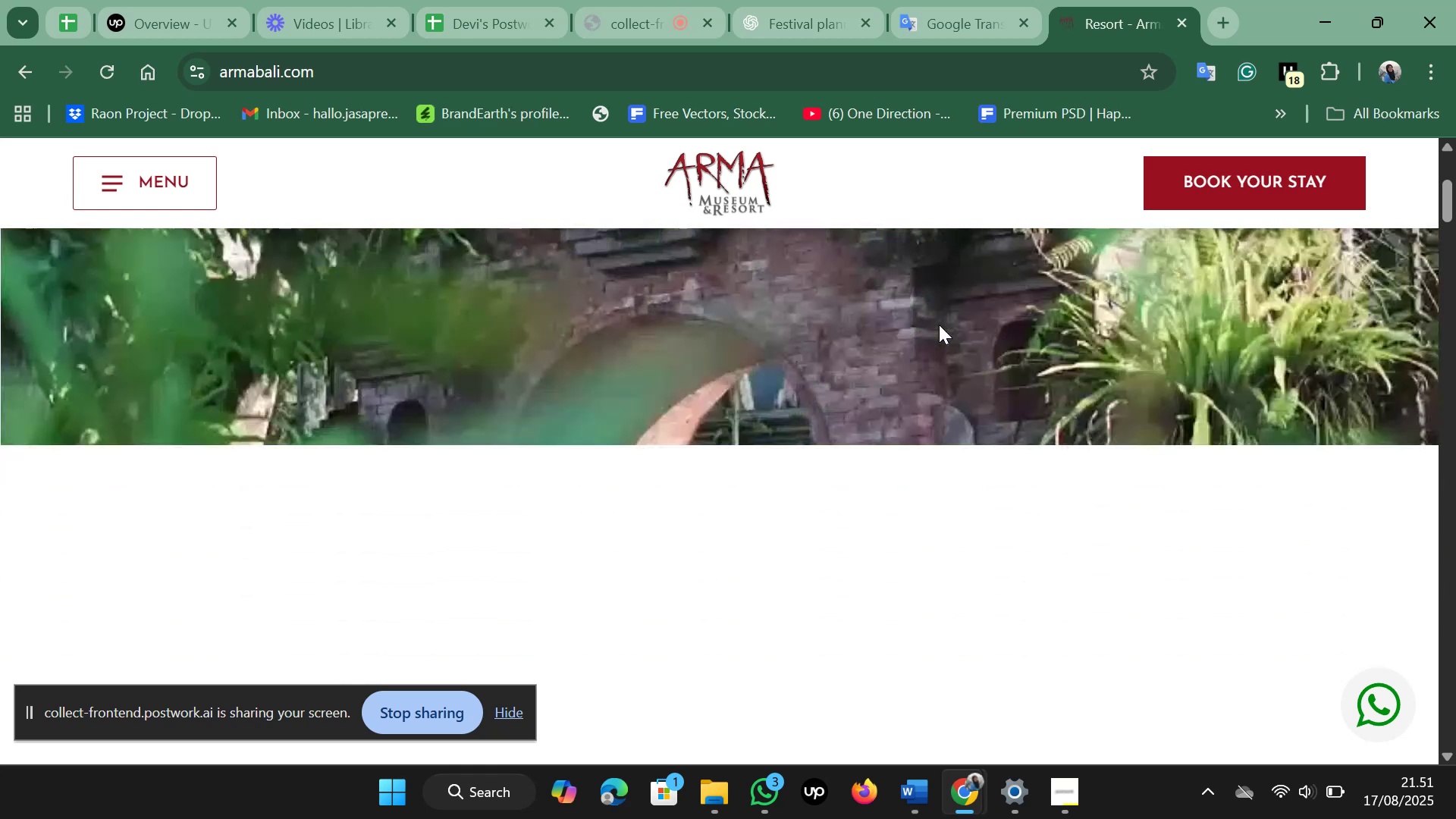 
scroll: coordinate [939, 325], scroll_direction: up, amount: 1.0
 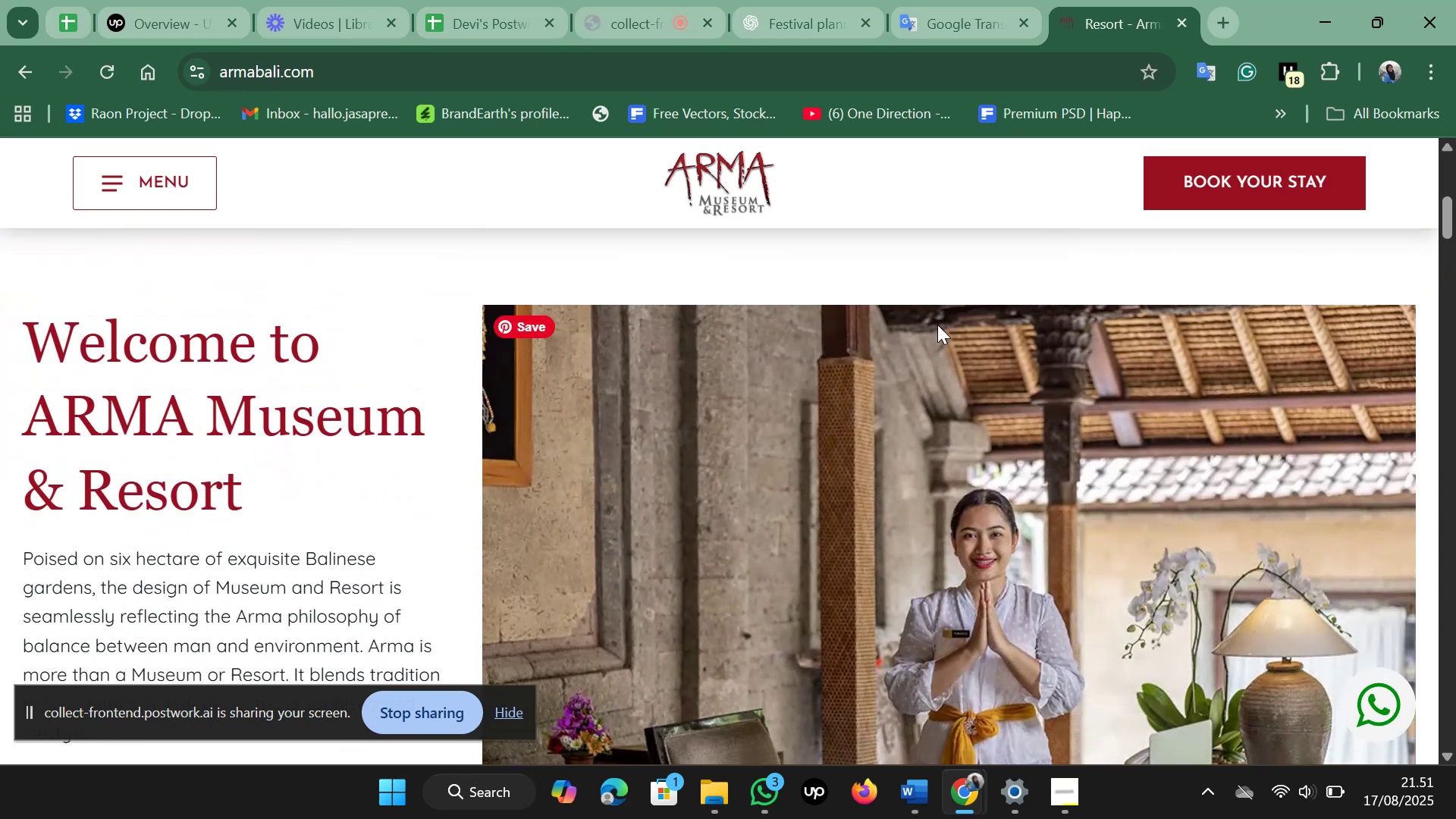 
wait(10.59)
 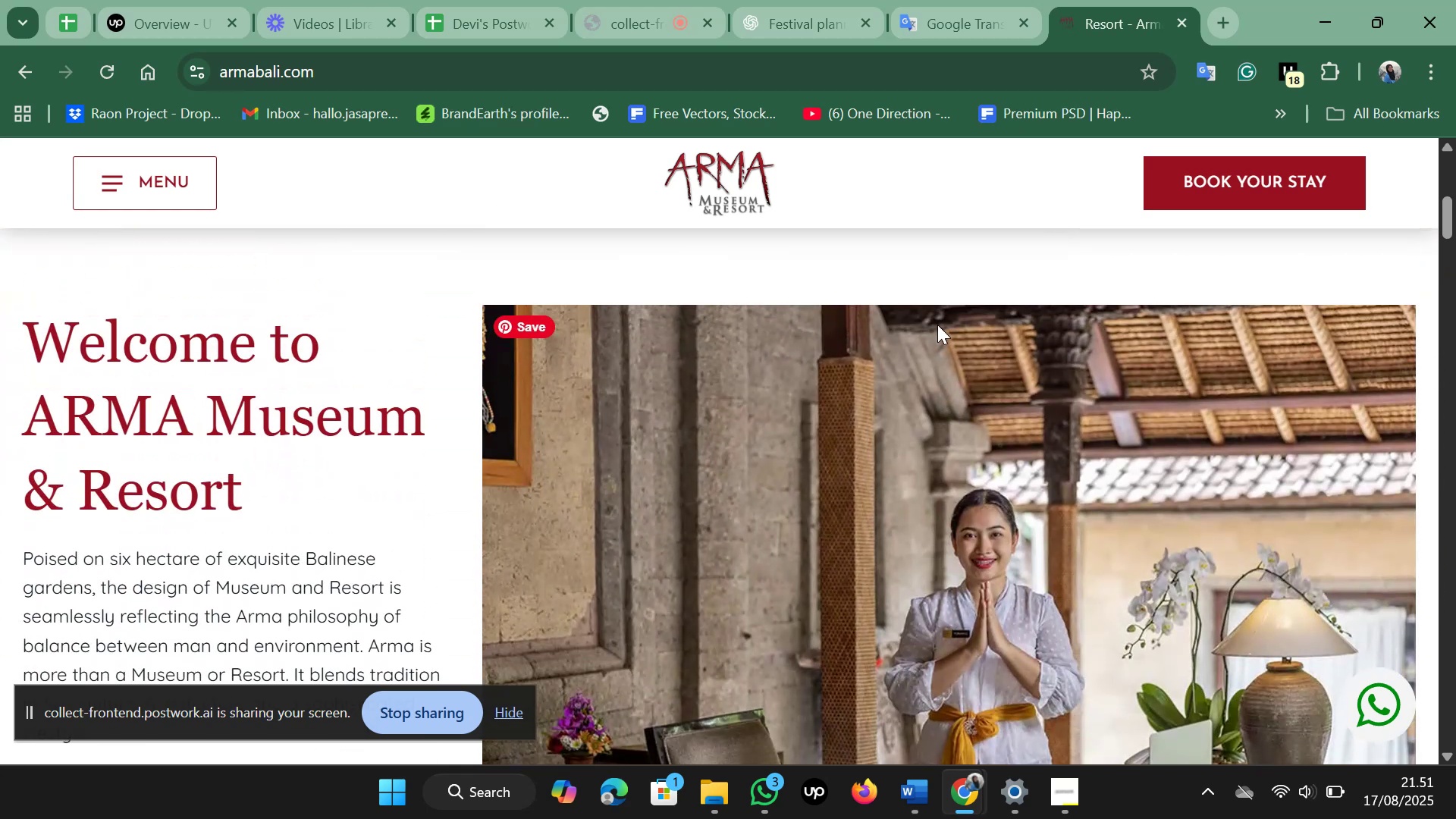 
scroll: coordinate [868, 386], scroll_direction: down, amount: 9.0
 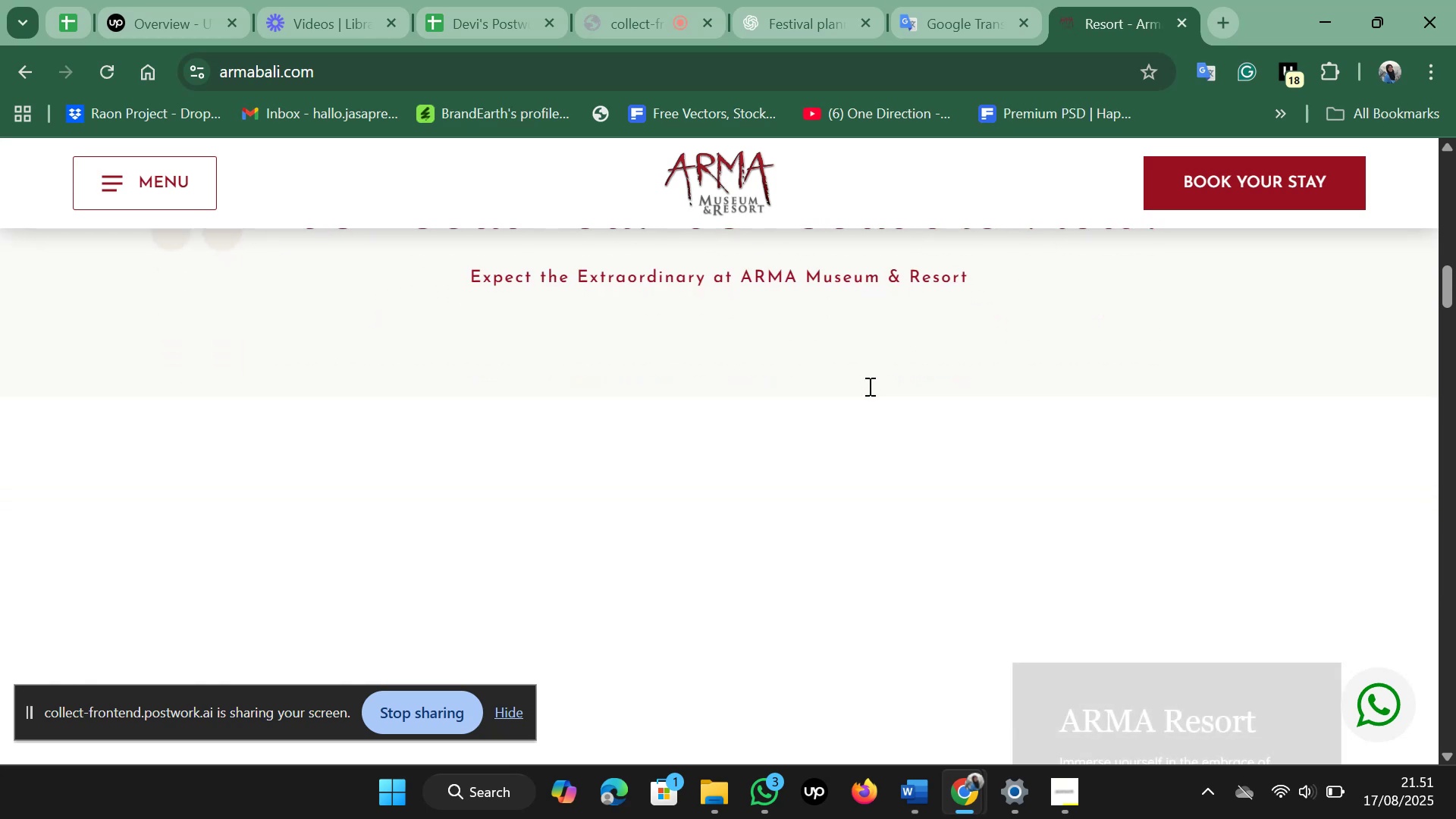 
scroll: coordinate [864, 389], scroll_direction: down, amount: 7.0
 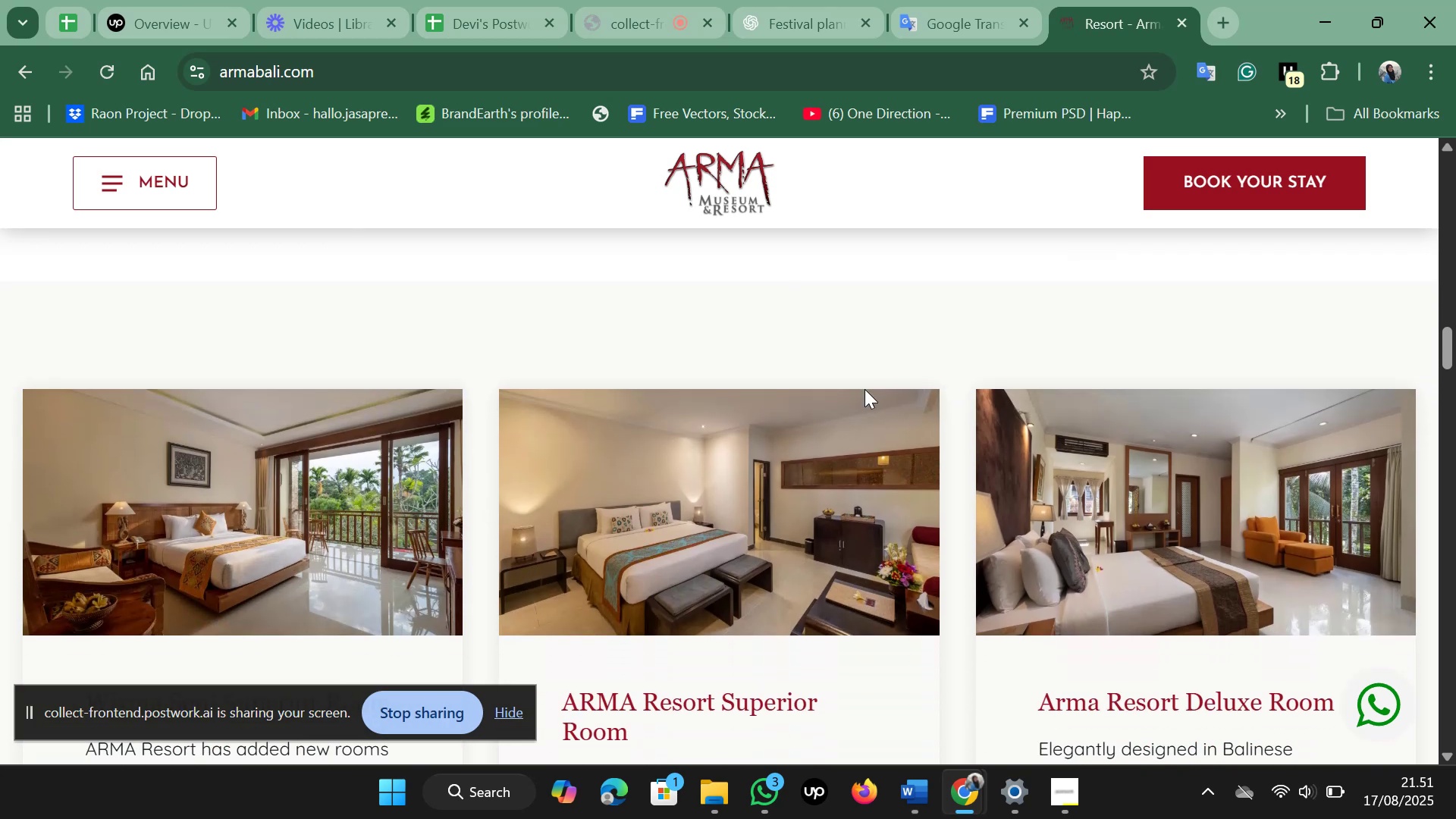 
scroll: coordinate [864, 389], scroll_direction: down, amount: 2.0
 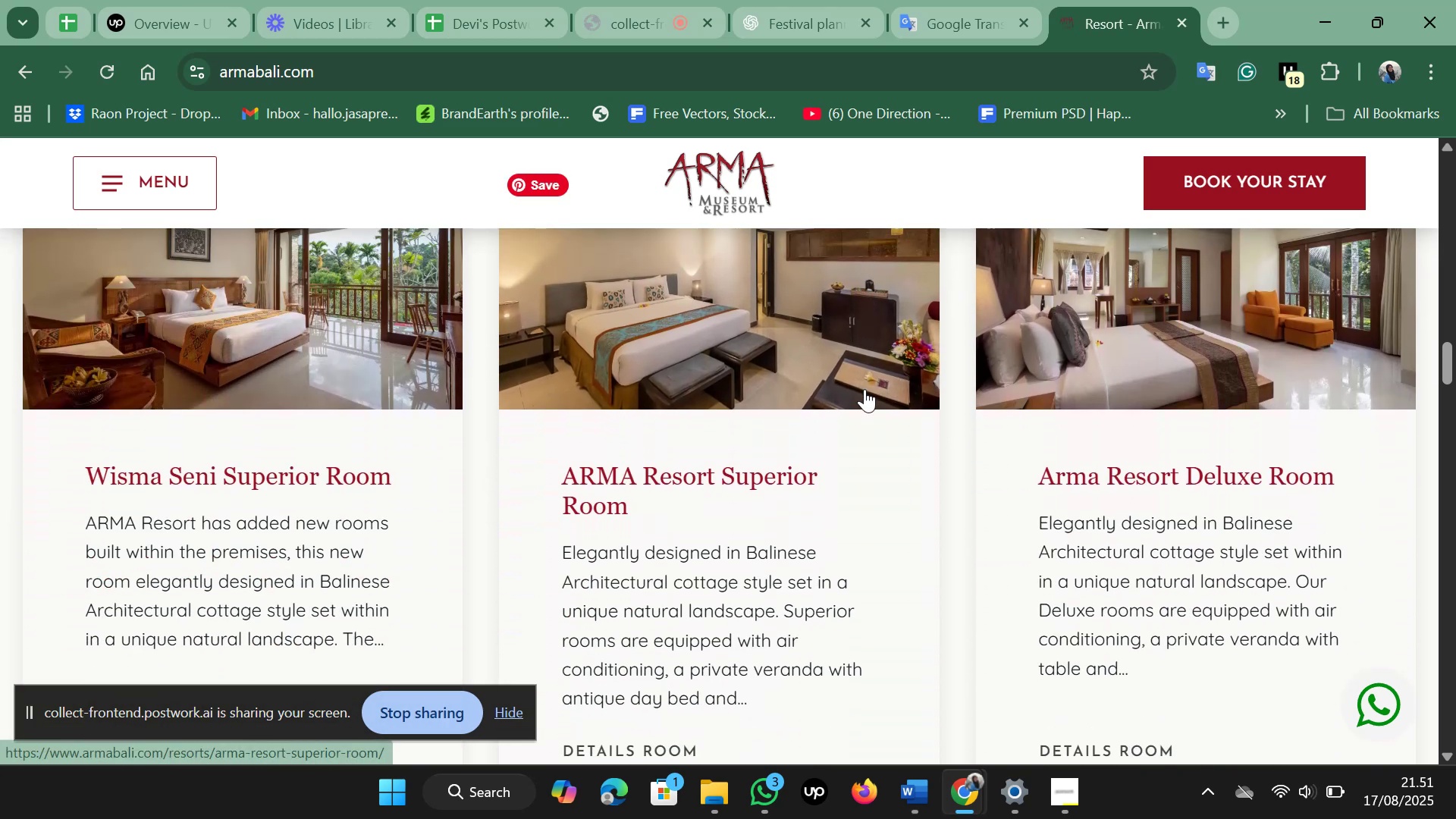 
scroll: coordinate [864, 389], scroll_direction: up, amount: 2.0
 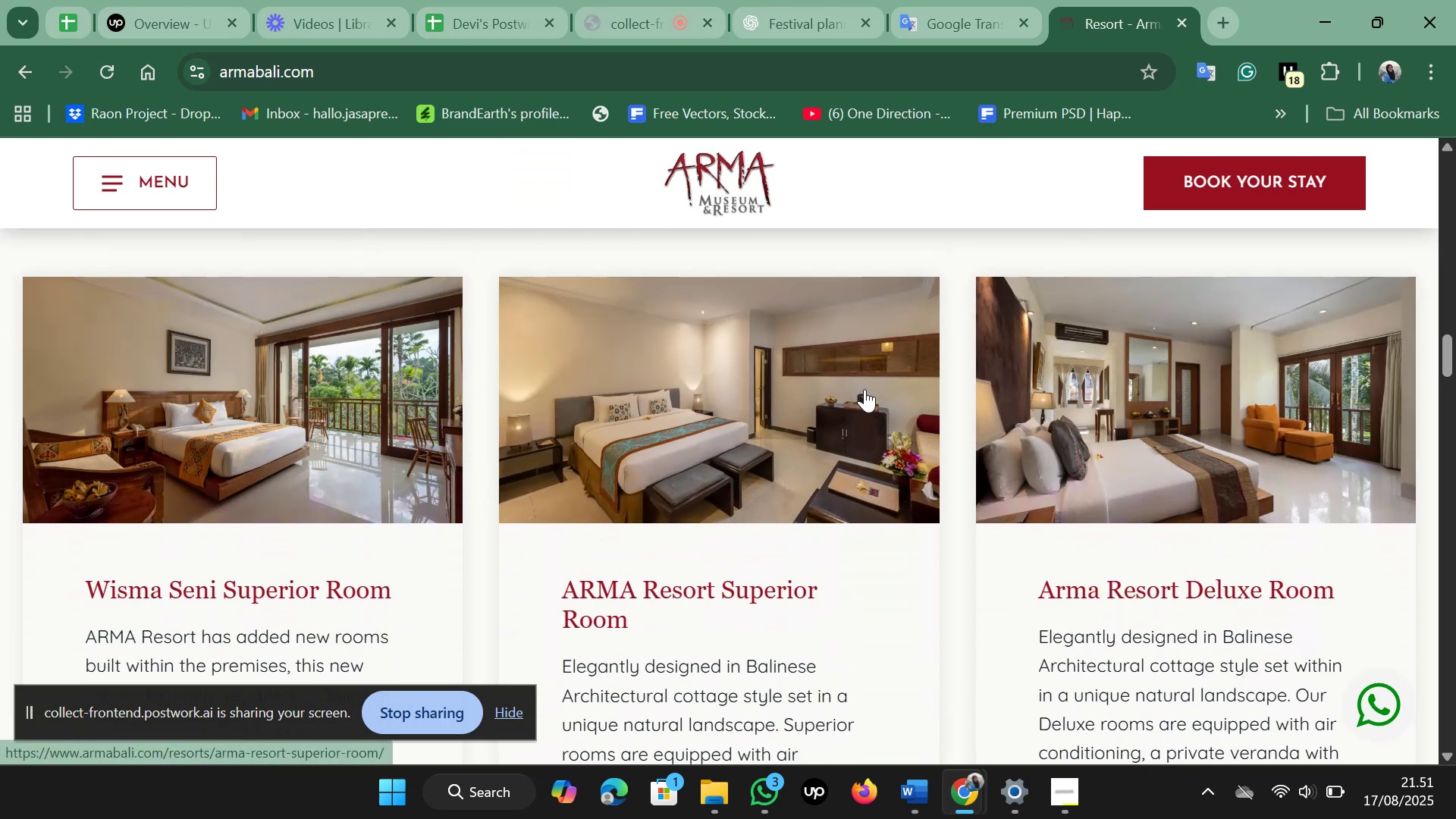 
scroll: coordinate [869, 387], scroll_direction: down, amount: 11.0
 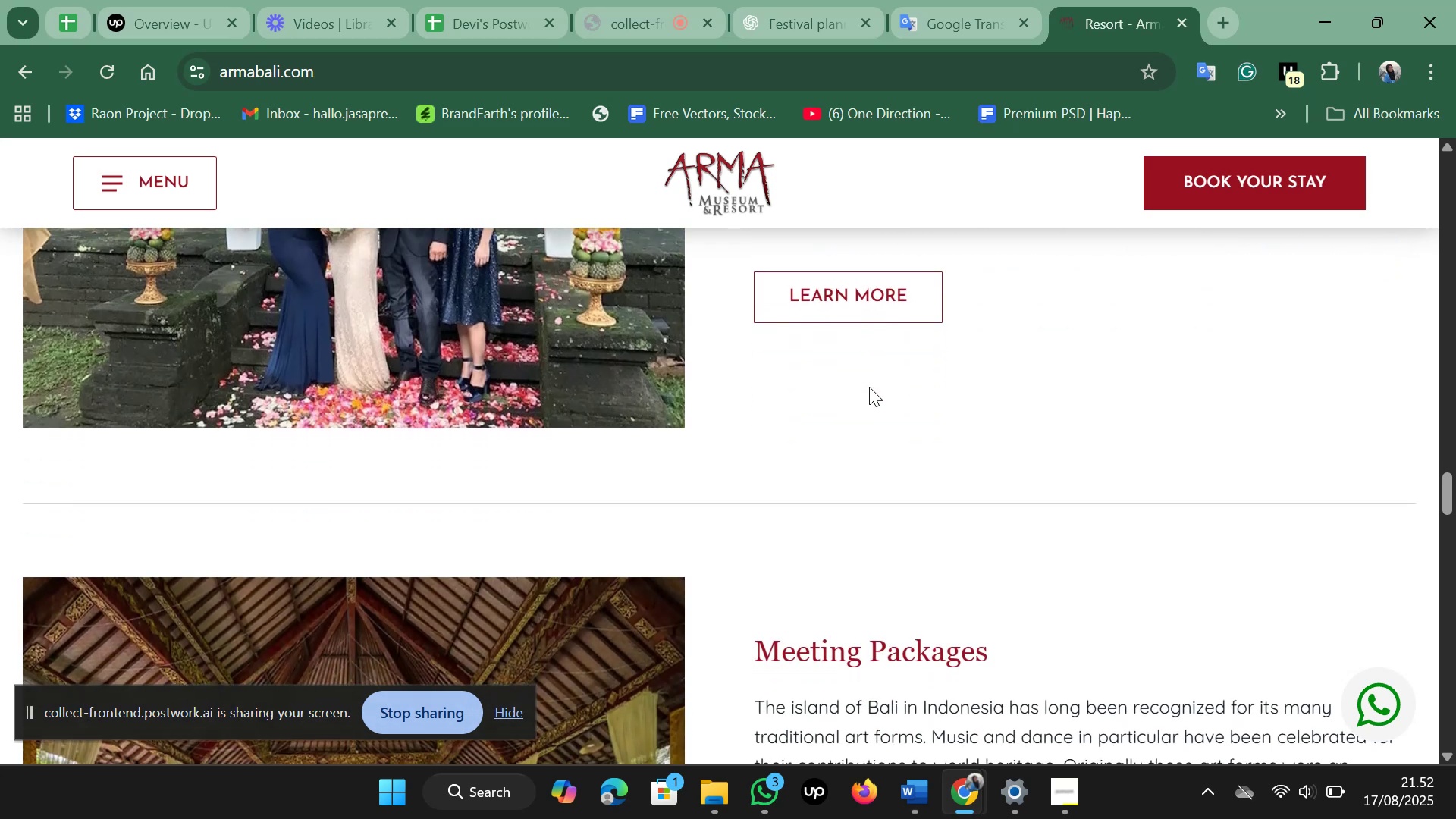 
scroll: coordinate [1382, 519], scroll_direction: down, amount: 8.0
 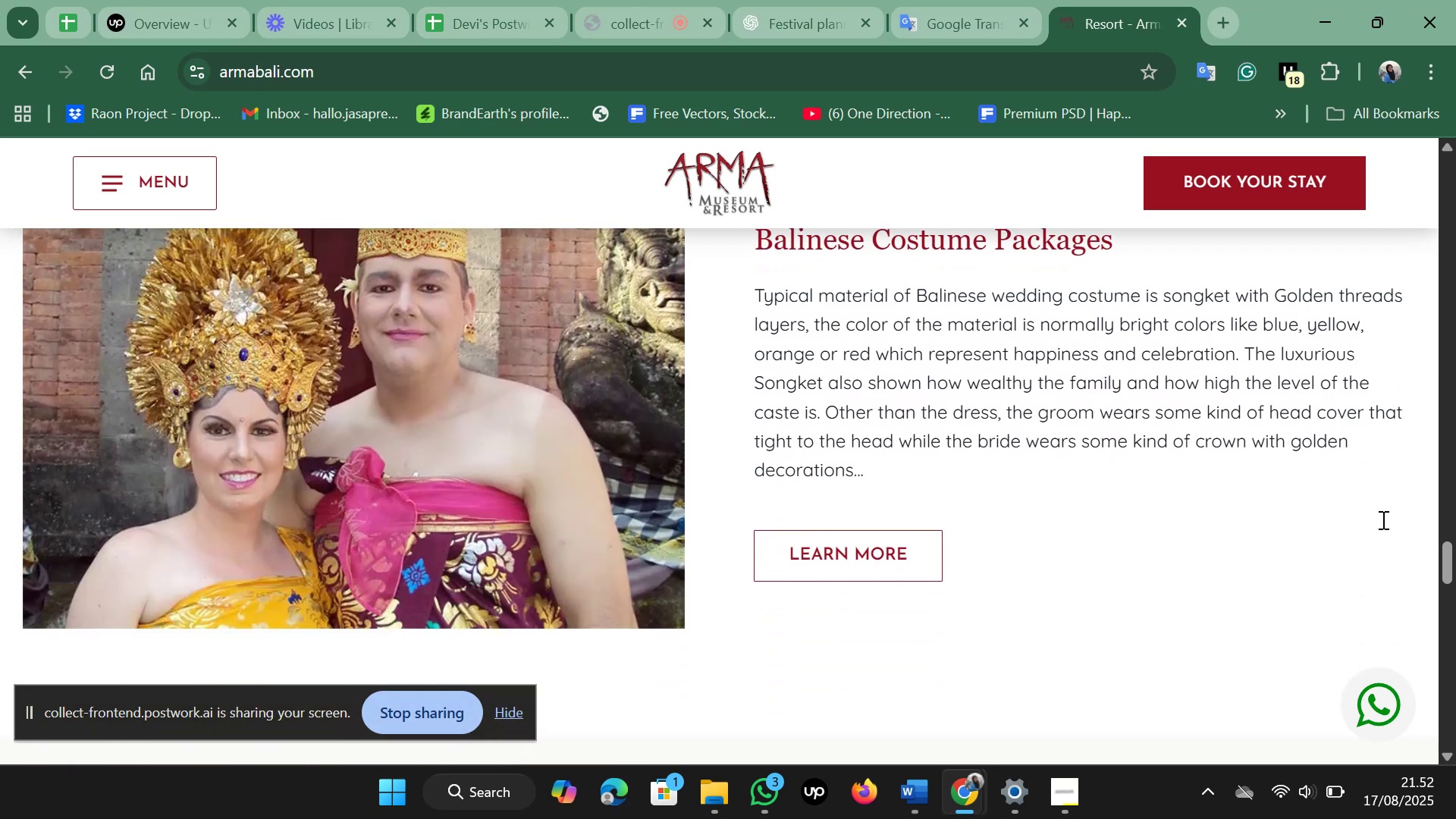 
scroll: coordinate [285, 262], scroll_direction: down, amount: 7.0
 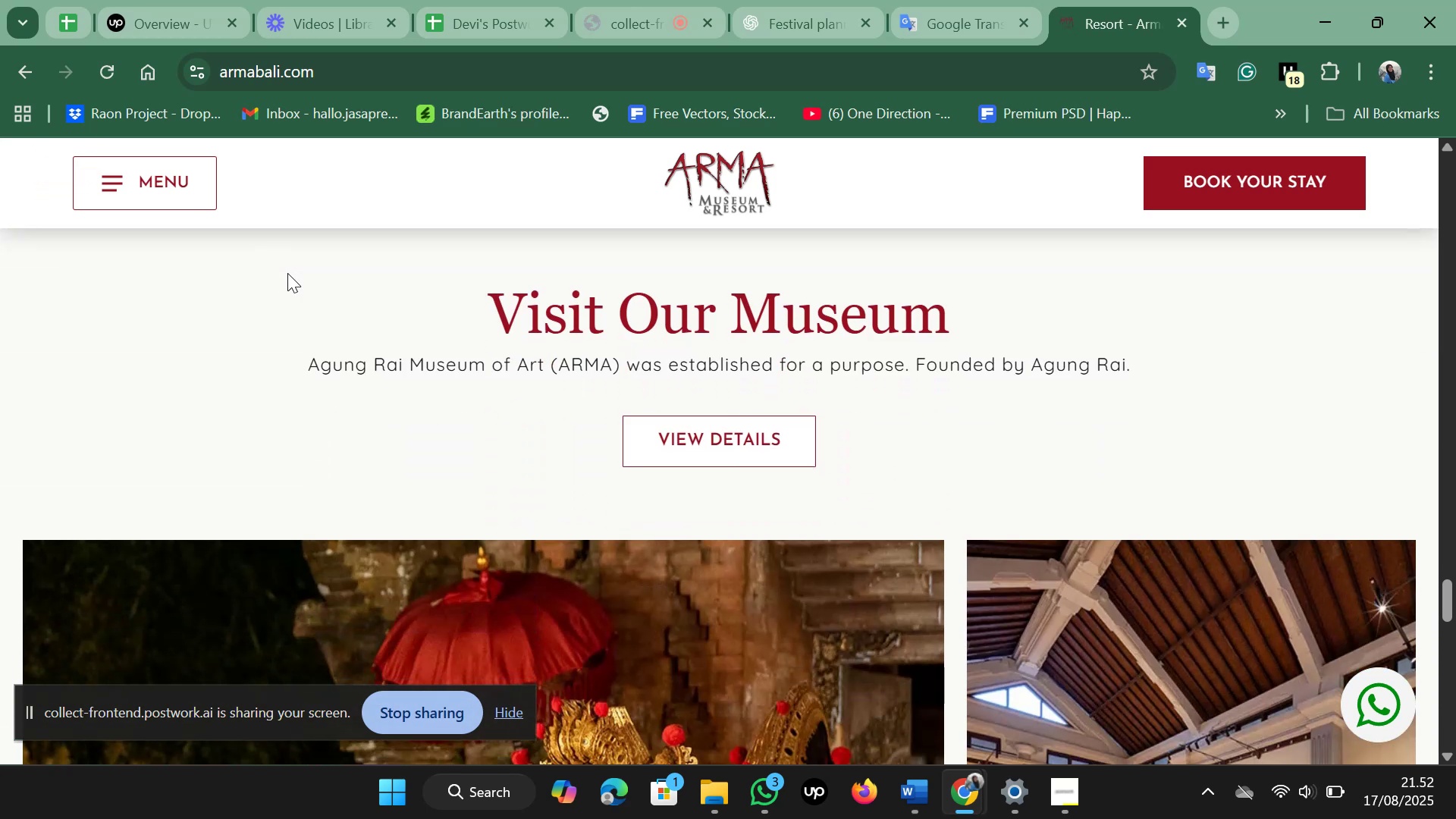 
scroll: coordinate [629, 394], scroll_direction: down, amount: 4.0
 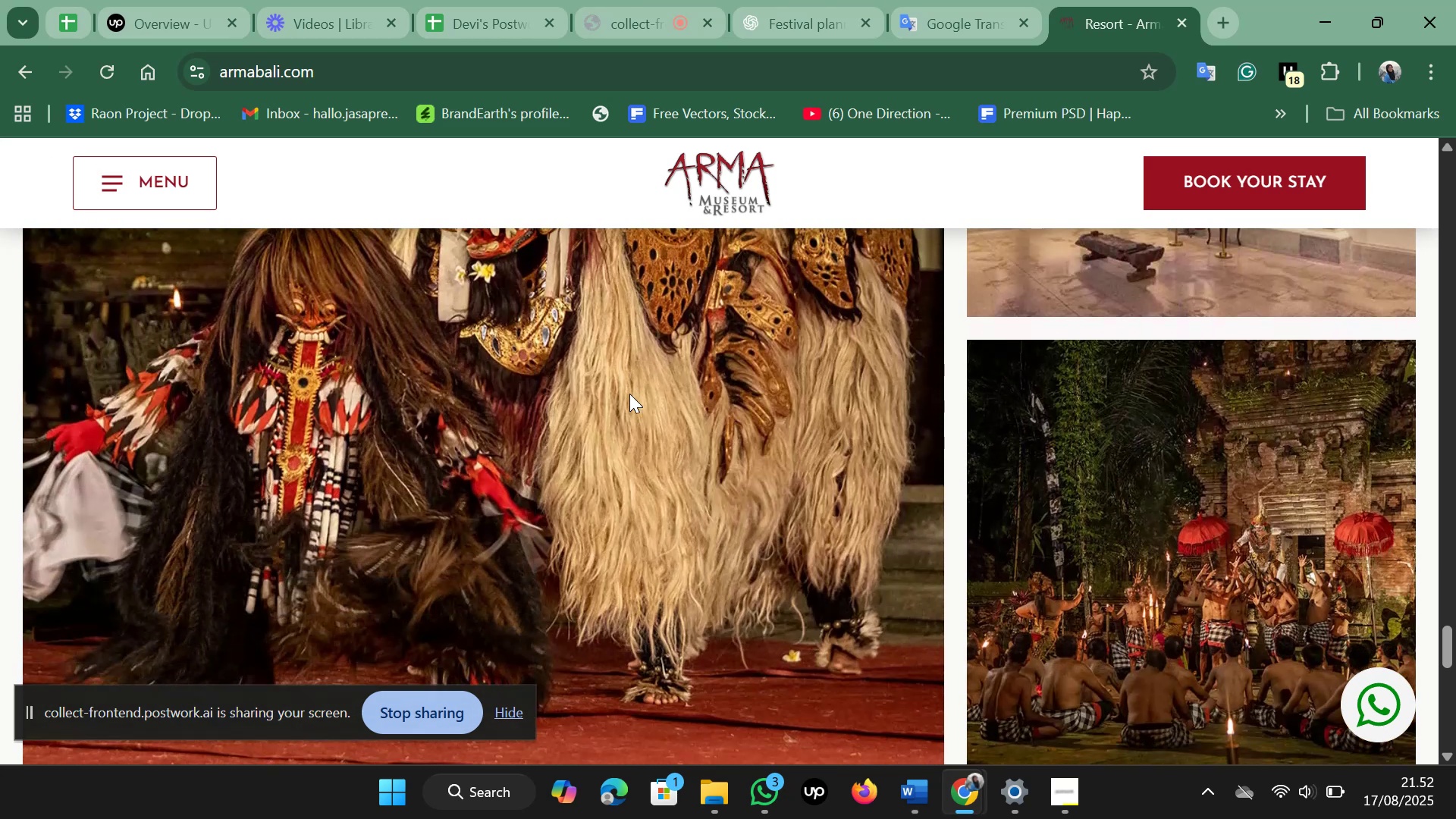 
scroll: coordinate [629, 394], scroll_direction: up, amount: 2.0
 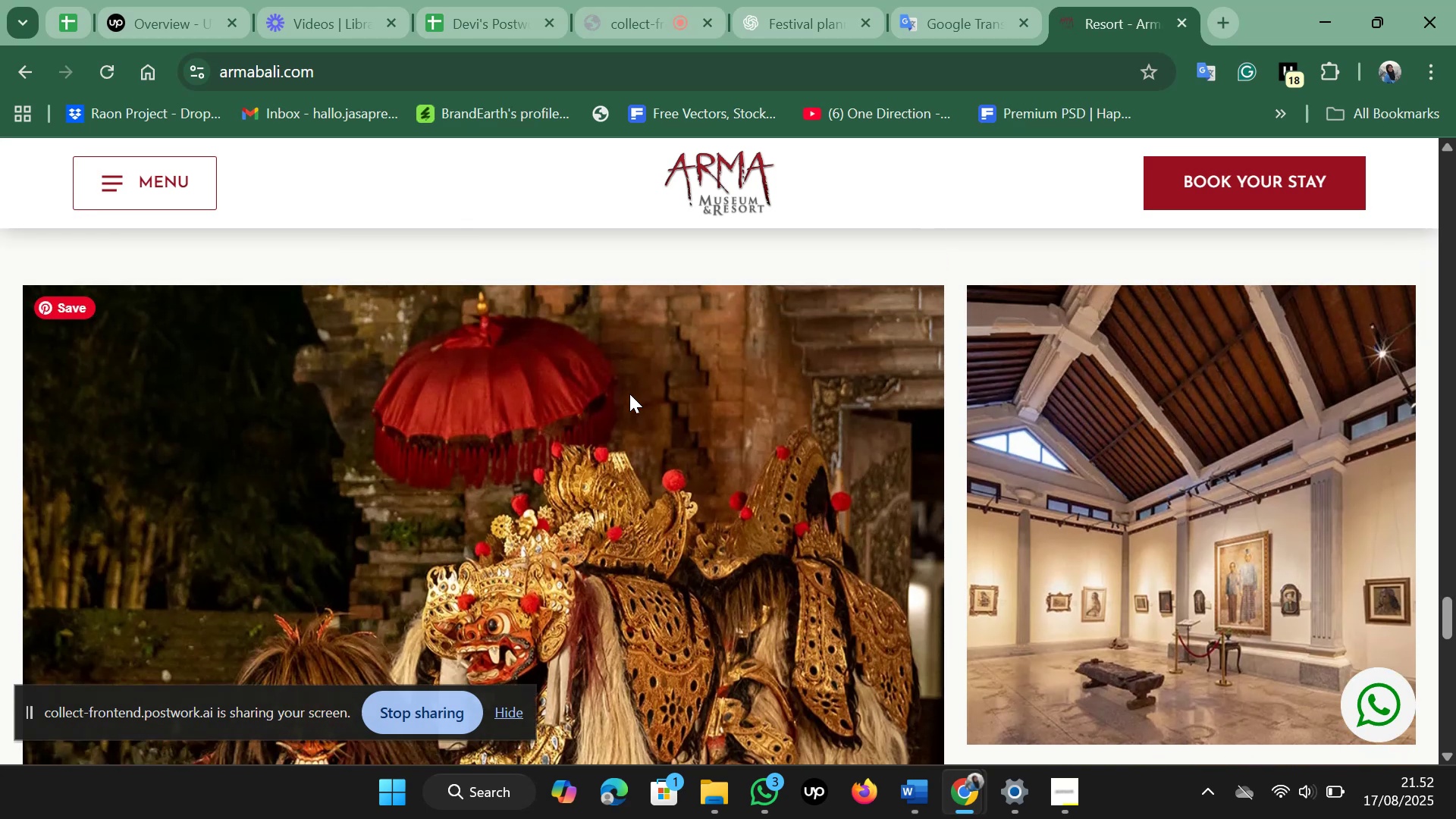 
left_click([1036, 484])
 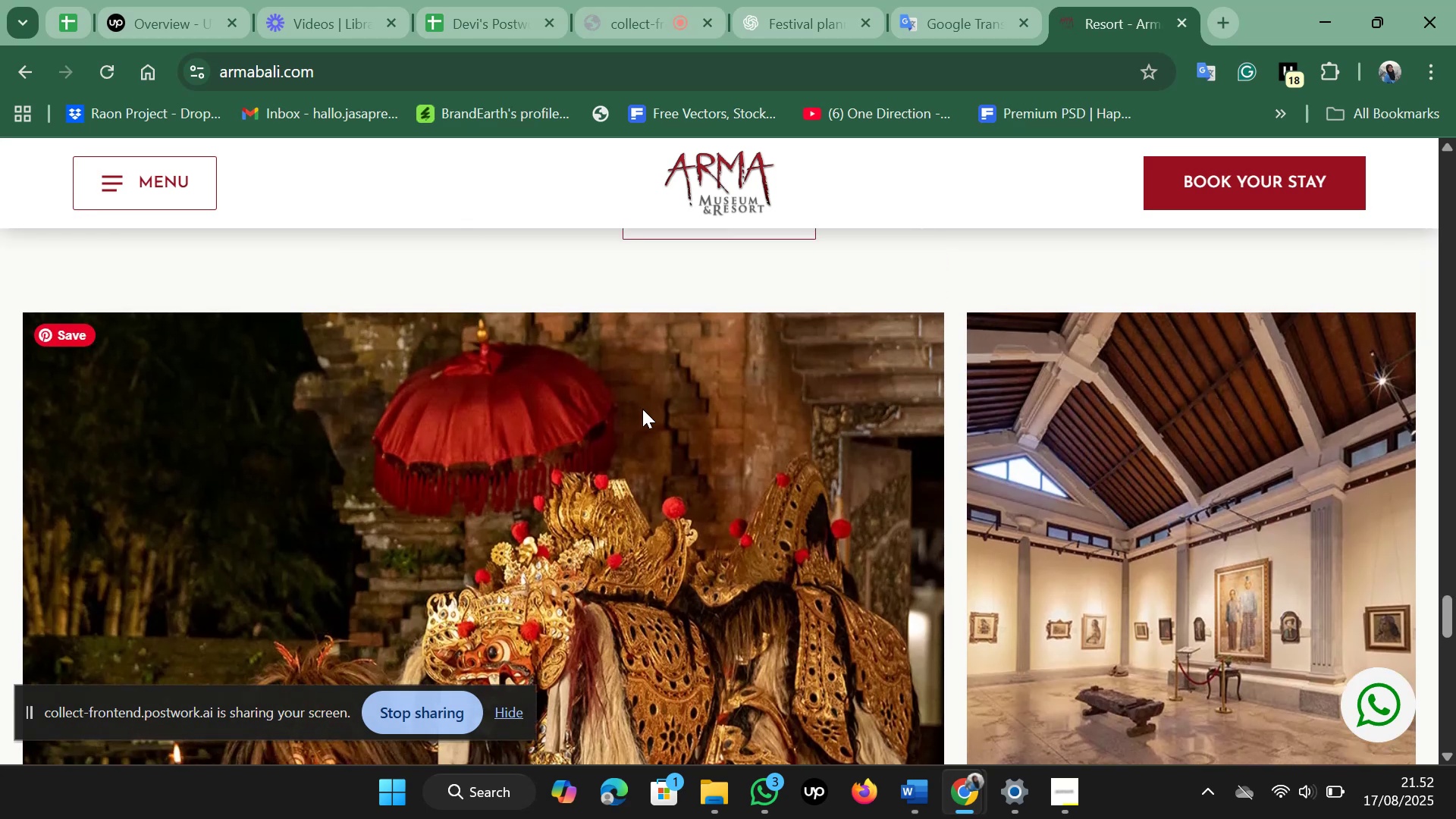 
mouse_move([1001, 476])
 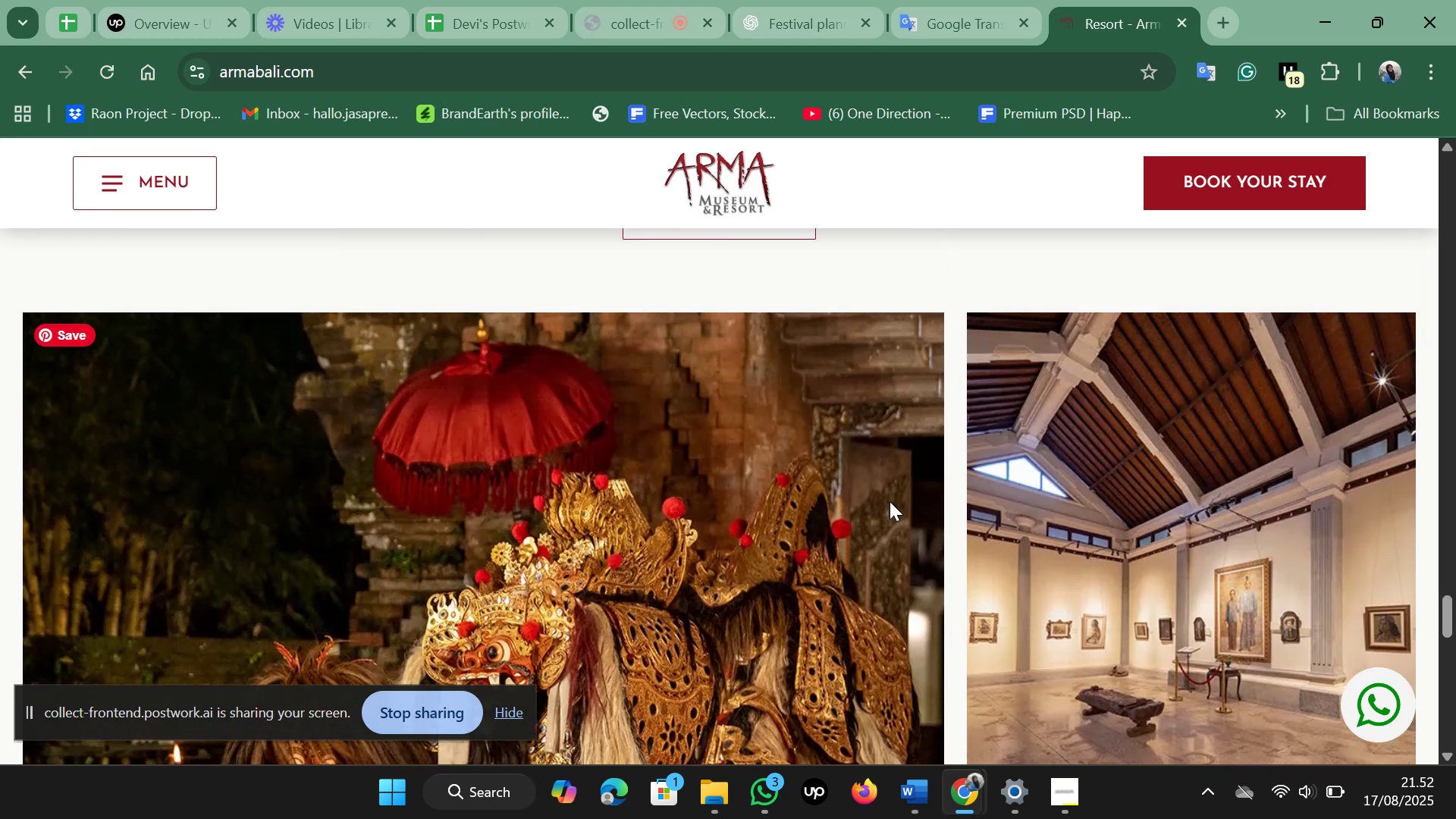 
scroll: coordinate [890, 501], scroll_direction: down, amount: 11.0
 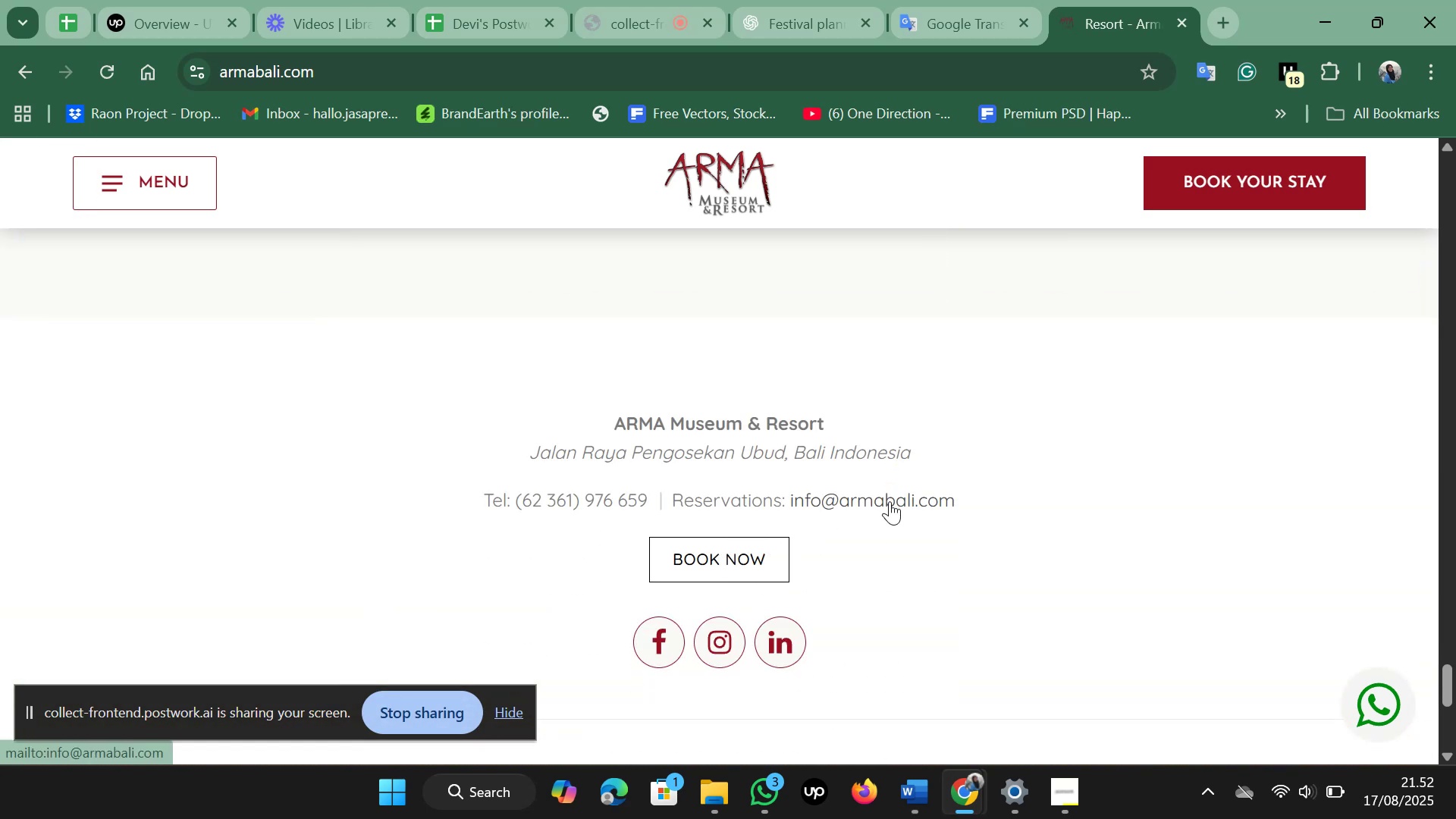 
scroll: coordinate [889, 501], scroll_direction: up, amount: 10.0
 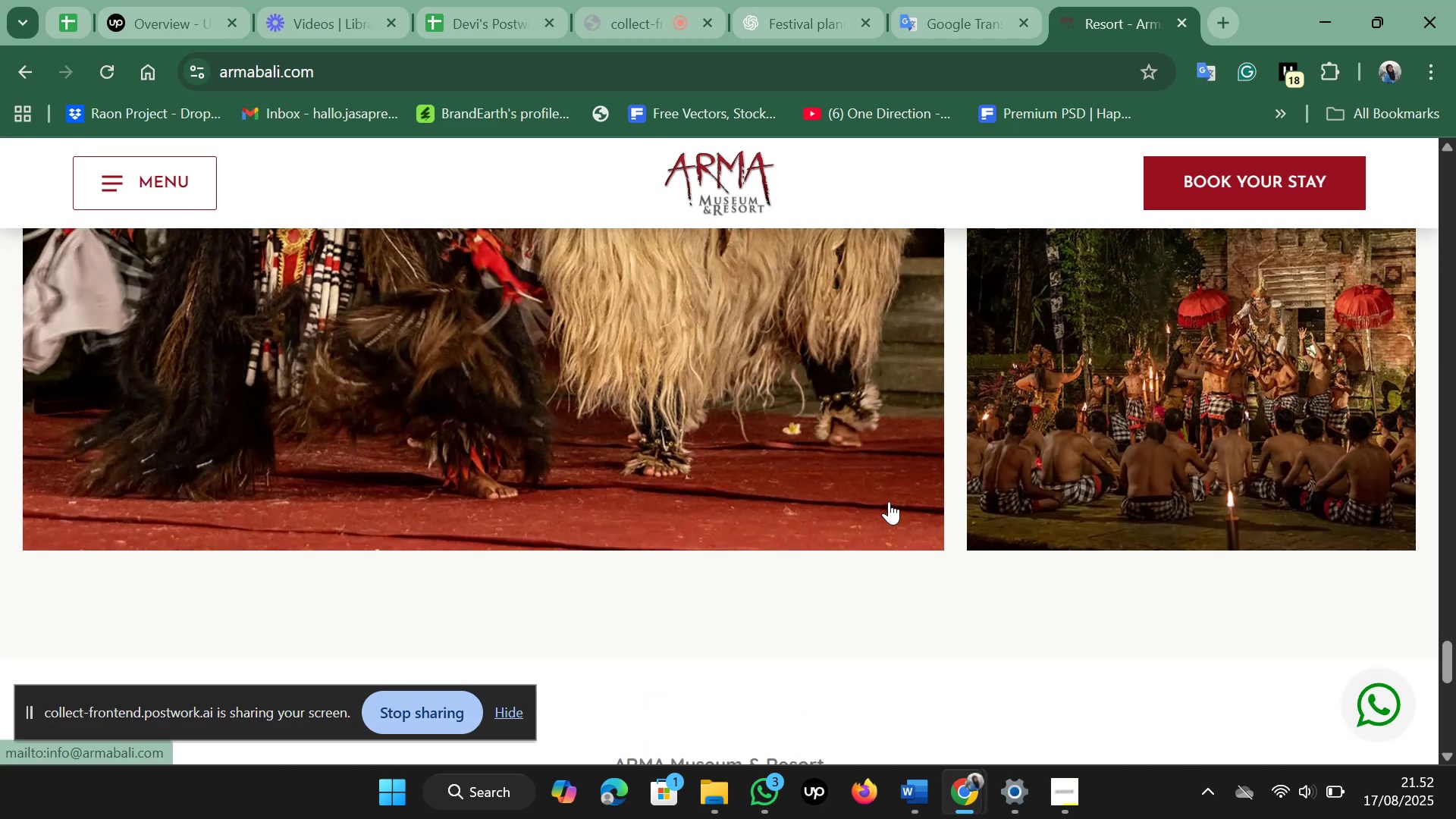 
left_click([767, 17])
 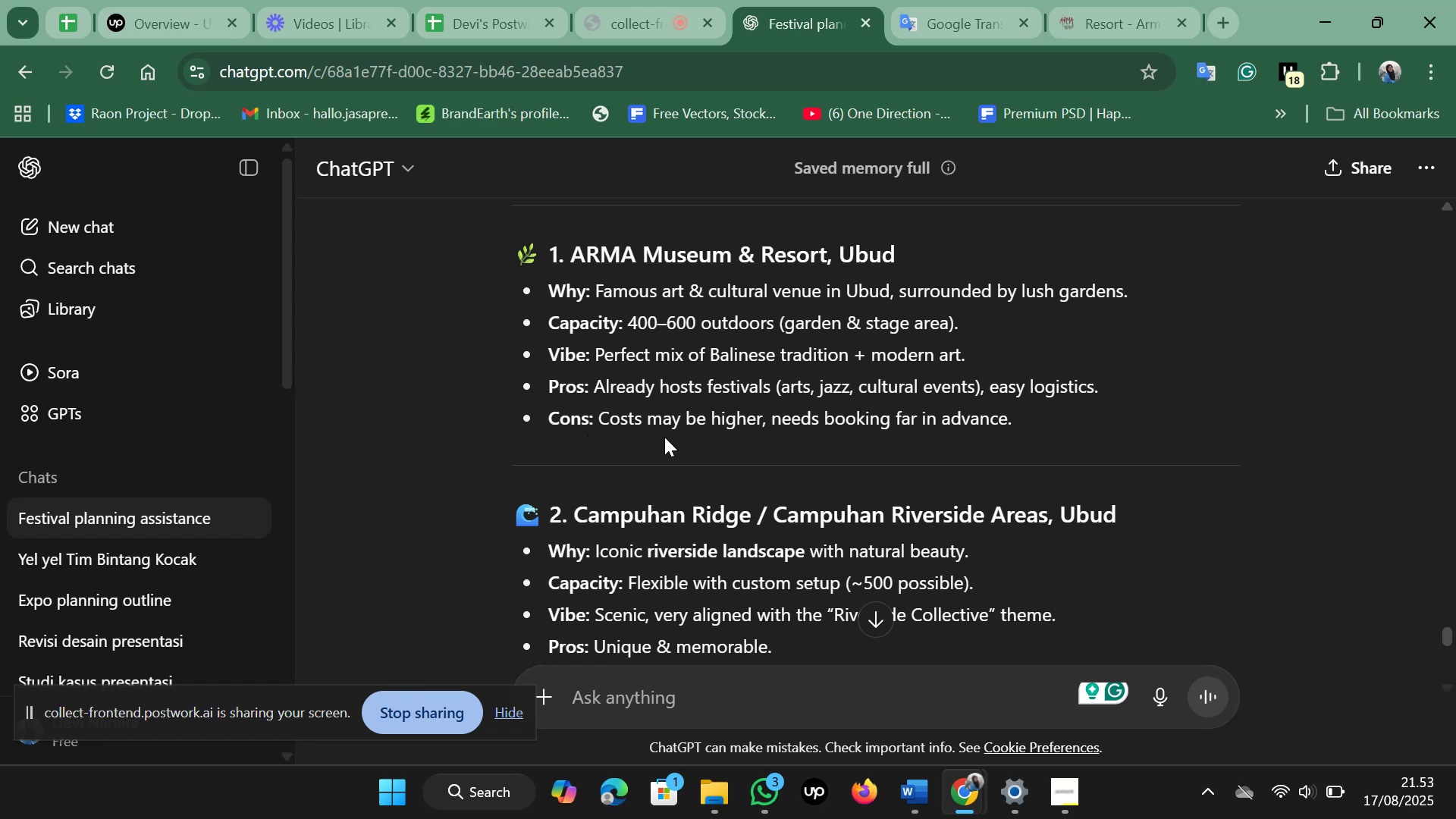 
wait(15.11)
 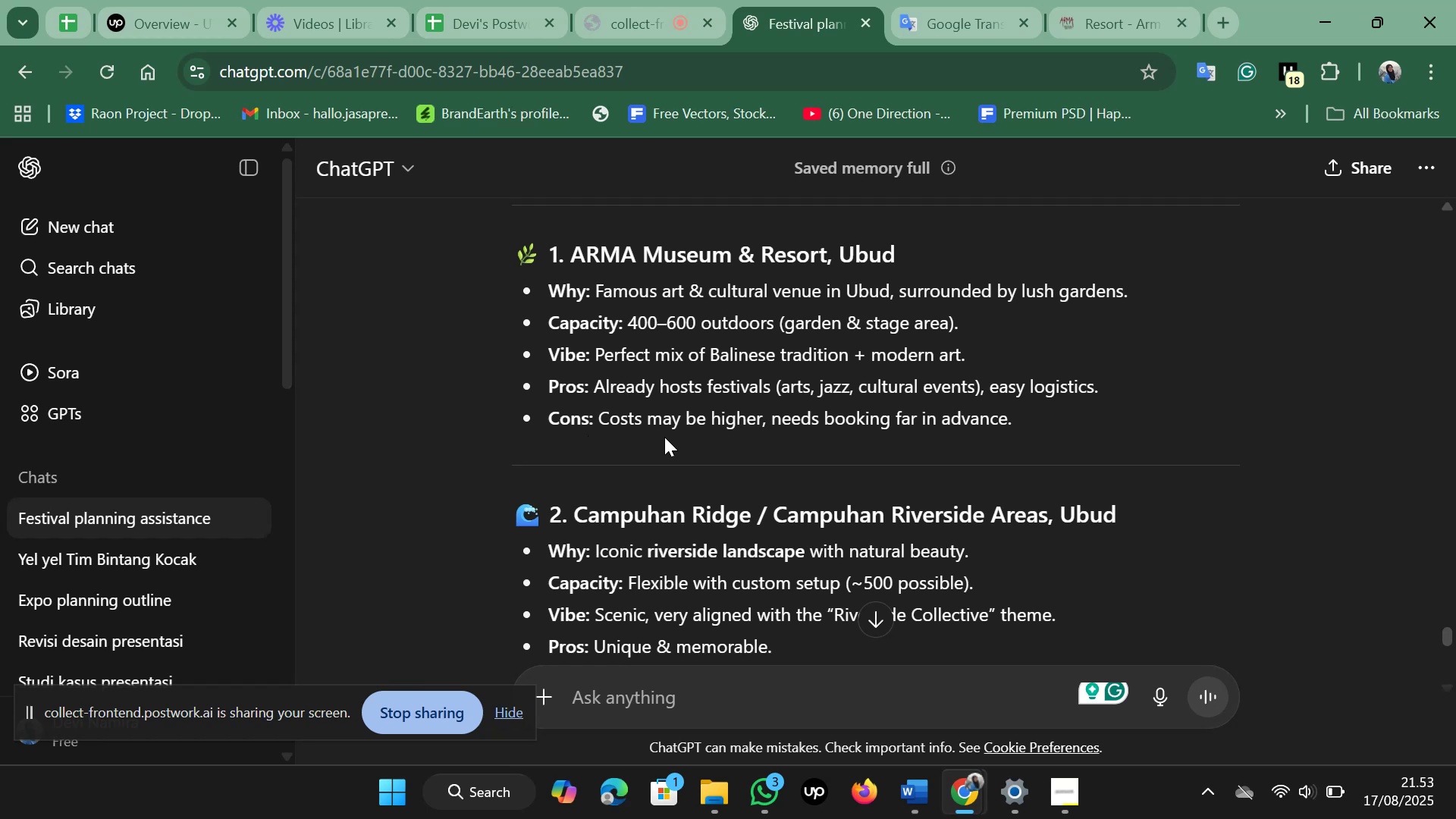 
scroll: coordinate [878, 347], scroll_direction: down, amount: 9.0
 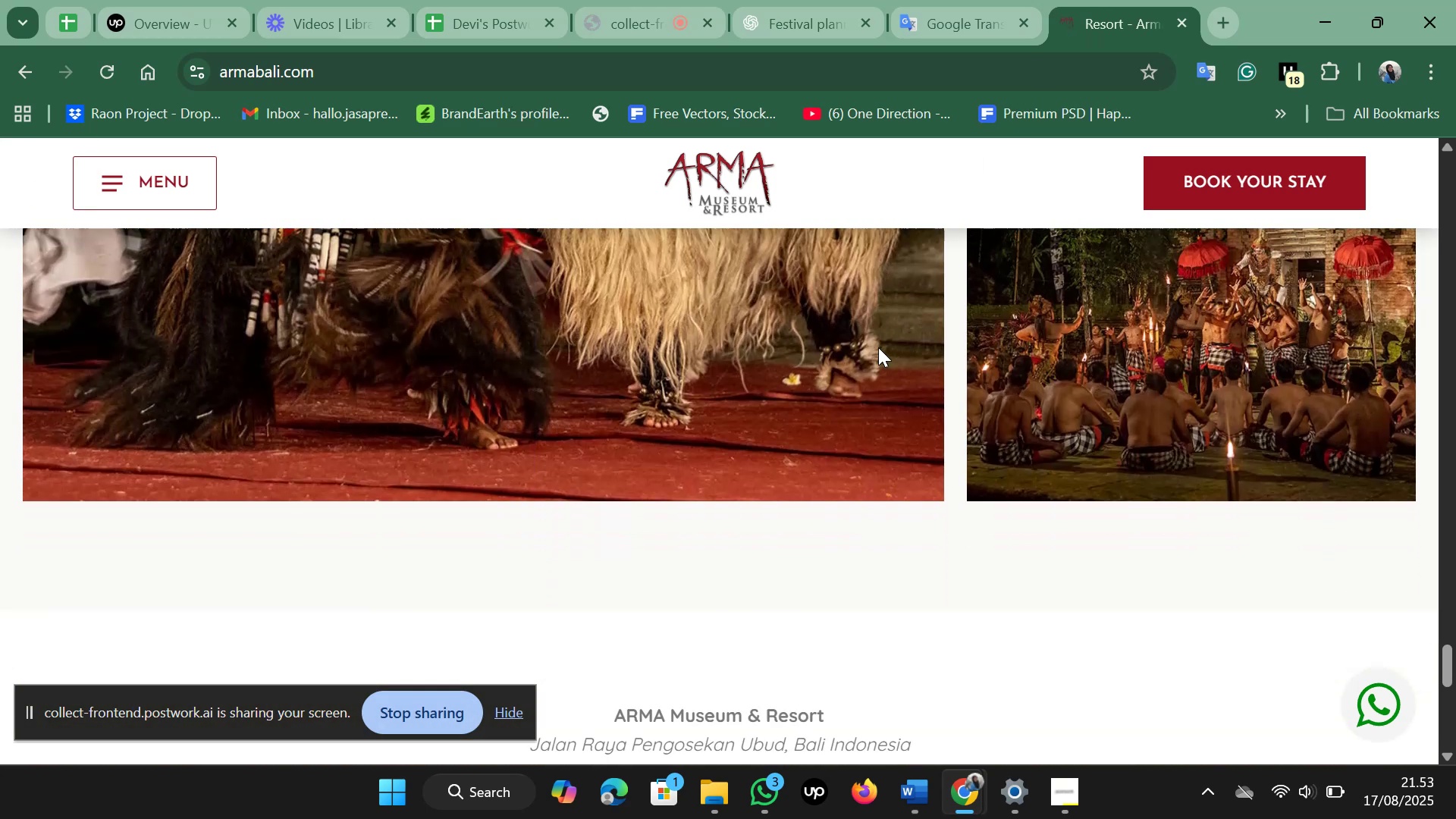 
left_click([765, 446])
 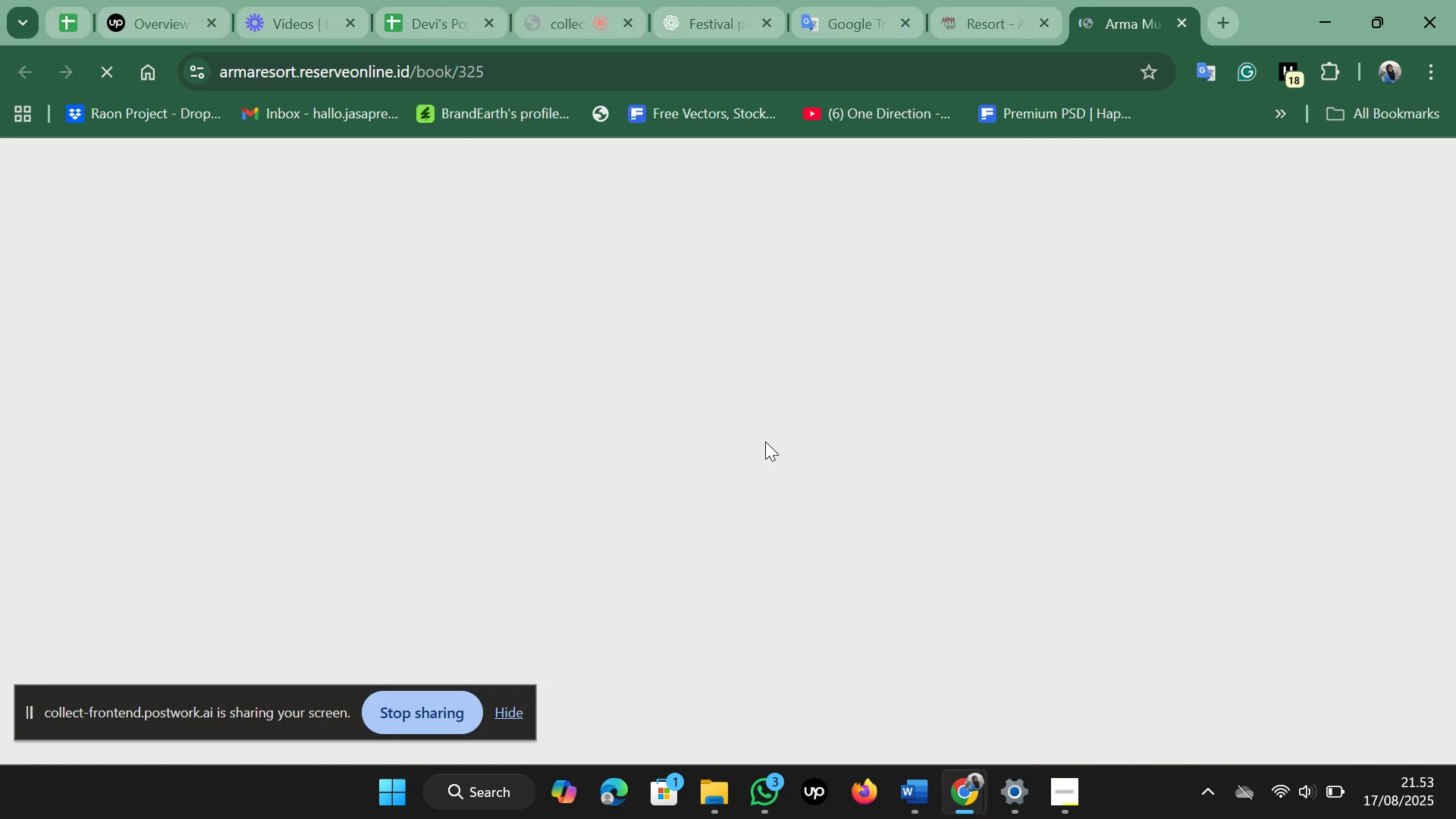 
scroll: coordinate [768, 391], scroll_direction: down, amount: 3.0
 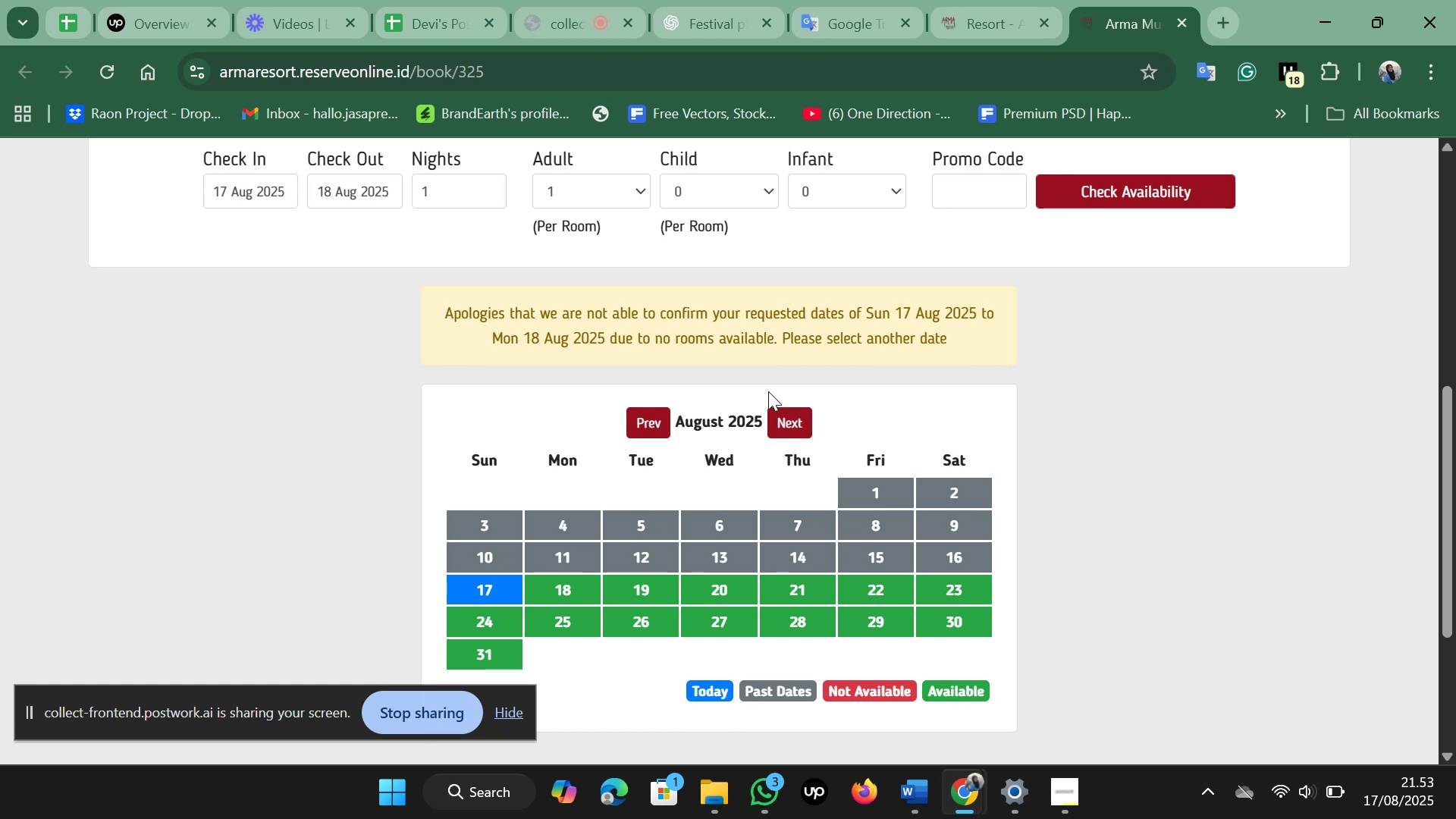 
left_click([807, 423])
 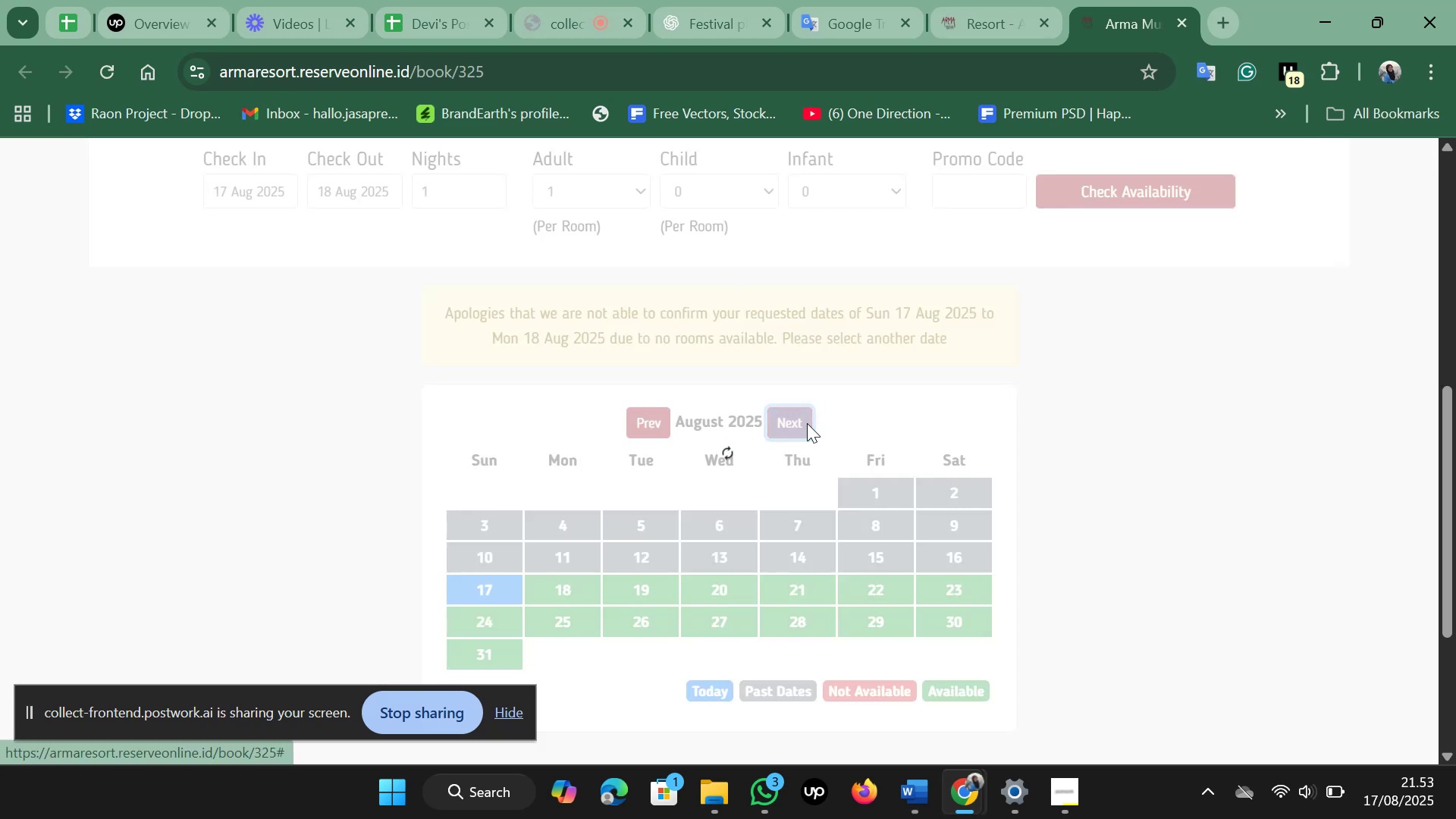 
left_click([807, 423])
 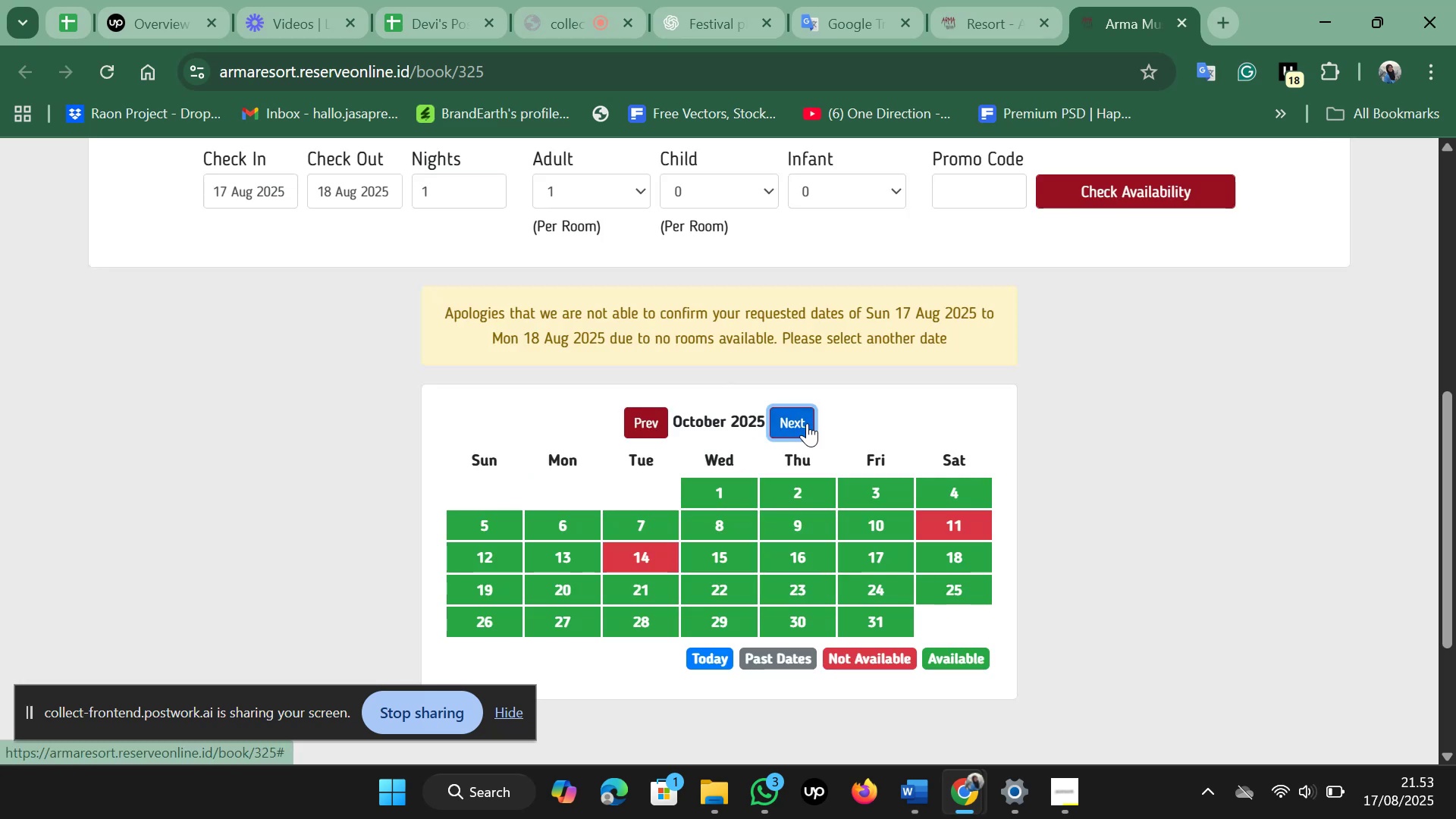 
wait(5.0)
 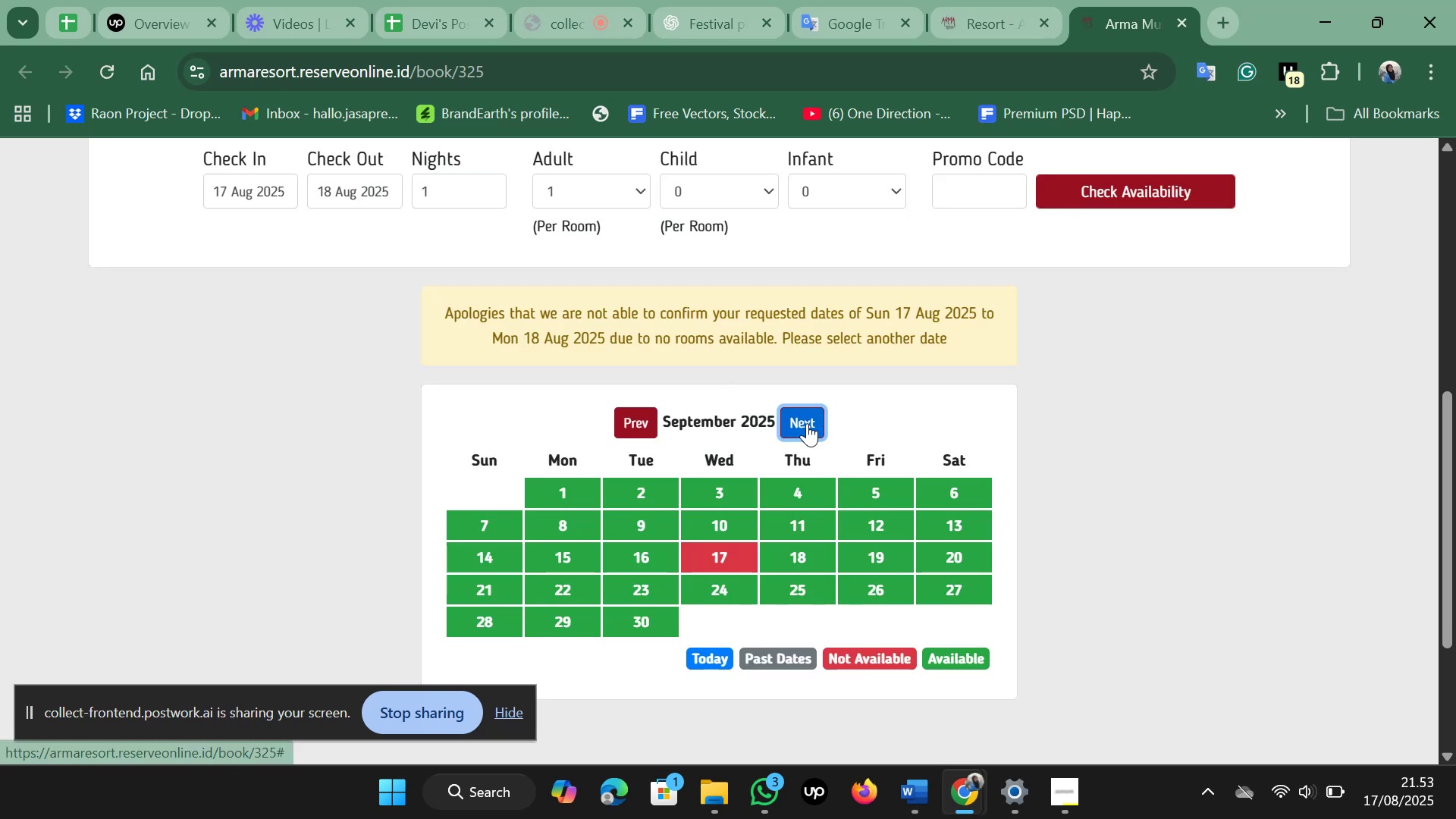 
left_click([627, 421])
 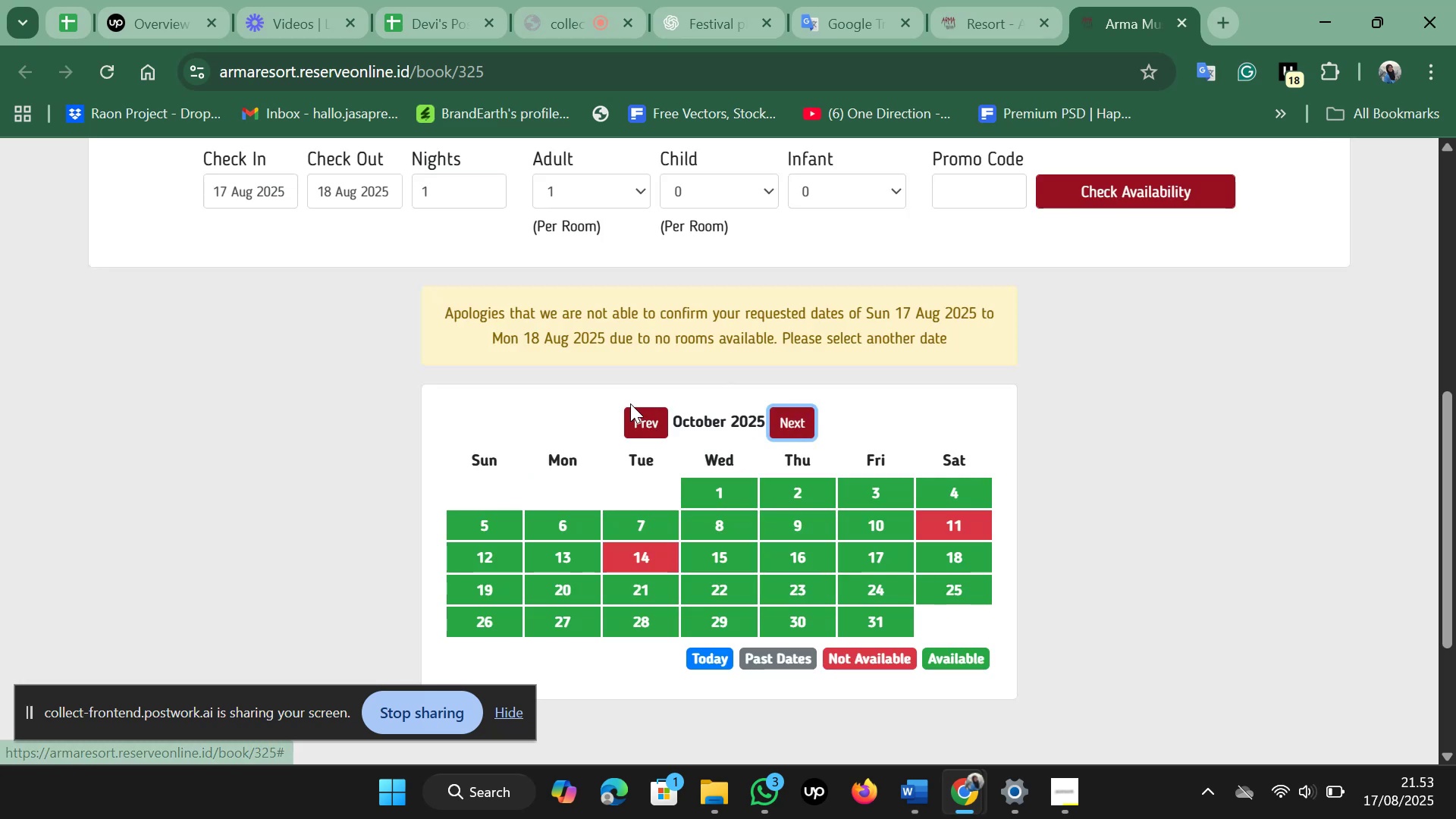 
left_click([627, 421])
 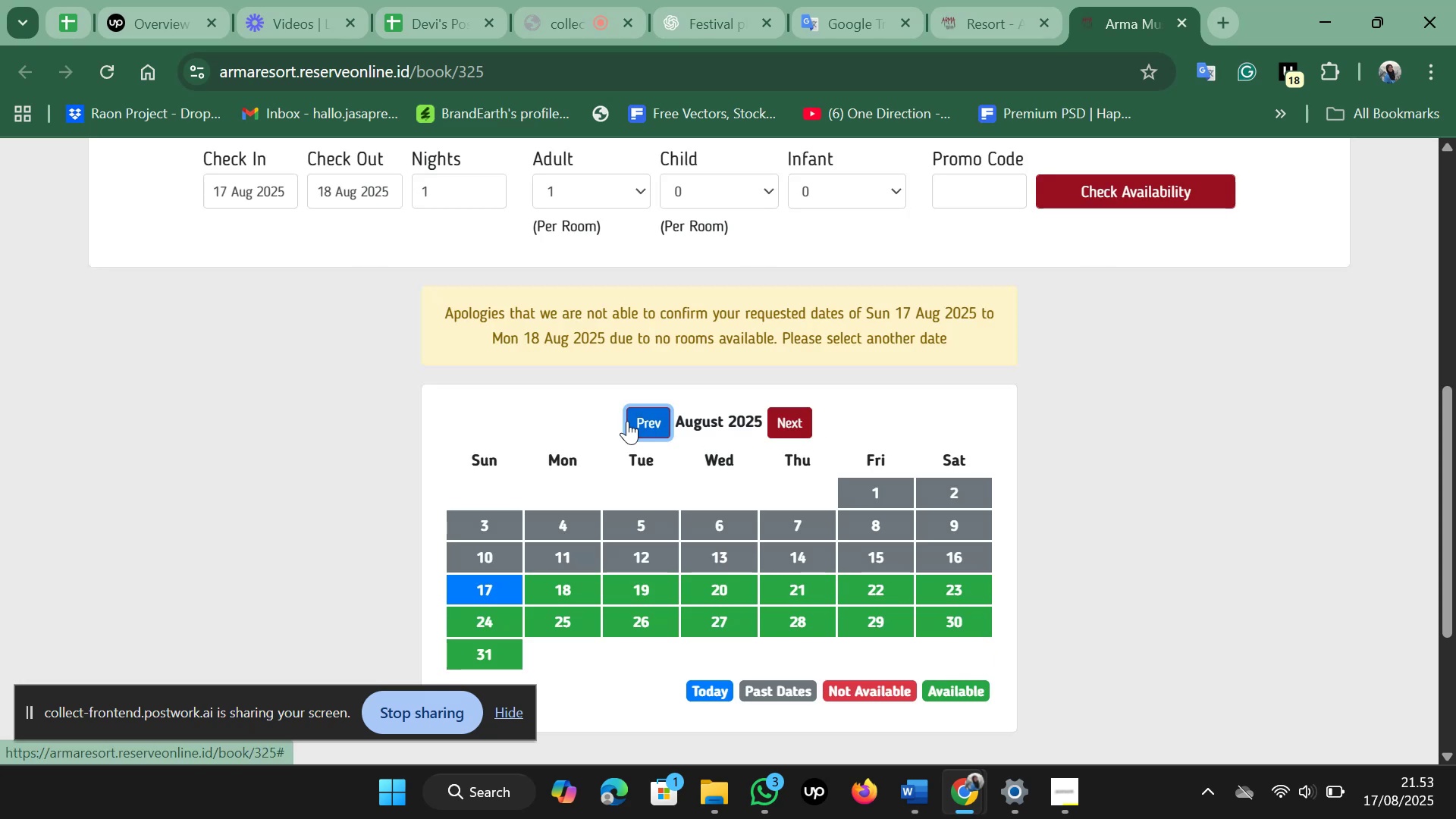 
left_click([788, 418])
 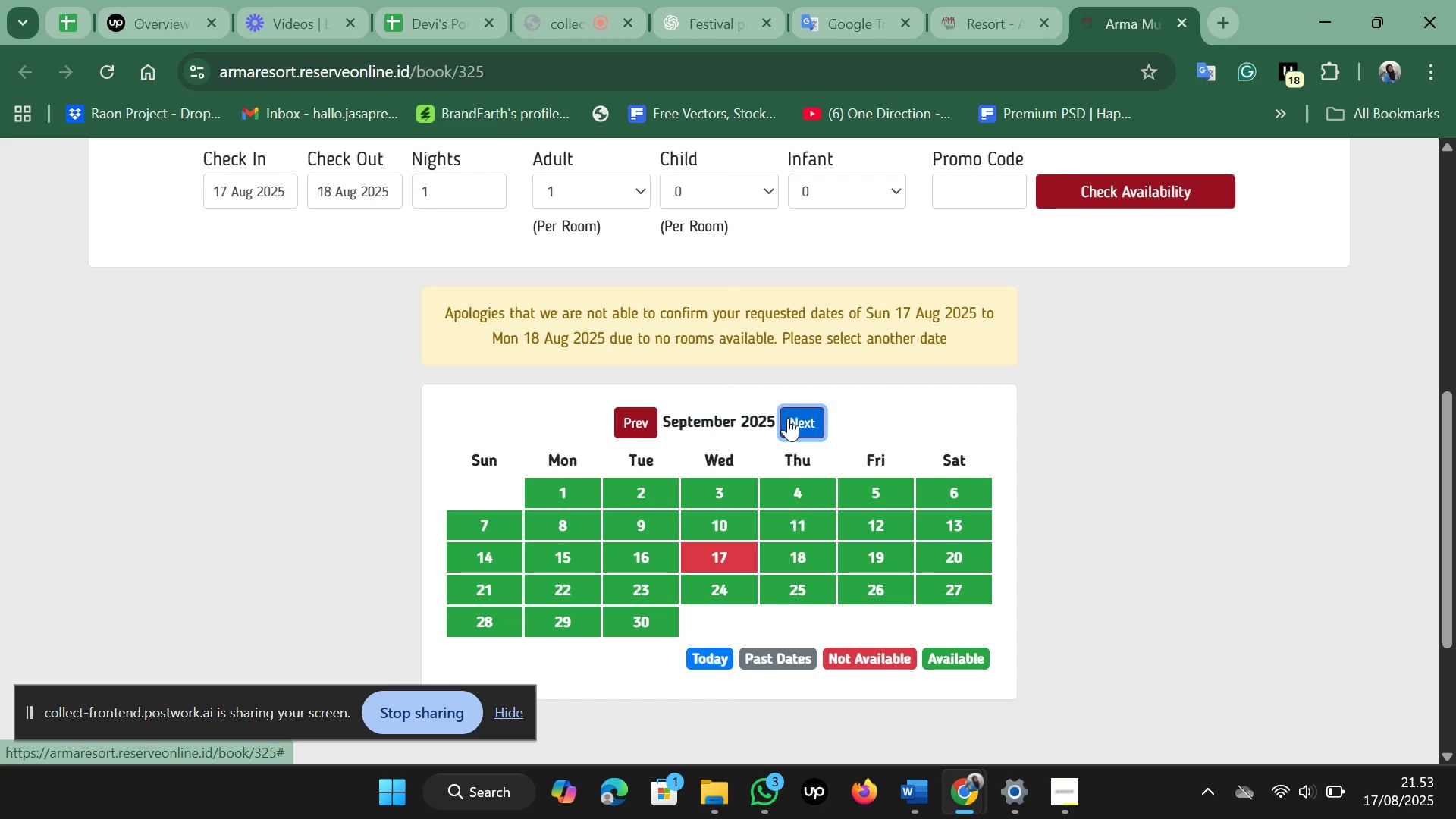 
wait(10.46)
 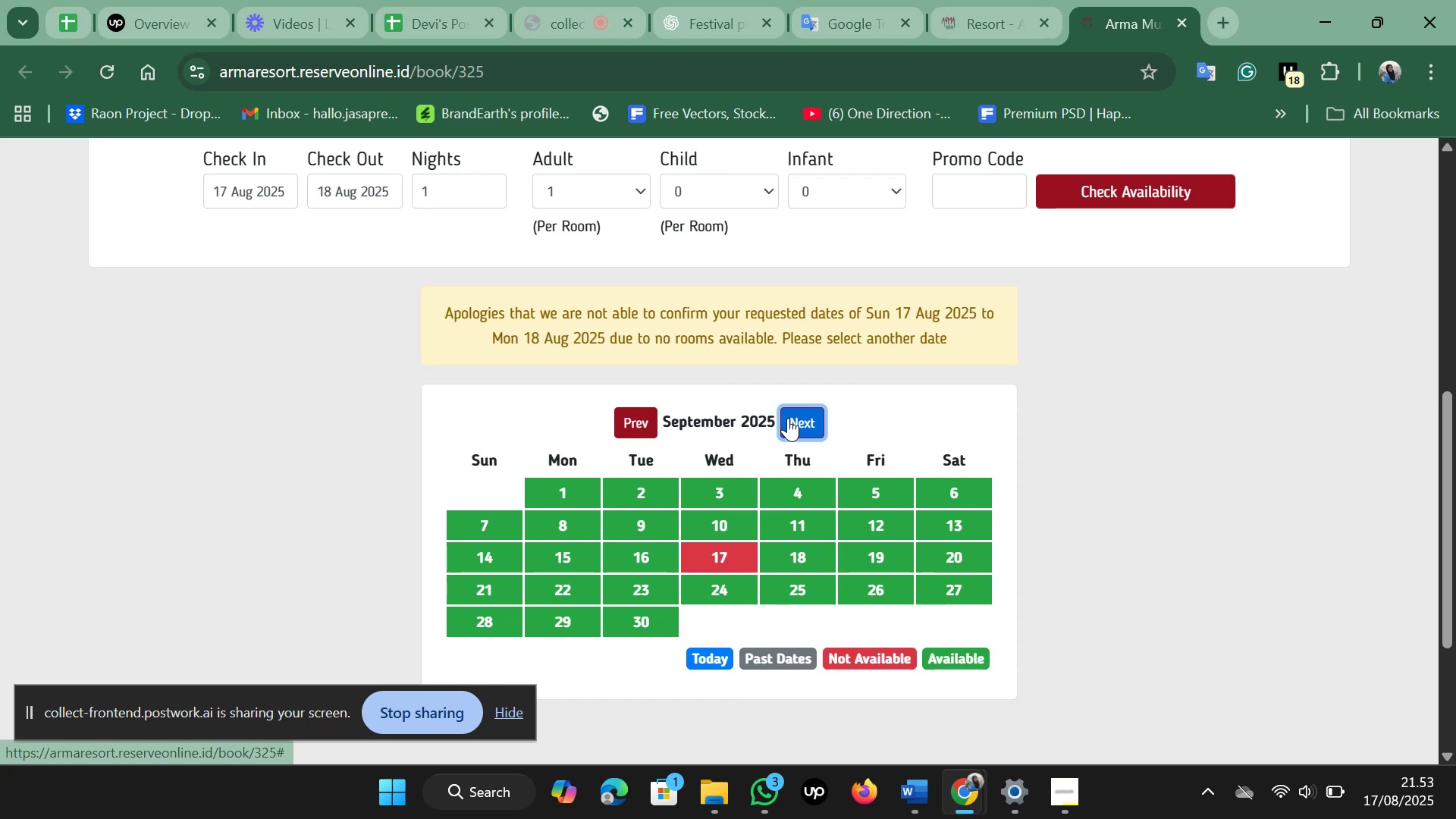 
scroll: coordinate [774, 412], scroll_direction: down, amount: 3.0
 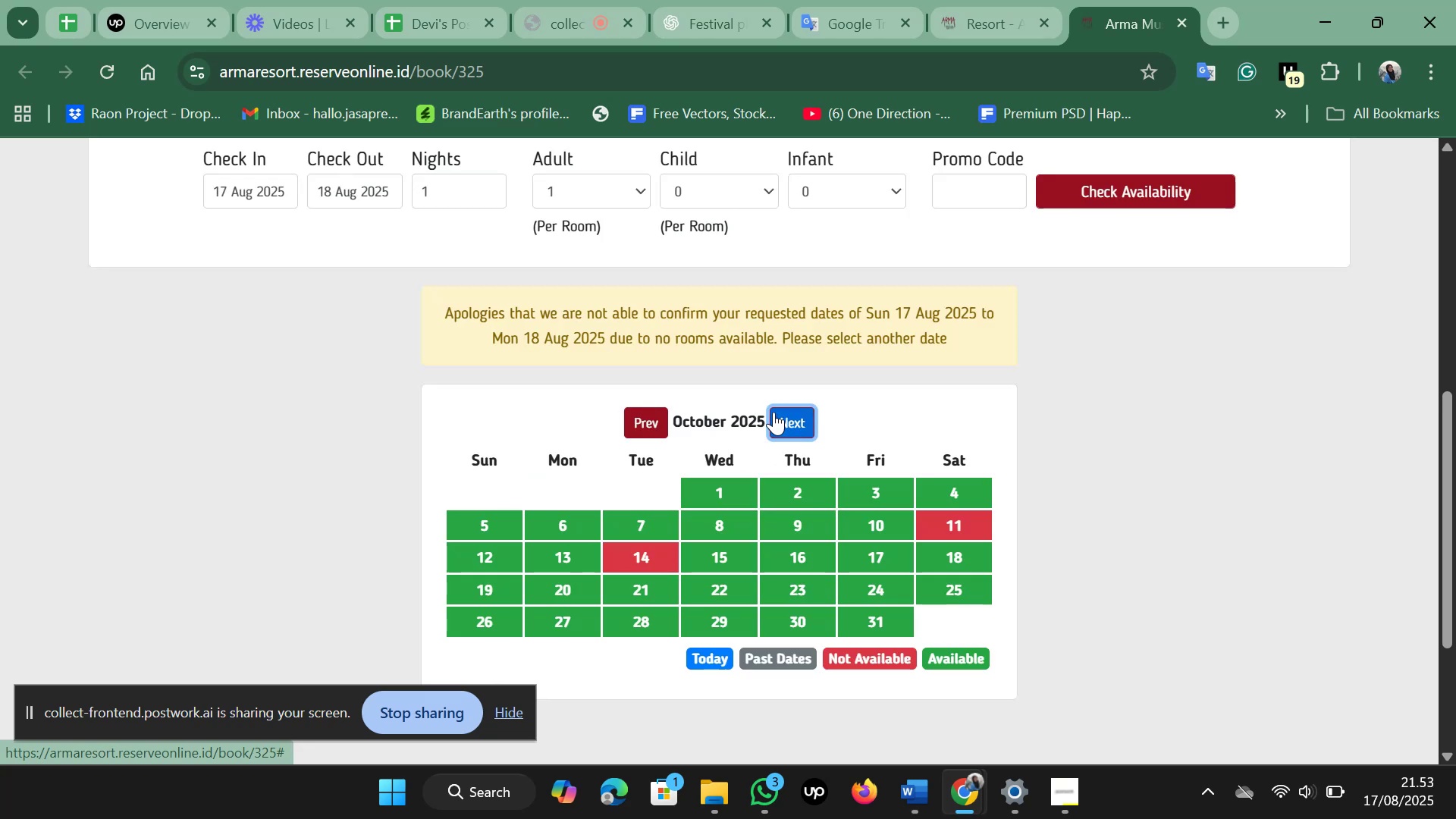 
scroll: coordinate [774, 412], scroll_direction: up, amount: 8.0
 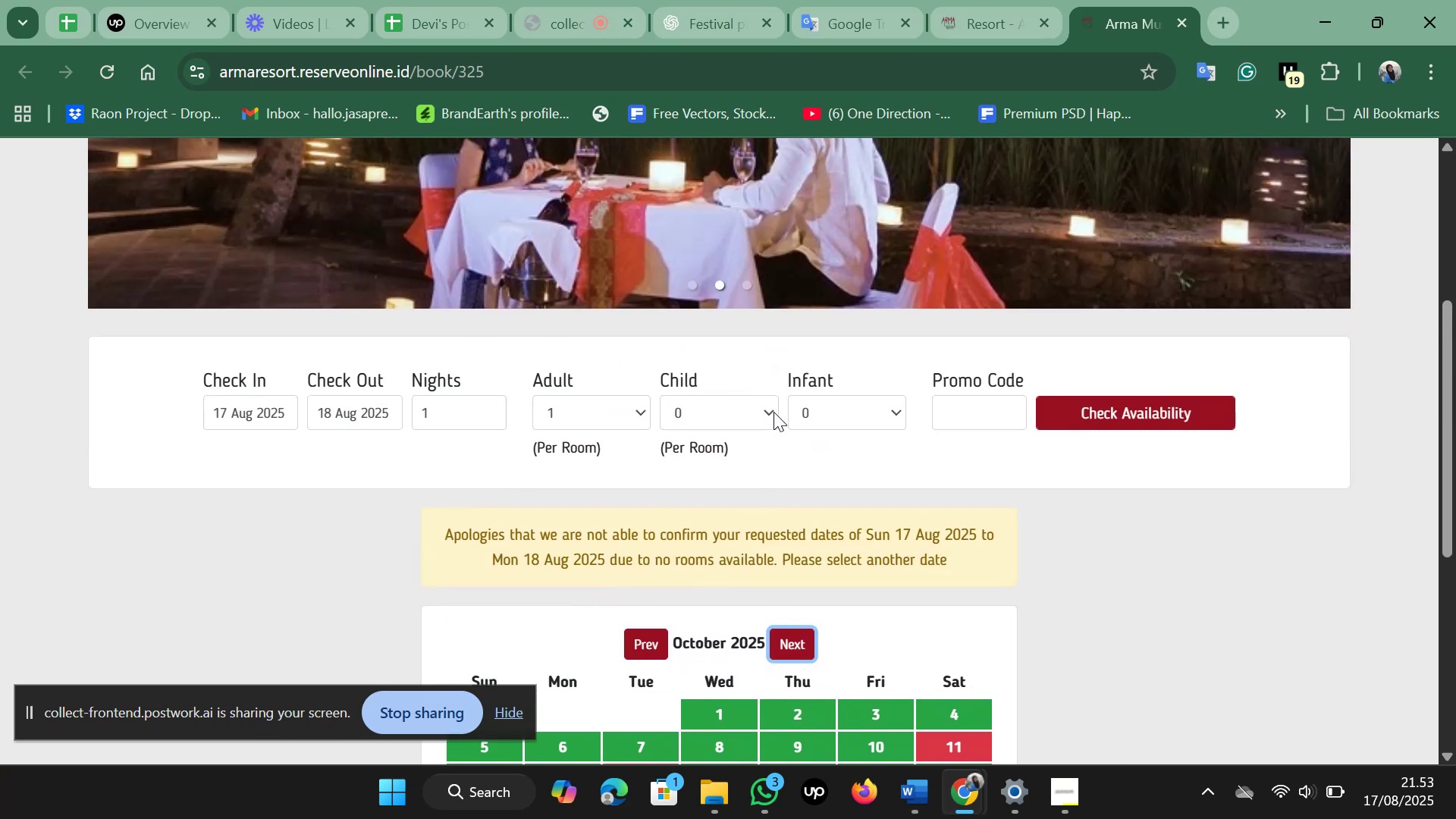 
scroll: coordinate [743, 407], scroll_direction: down, amount: 4.0
 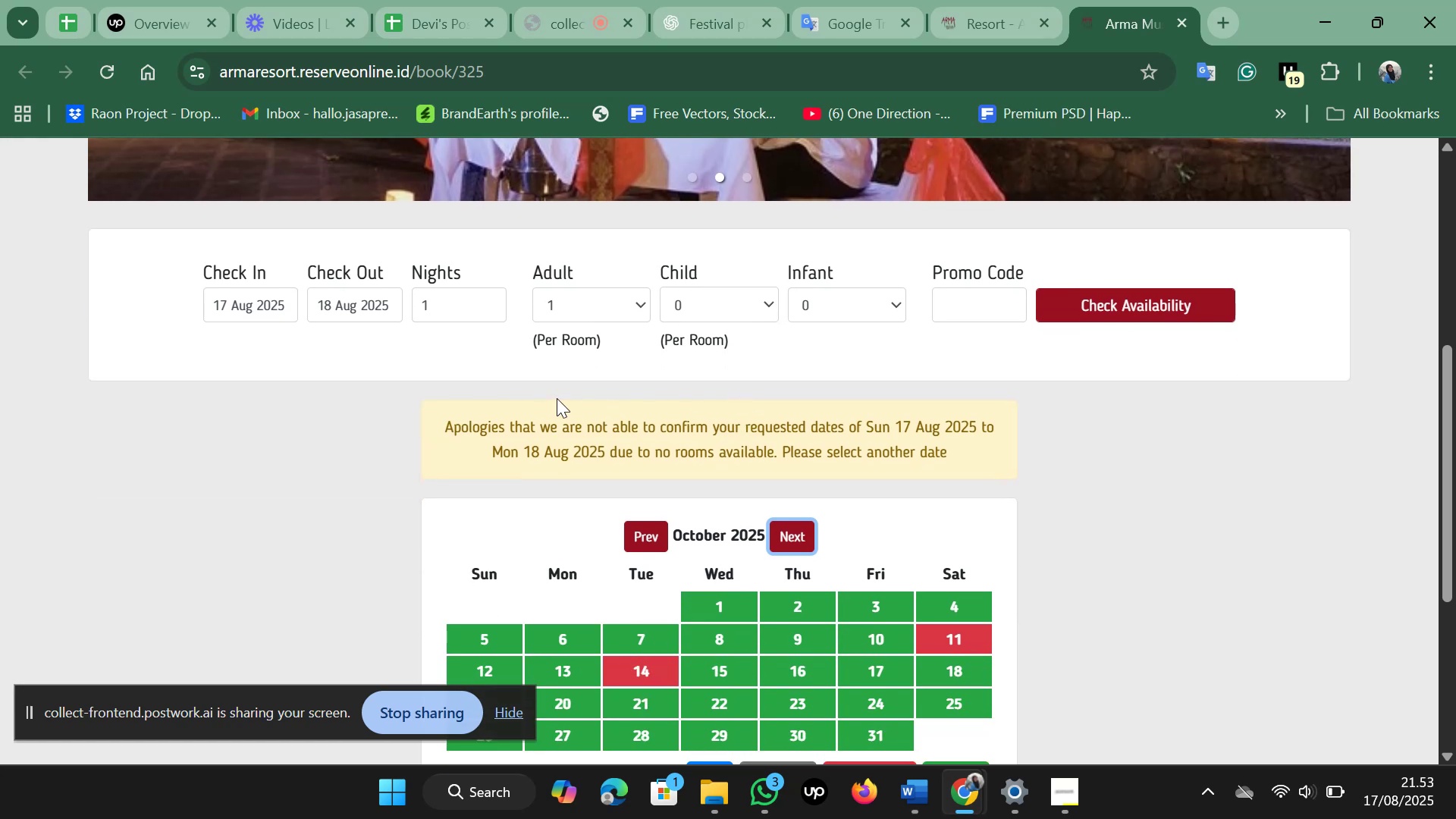 
left_click_drag(start_coordinate=[440, 427], to_coordinate=[999, 457])
 